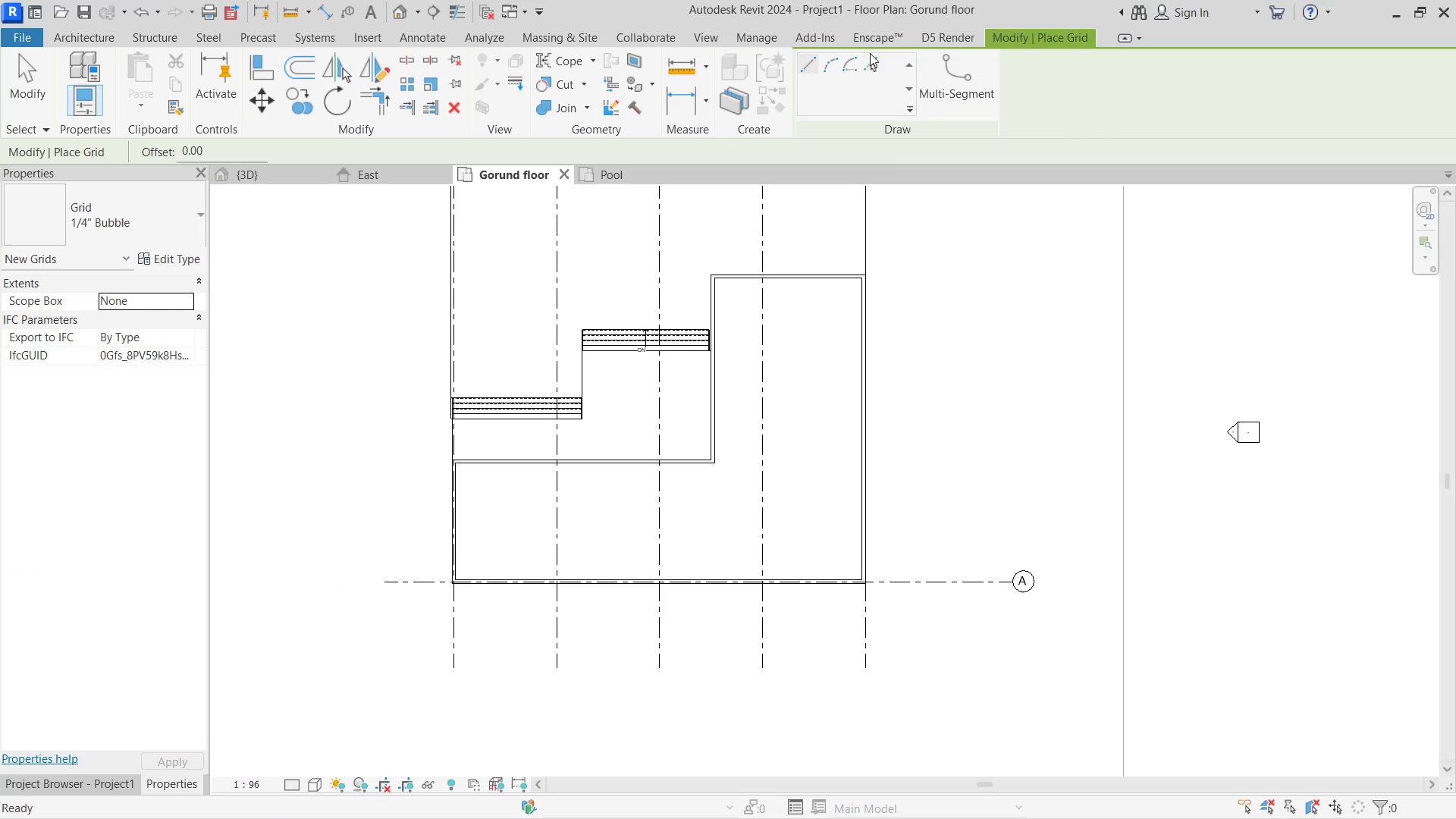 
left_click([870, 59])
 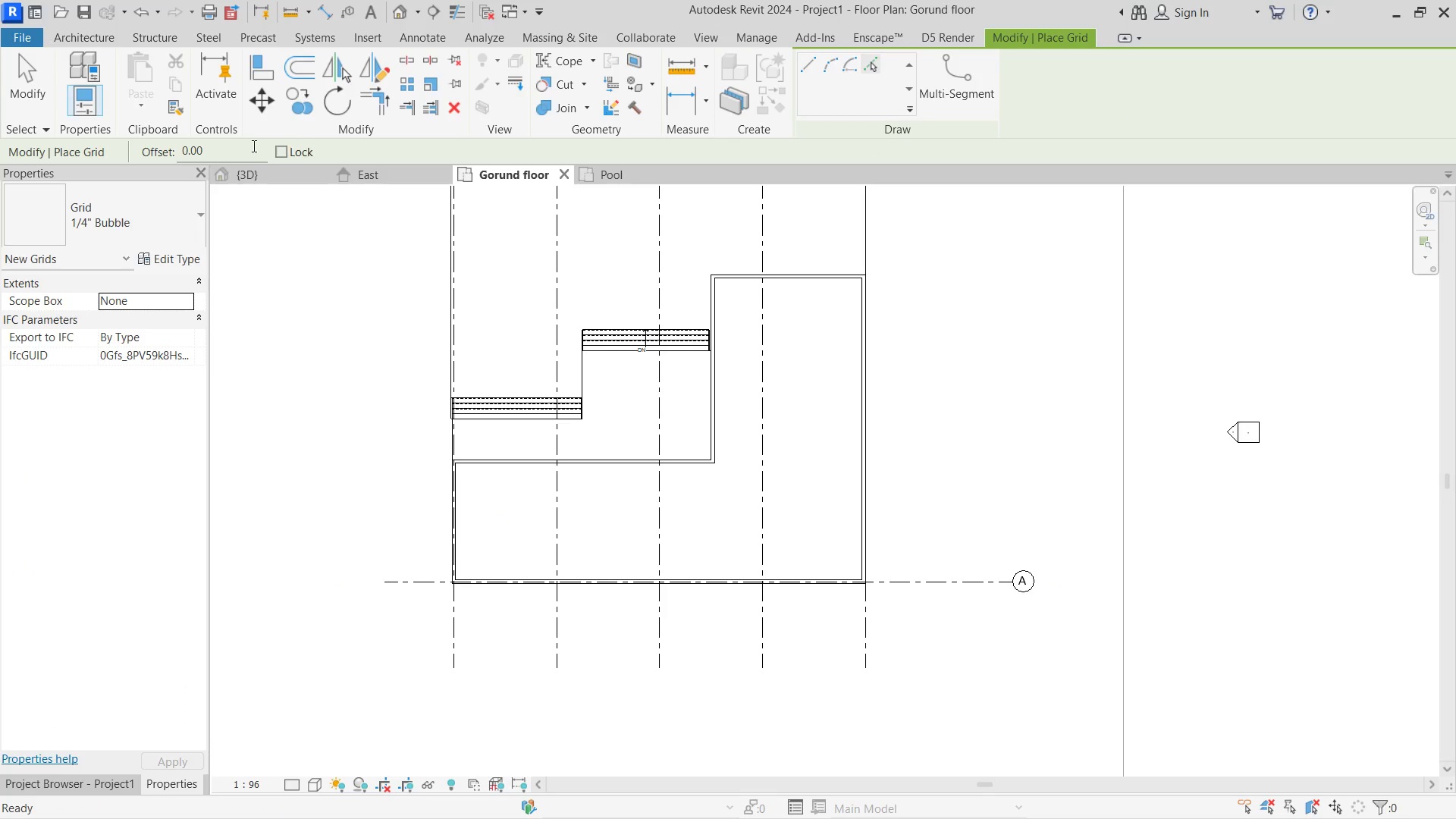 
left_click_drag(start_coordinate=[253, 146], to_coordinate=[85, 150])
 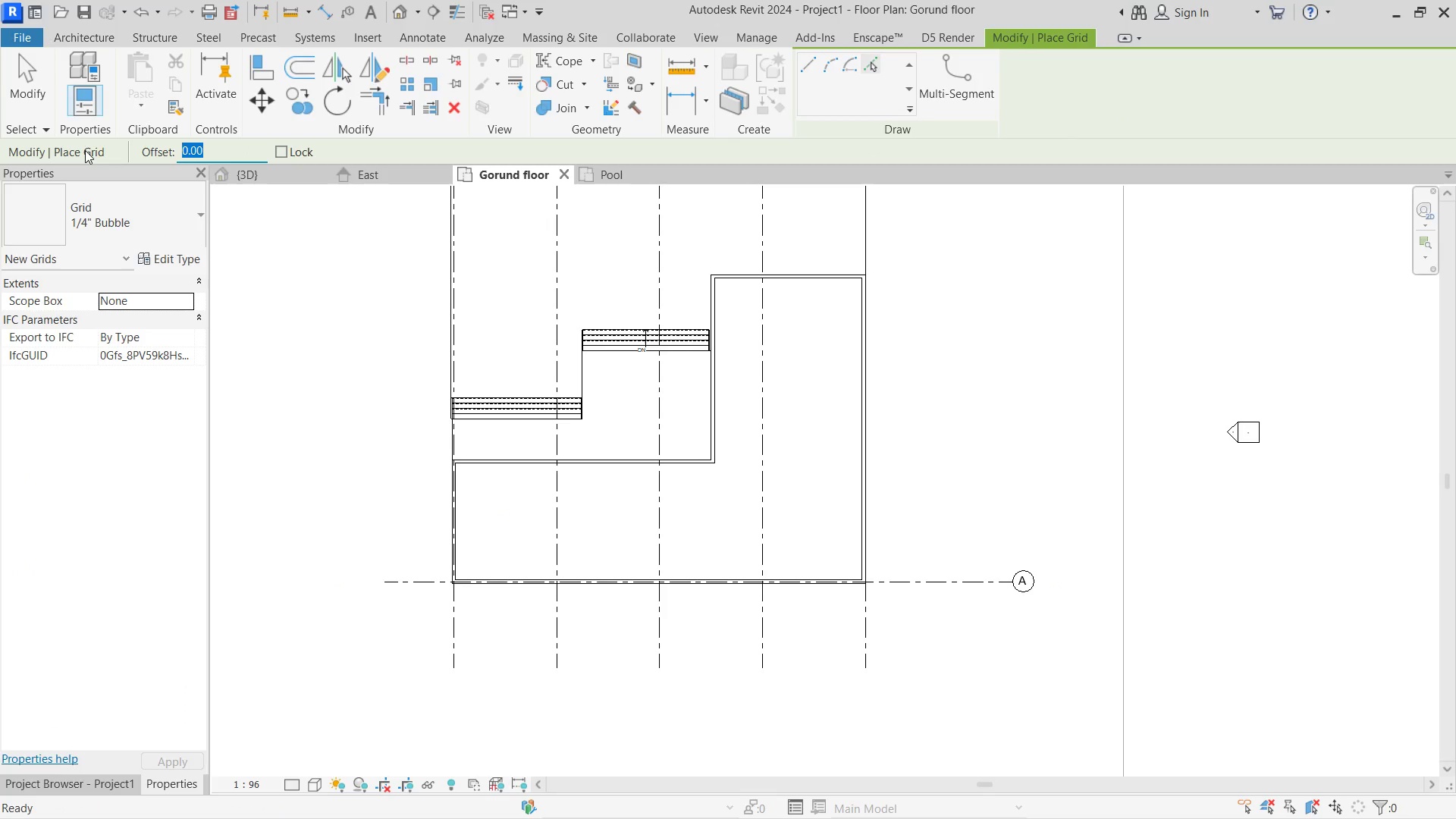 
type(600)
 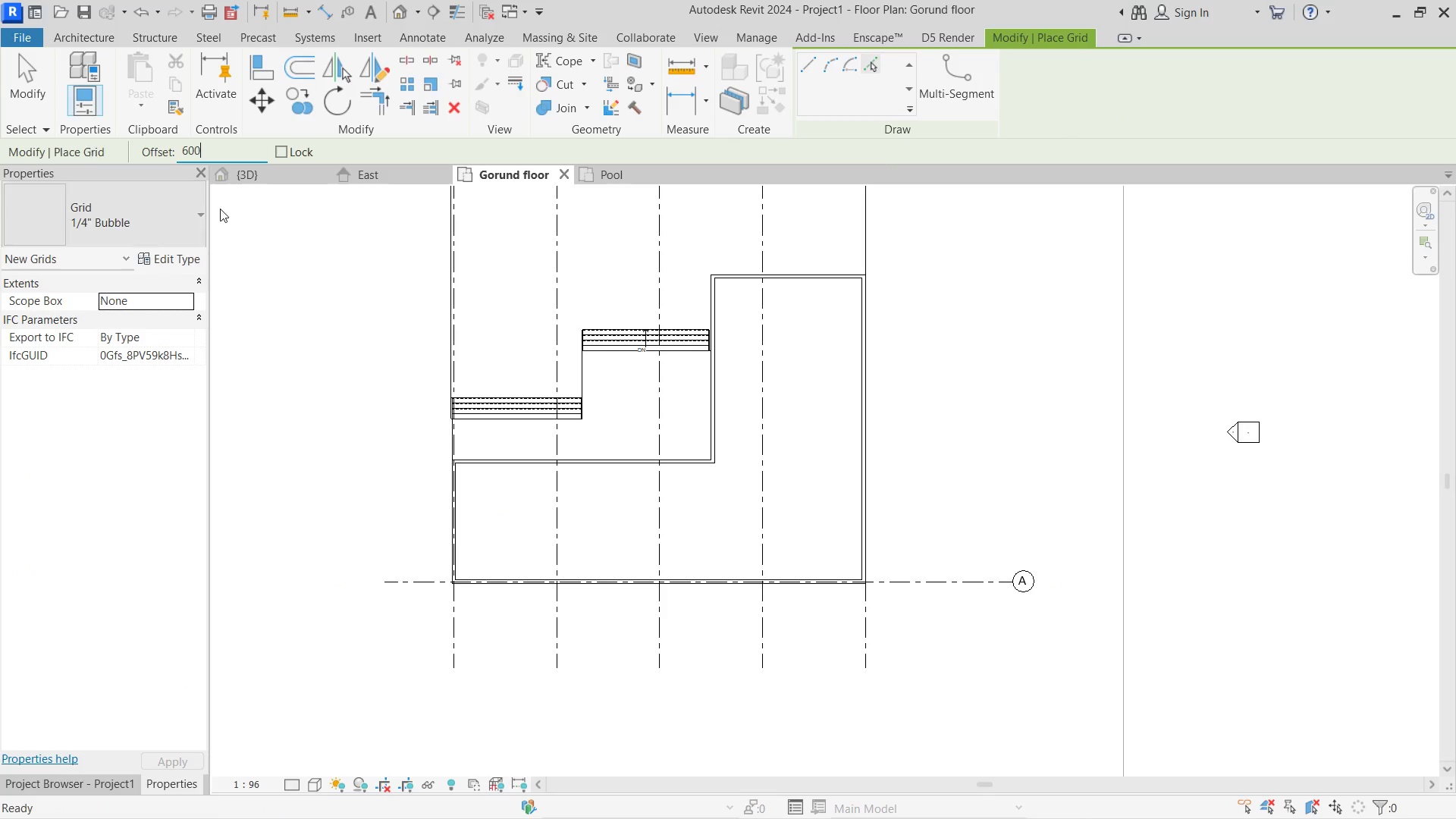 
key(Enter)
 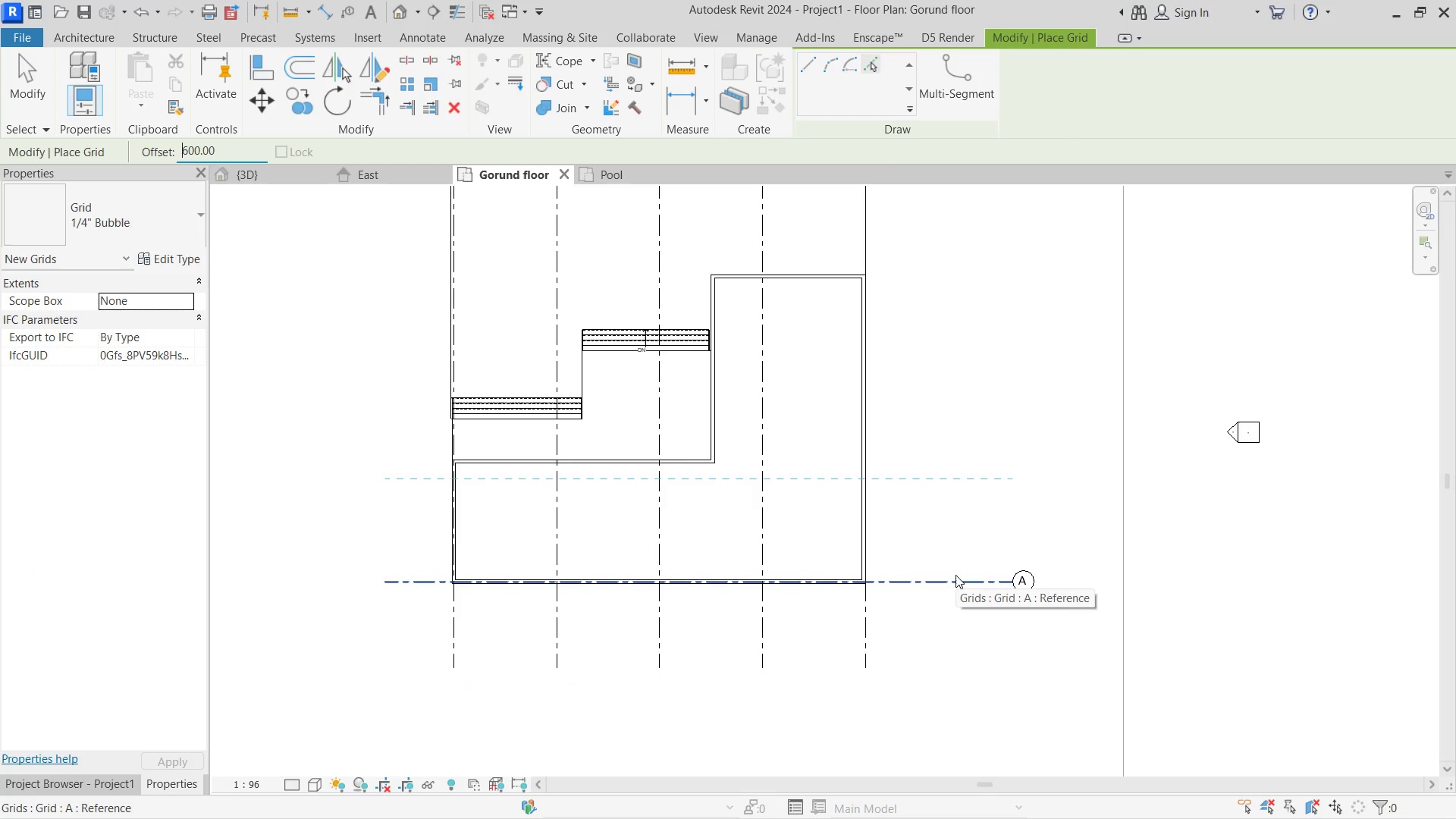 
left_click([956, 575])
 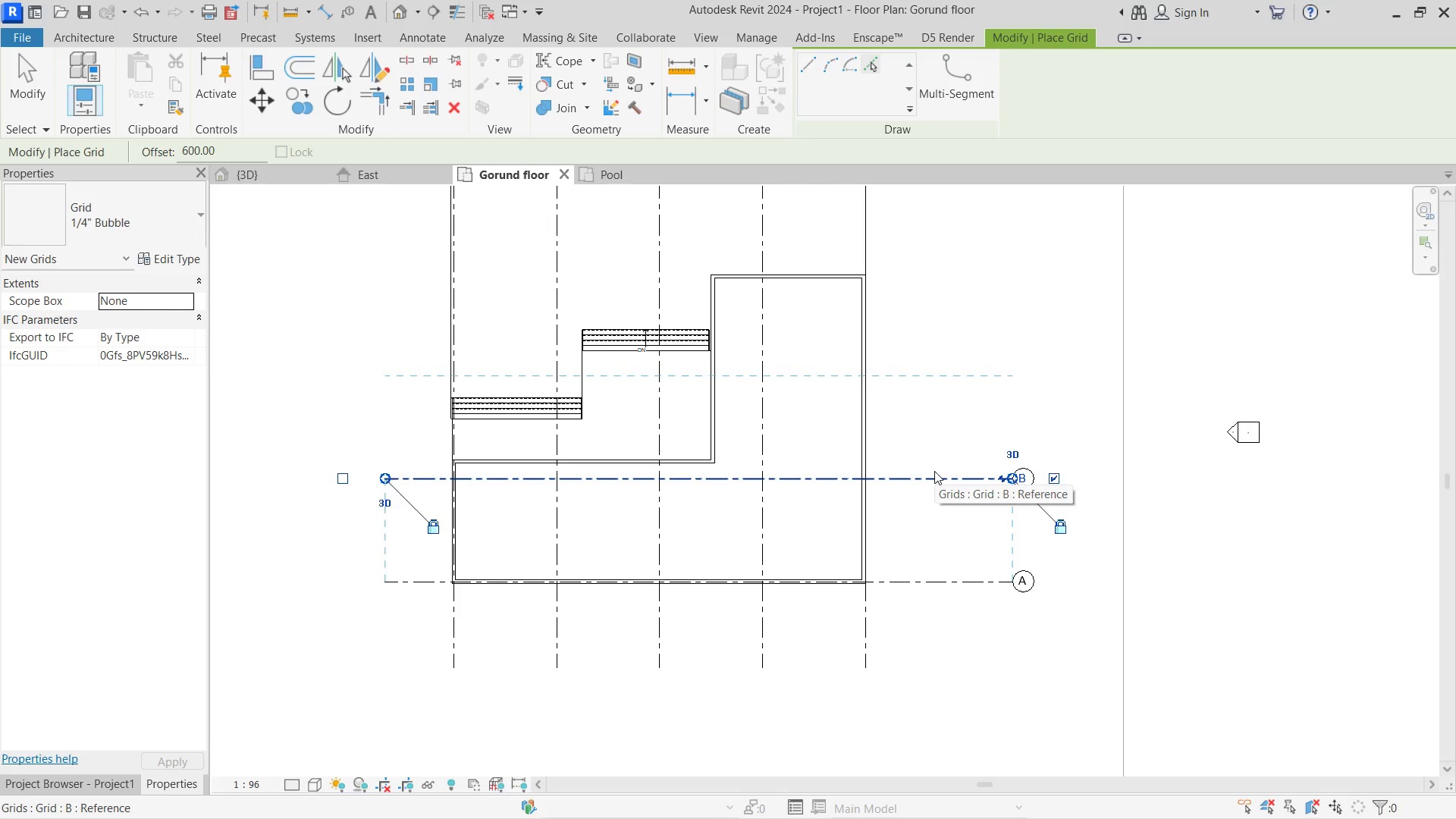 
key(Escape)
 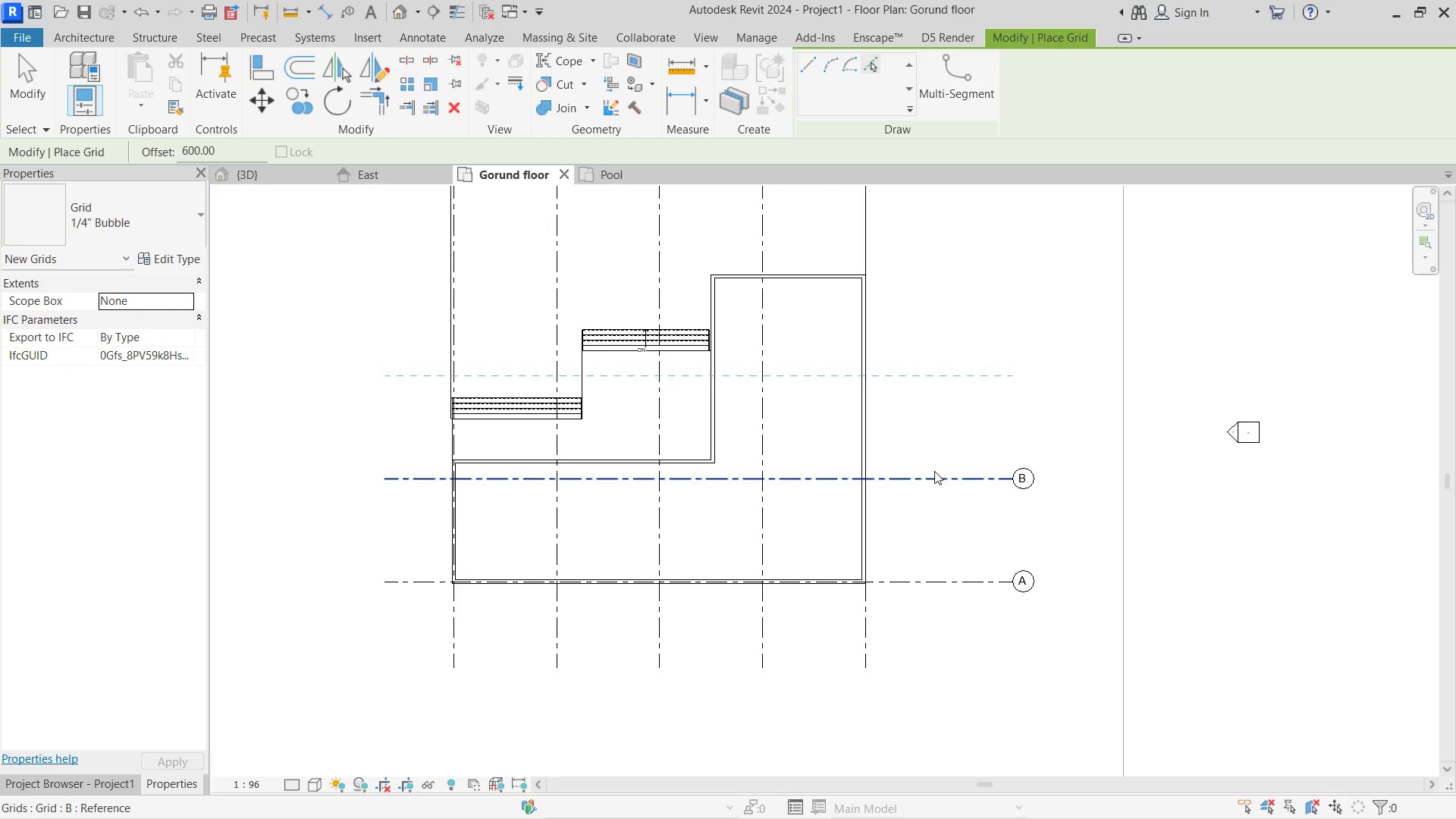 
key(Control+Z)
 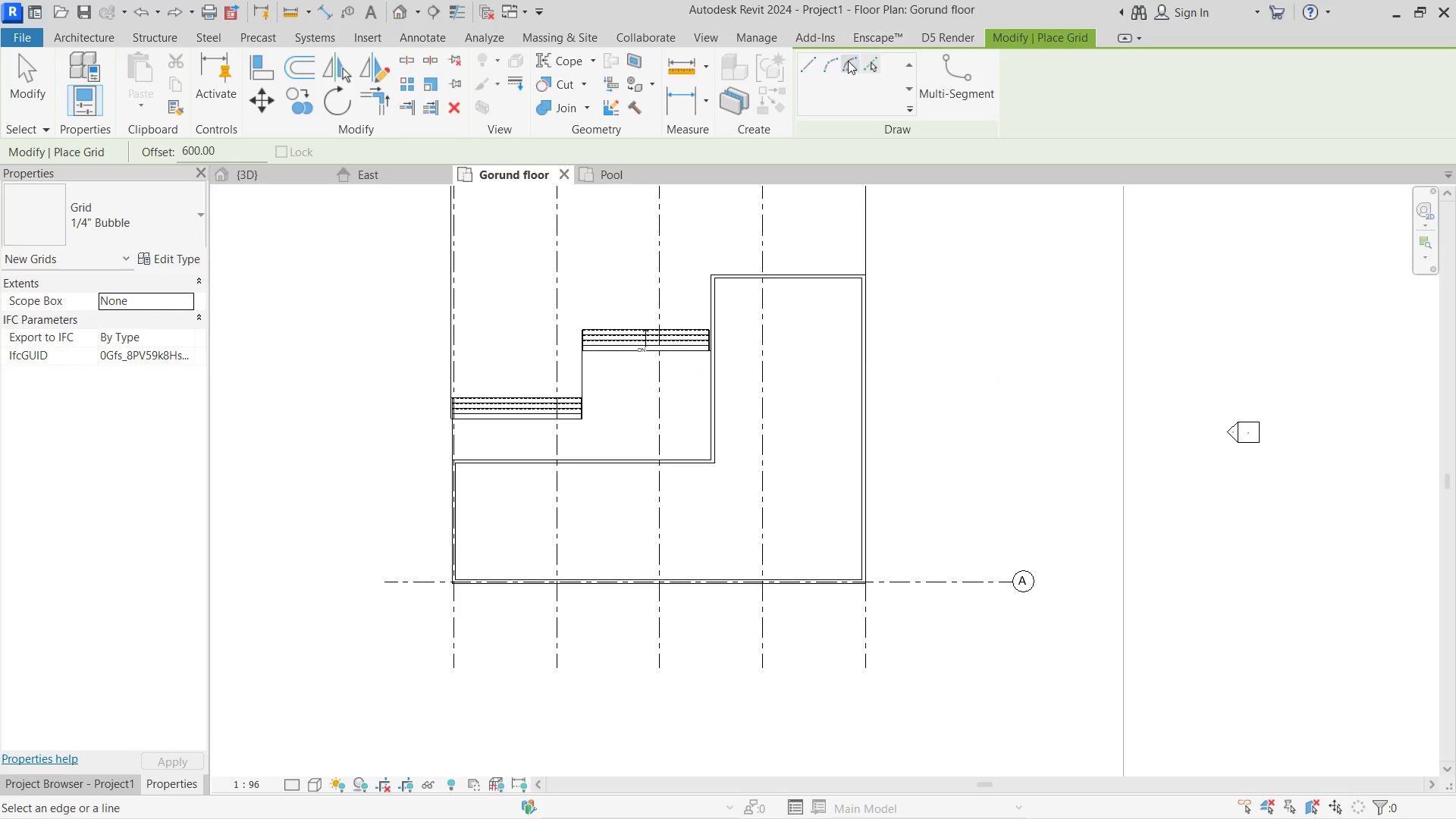 
left_click([865, 65])
 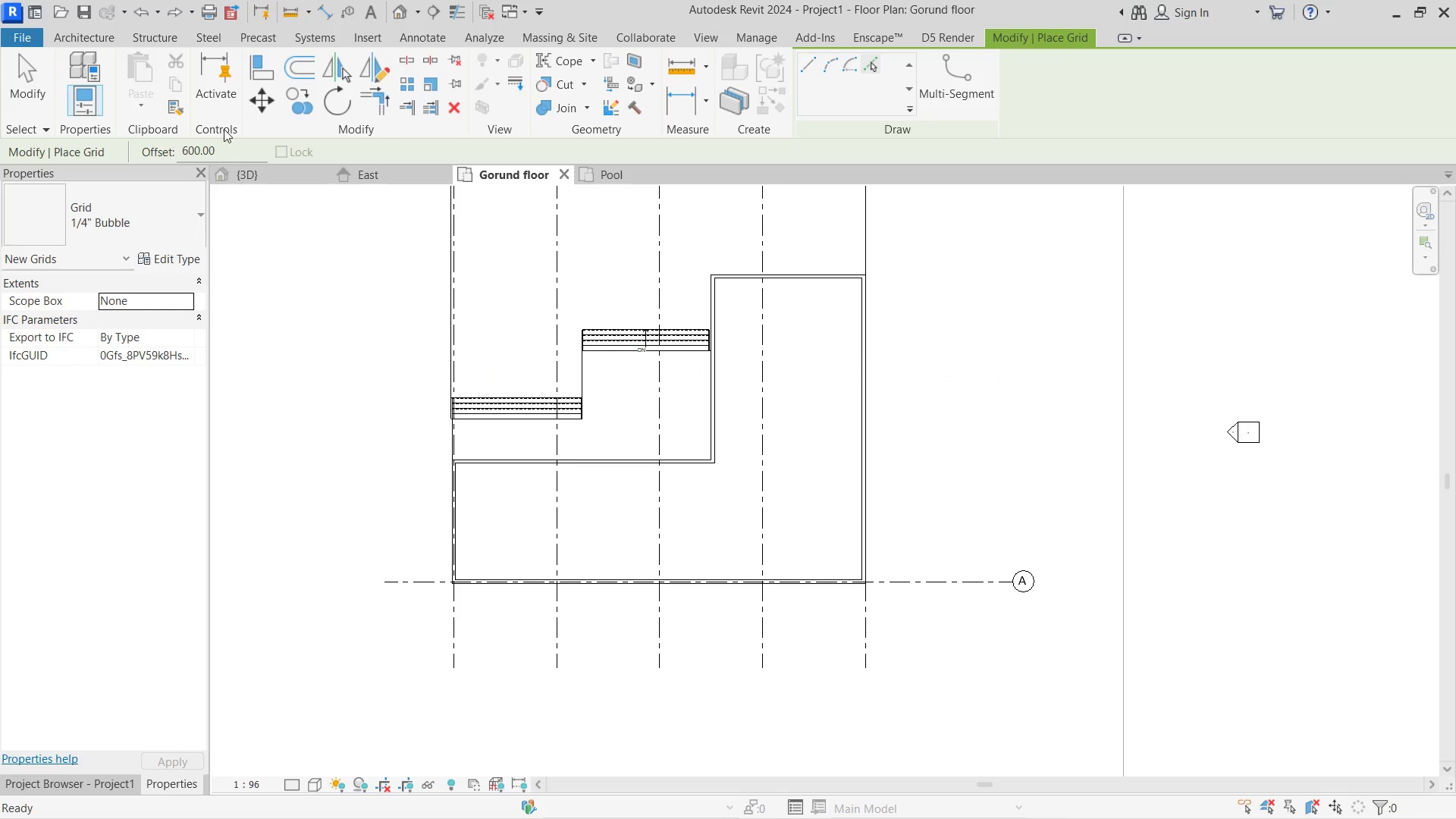 
left_click_drag(start_coordinate=[239, 143], to_coordinate=[84, 151])
 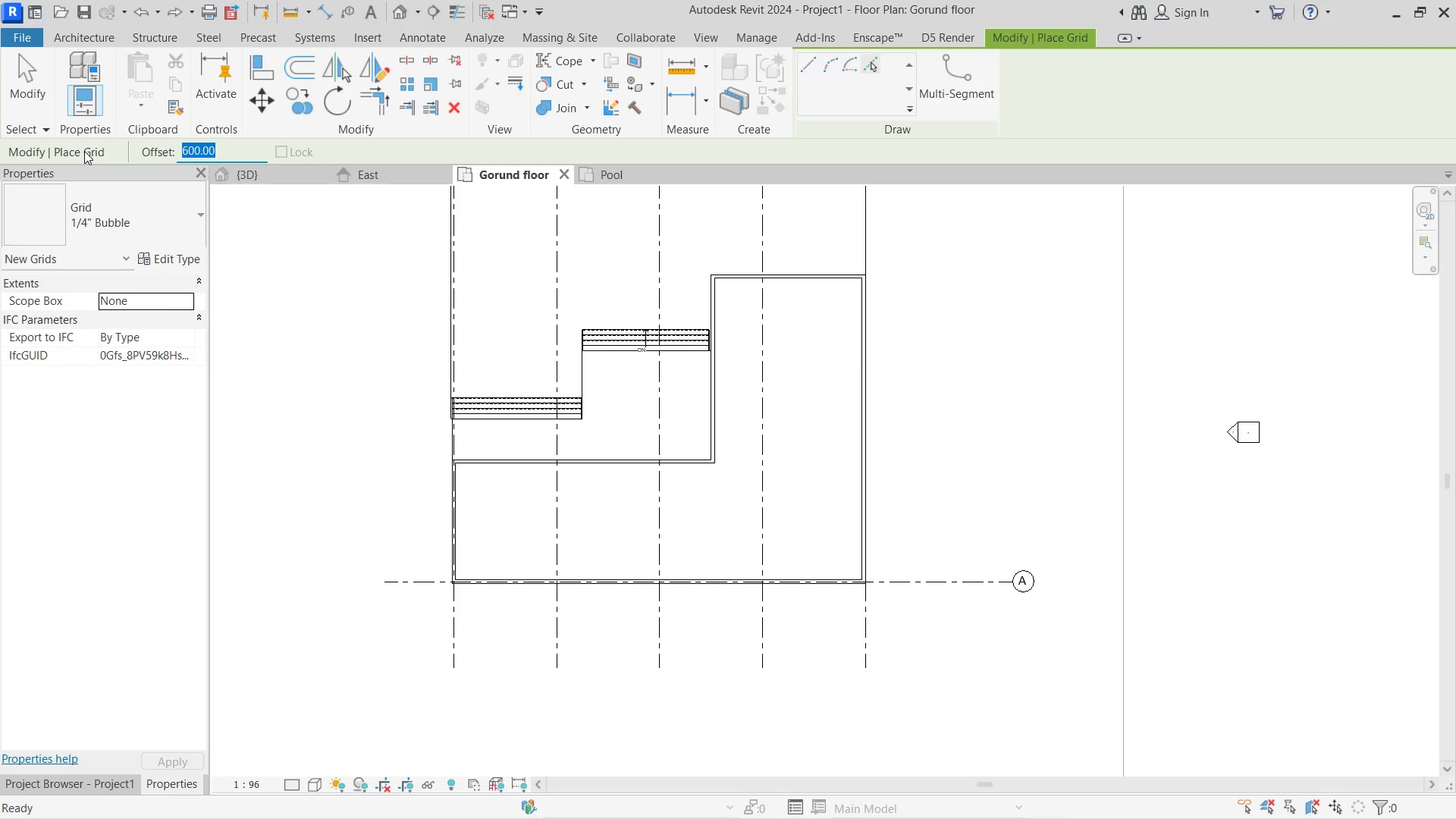 
type(400)
 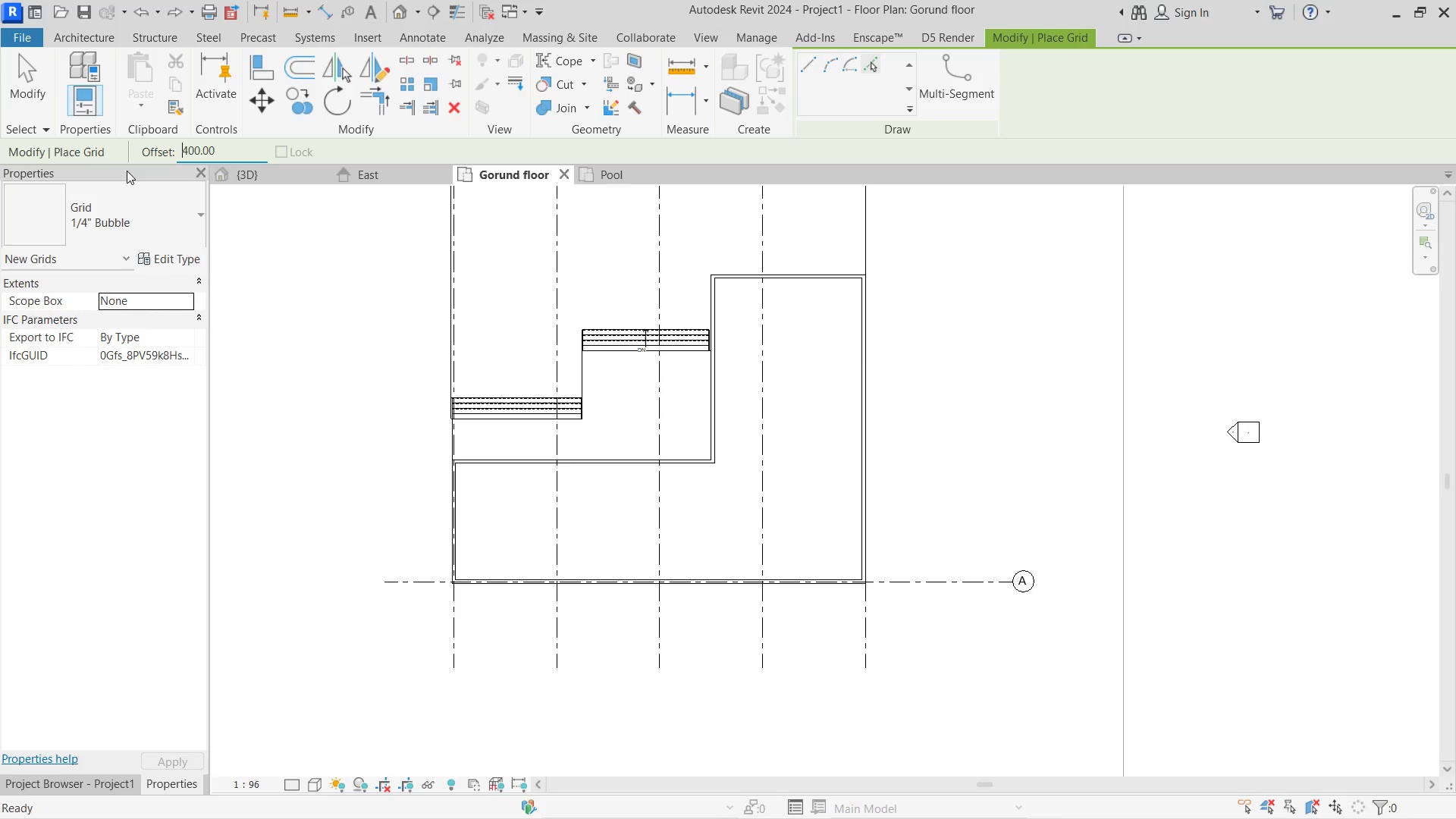 
key(Enter)
 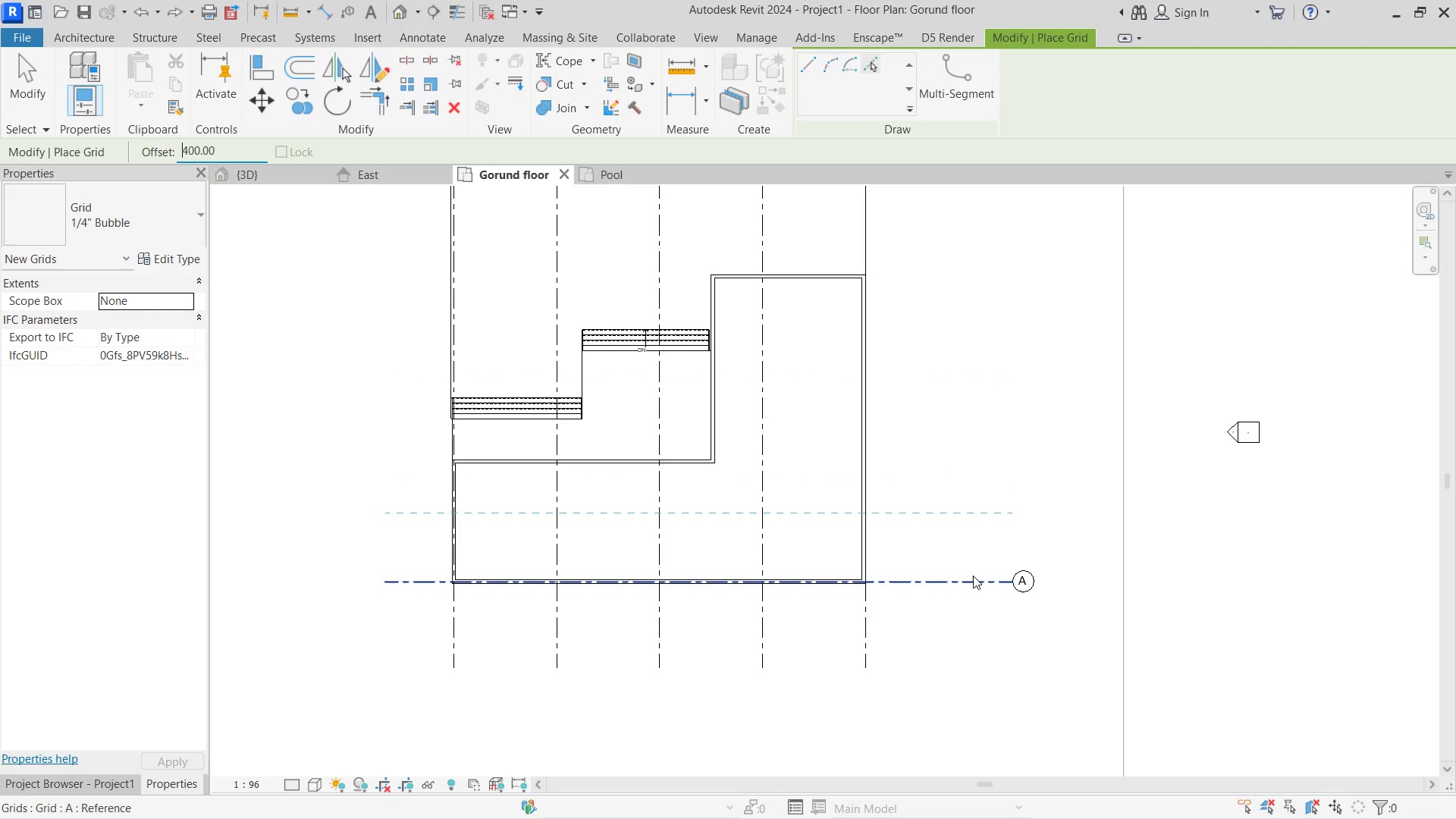 
left_click([972, 577])
 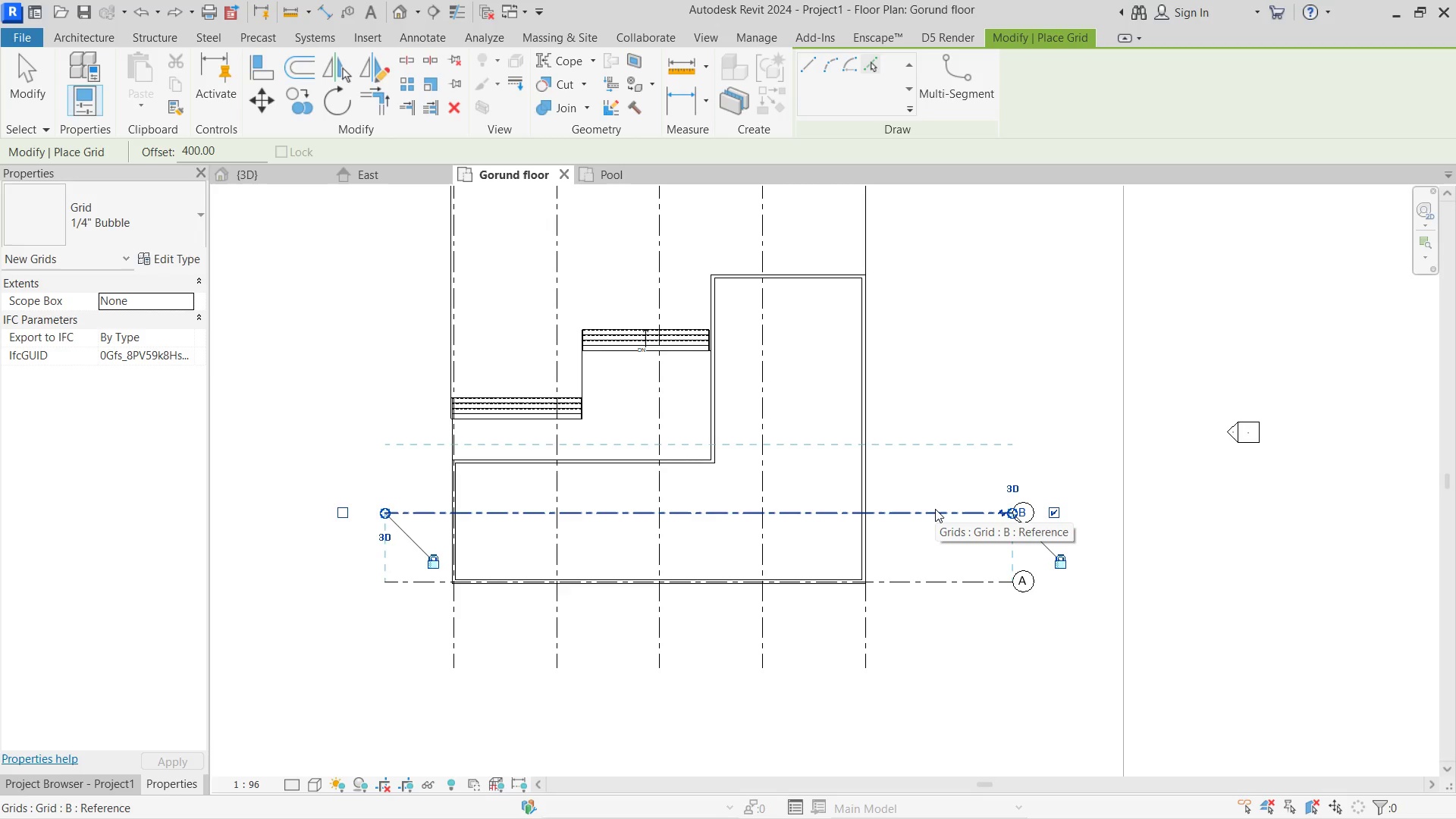 
key(Escape)
 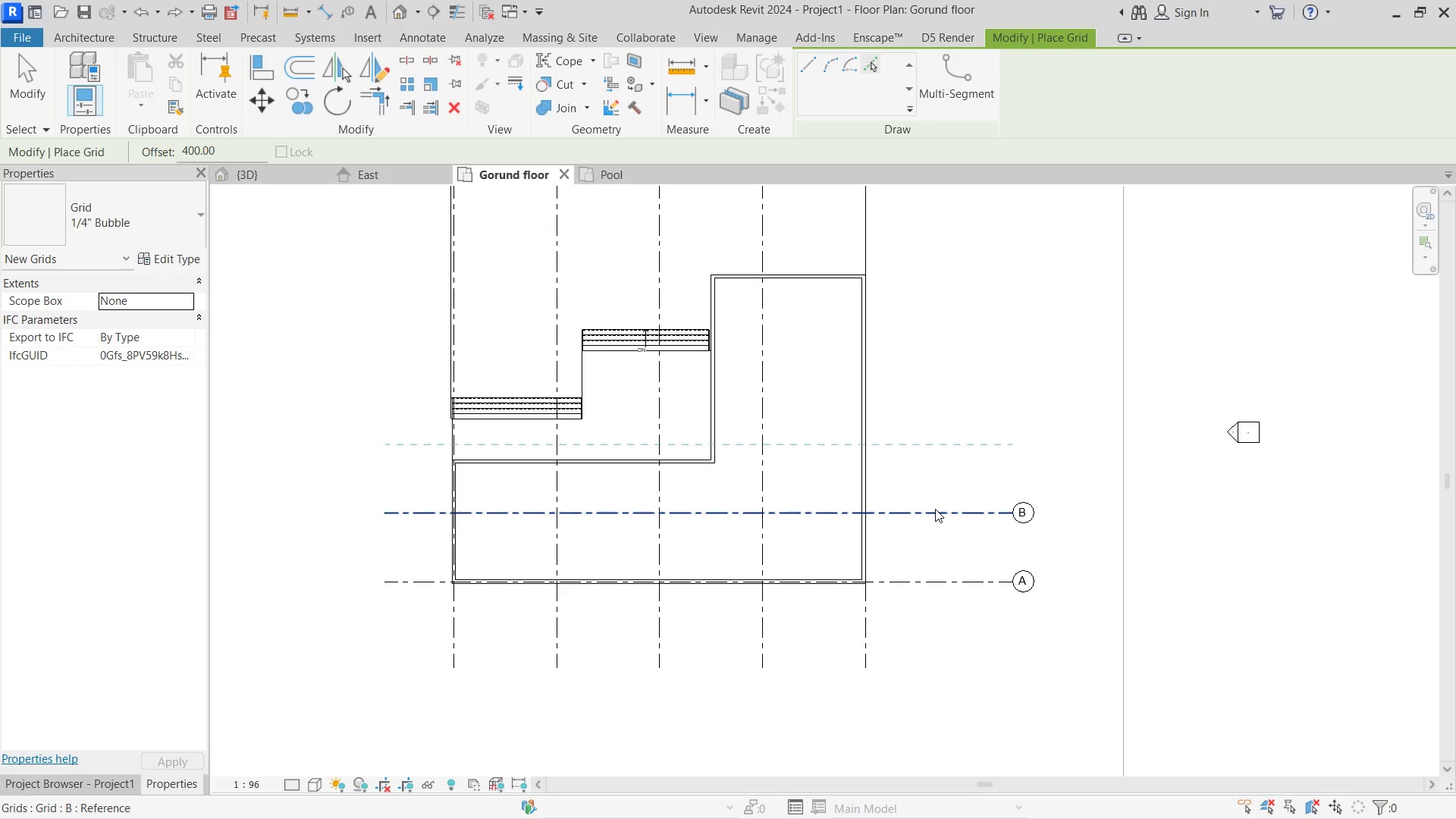 
key(Control+ControlLeft)
 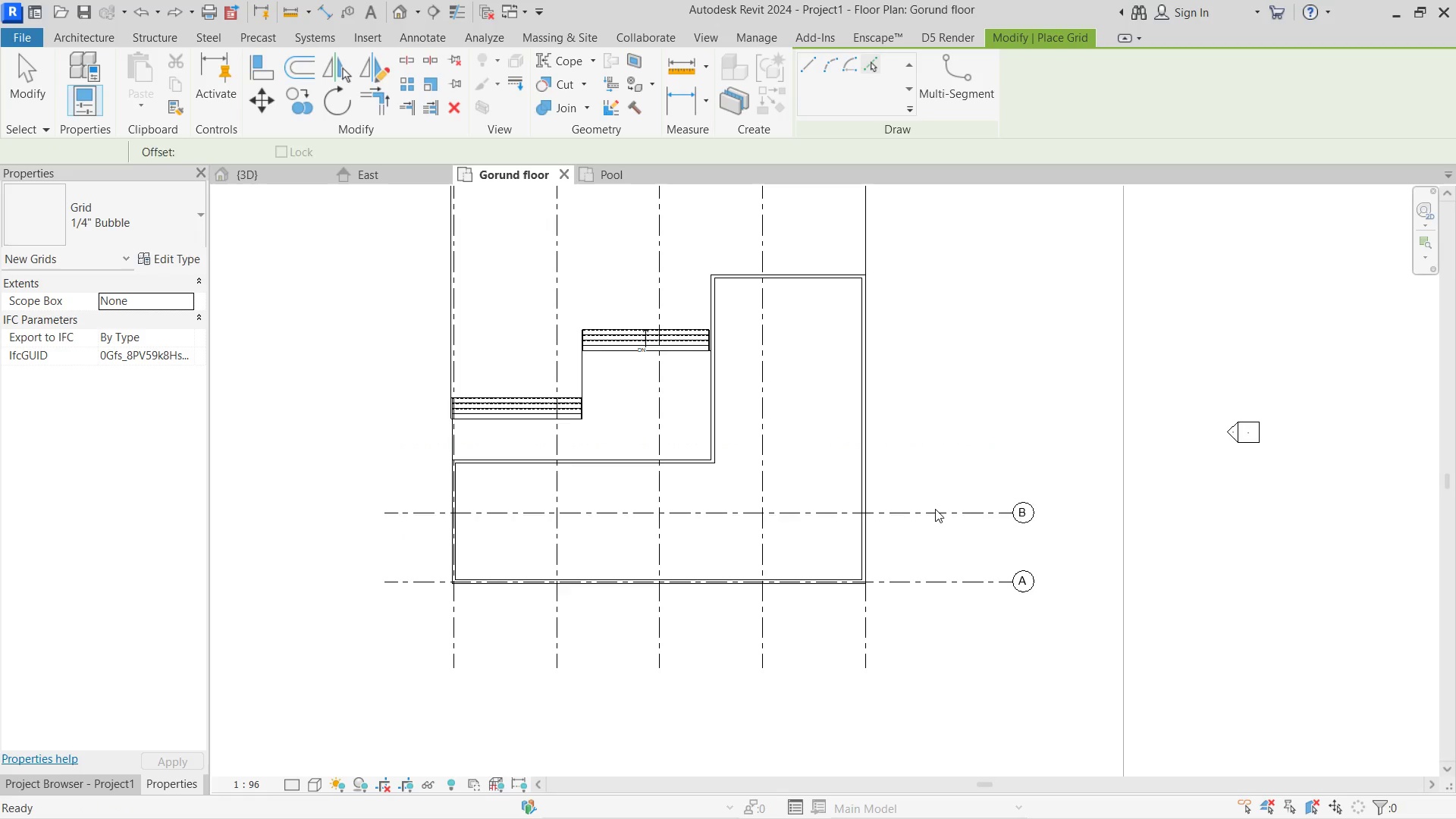 
key(Control+Z)
 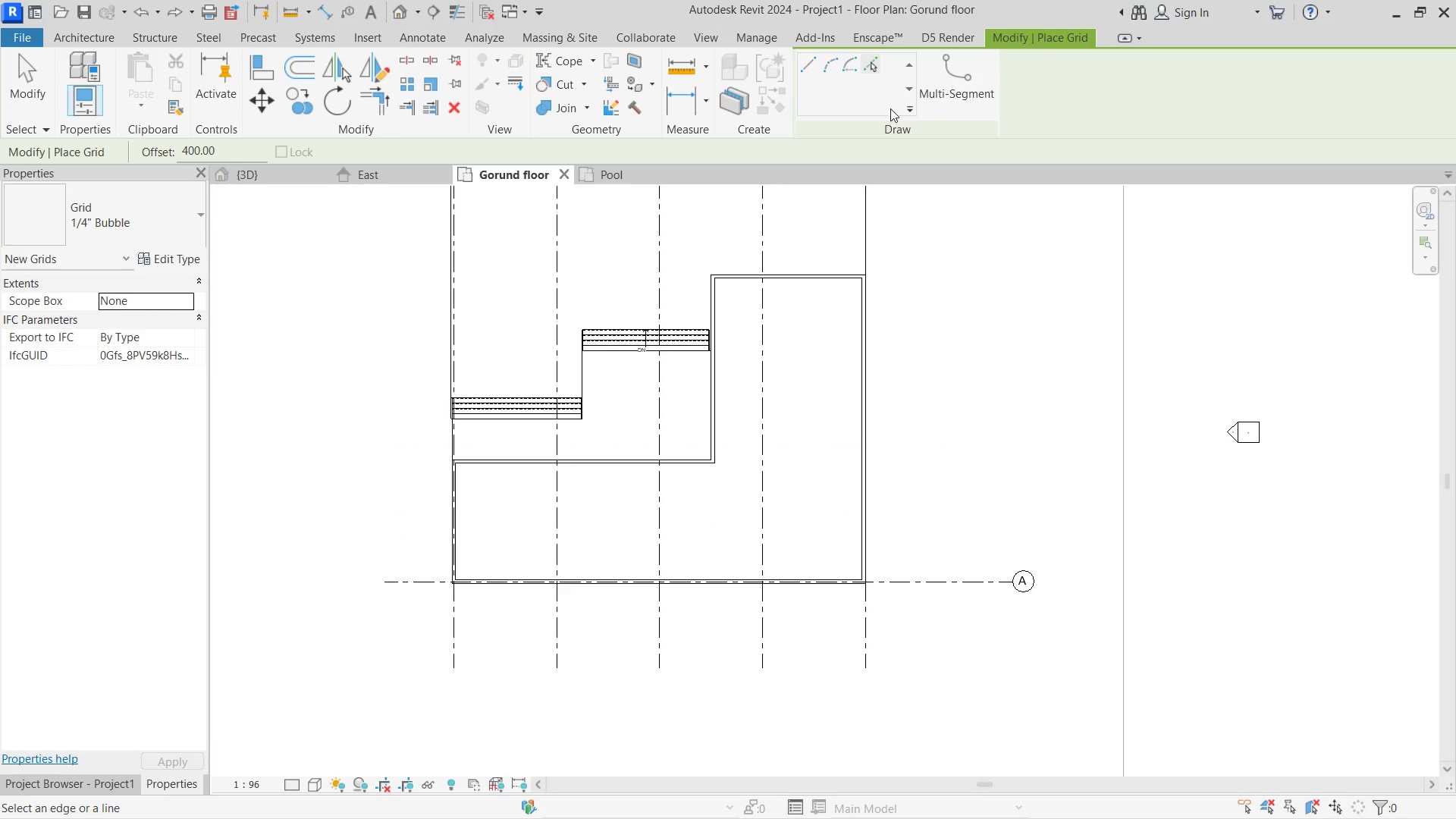 
left_click([804, 61])
 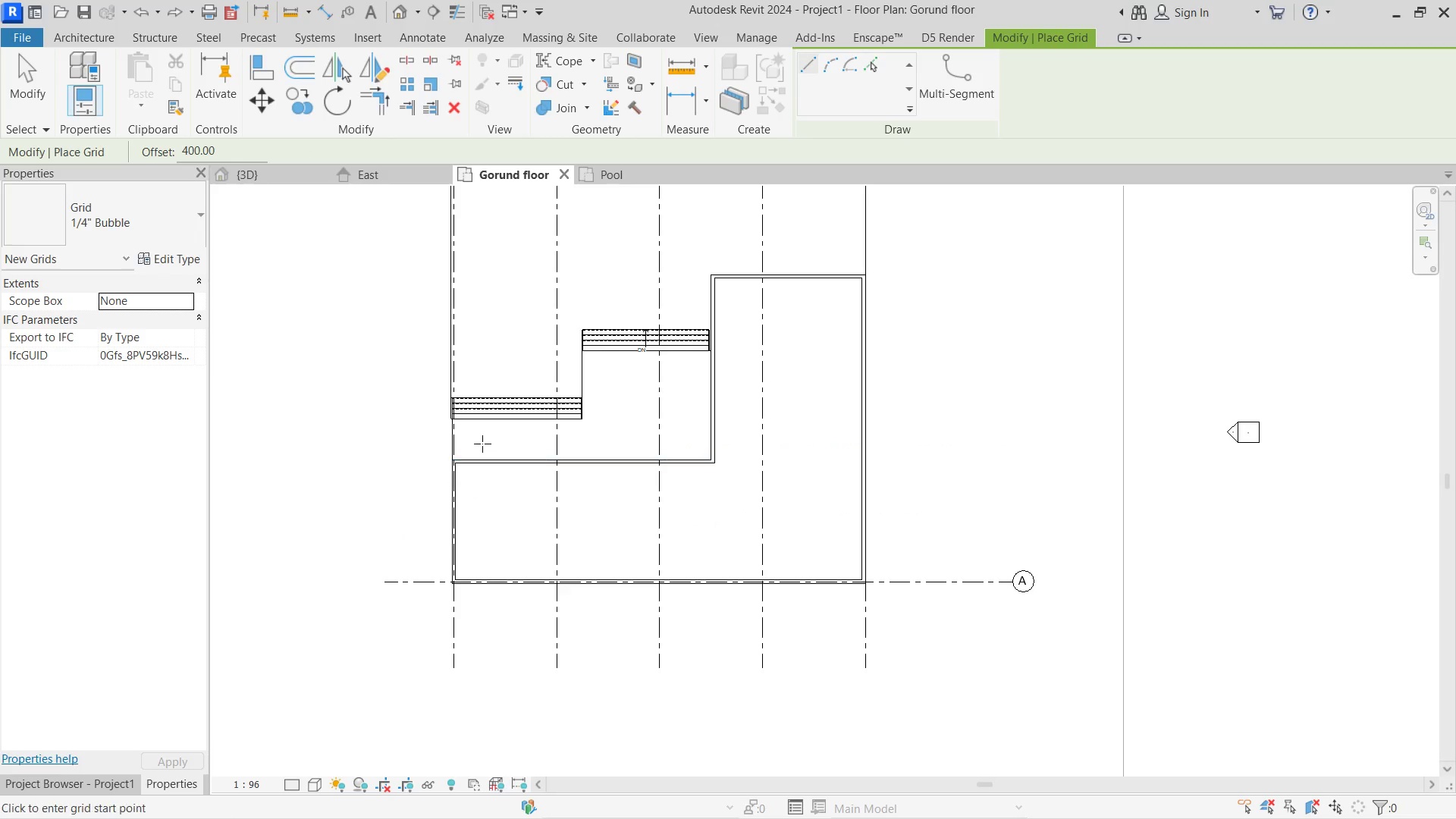 
type(li)
 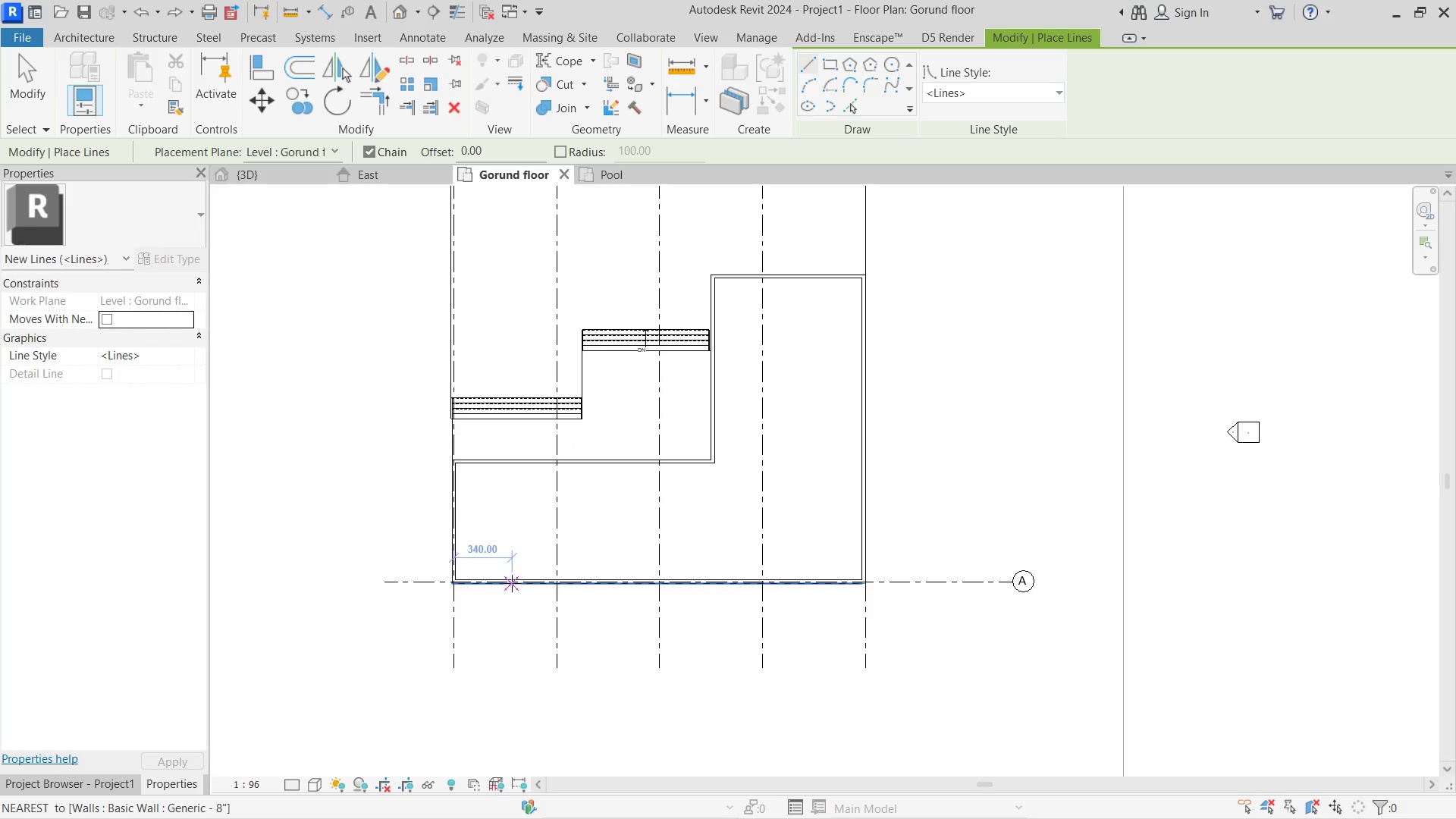 
left_click([512, 555])
 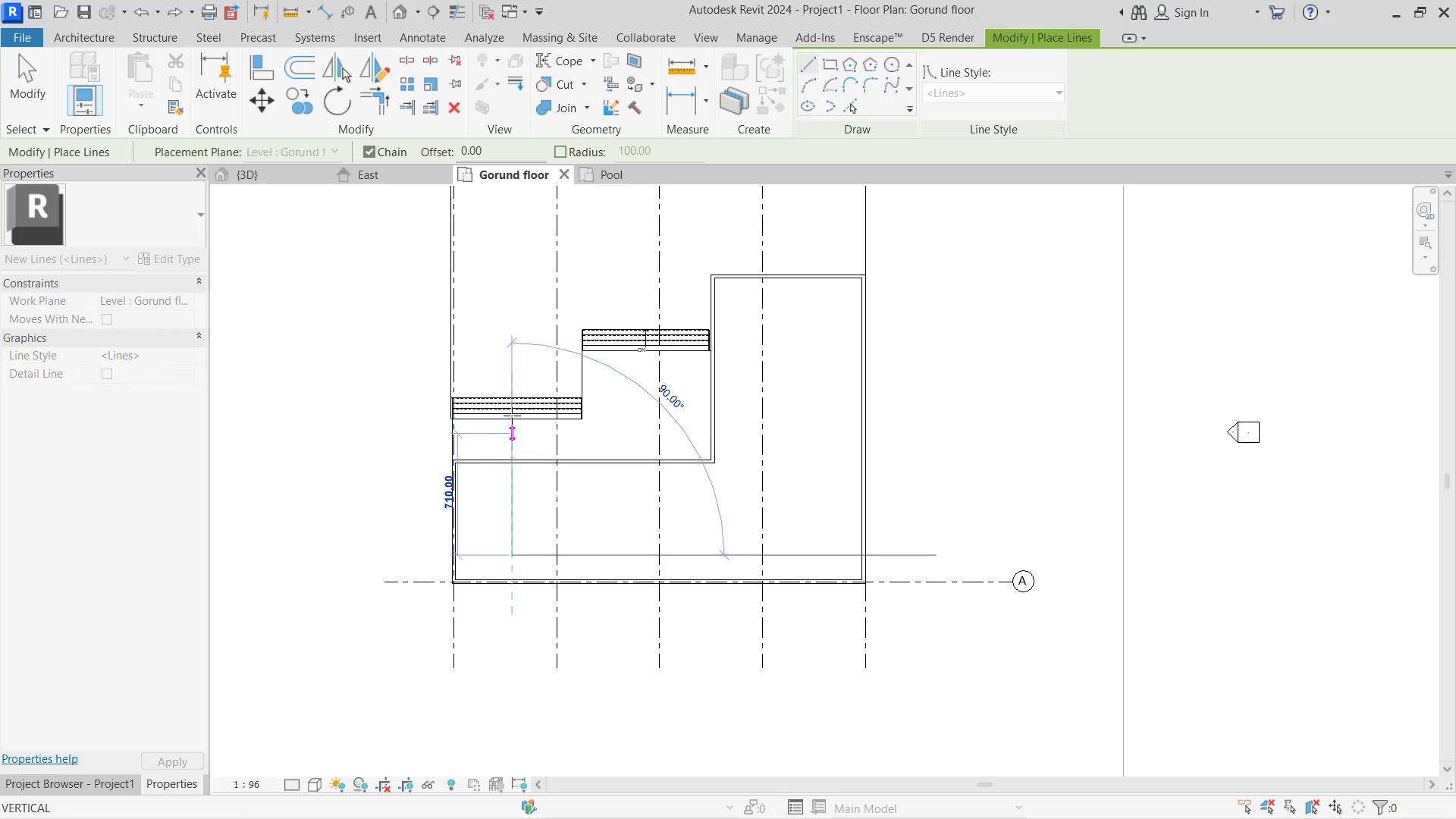 
key(Escape)
 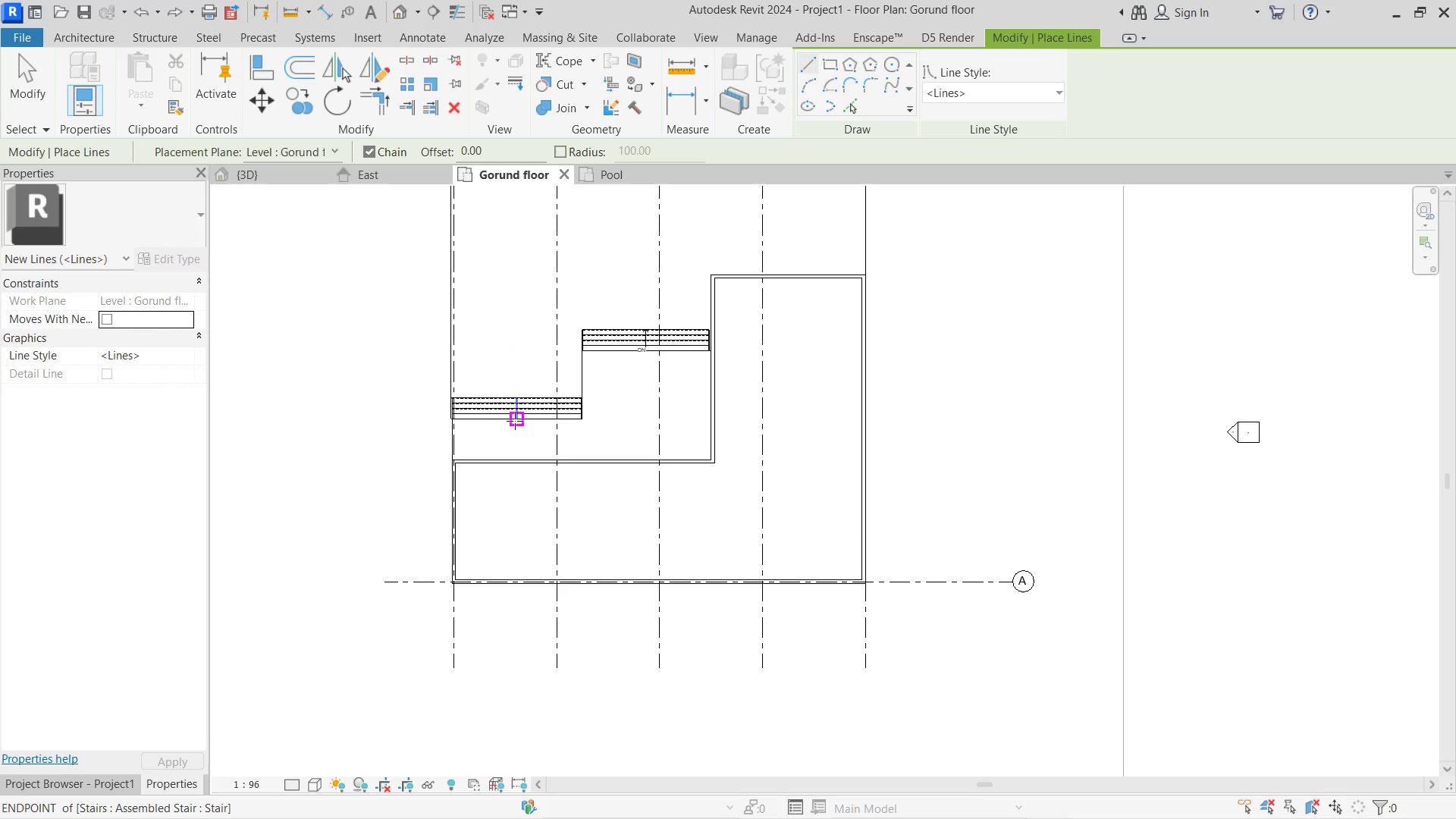 
left_click([515, 421])
 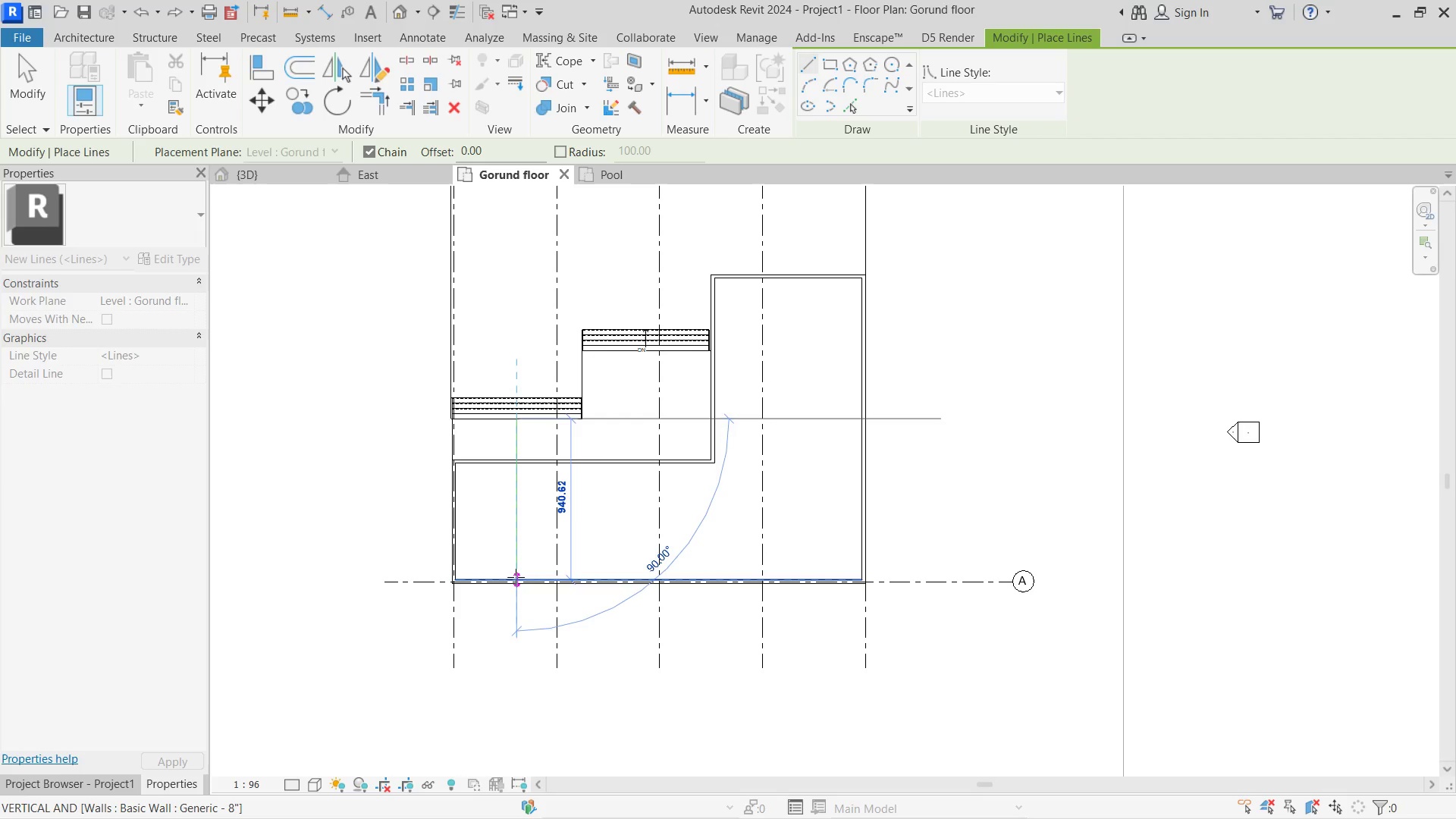 
left_click([516, 577])
 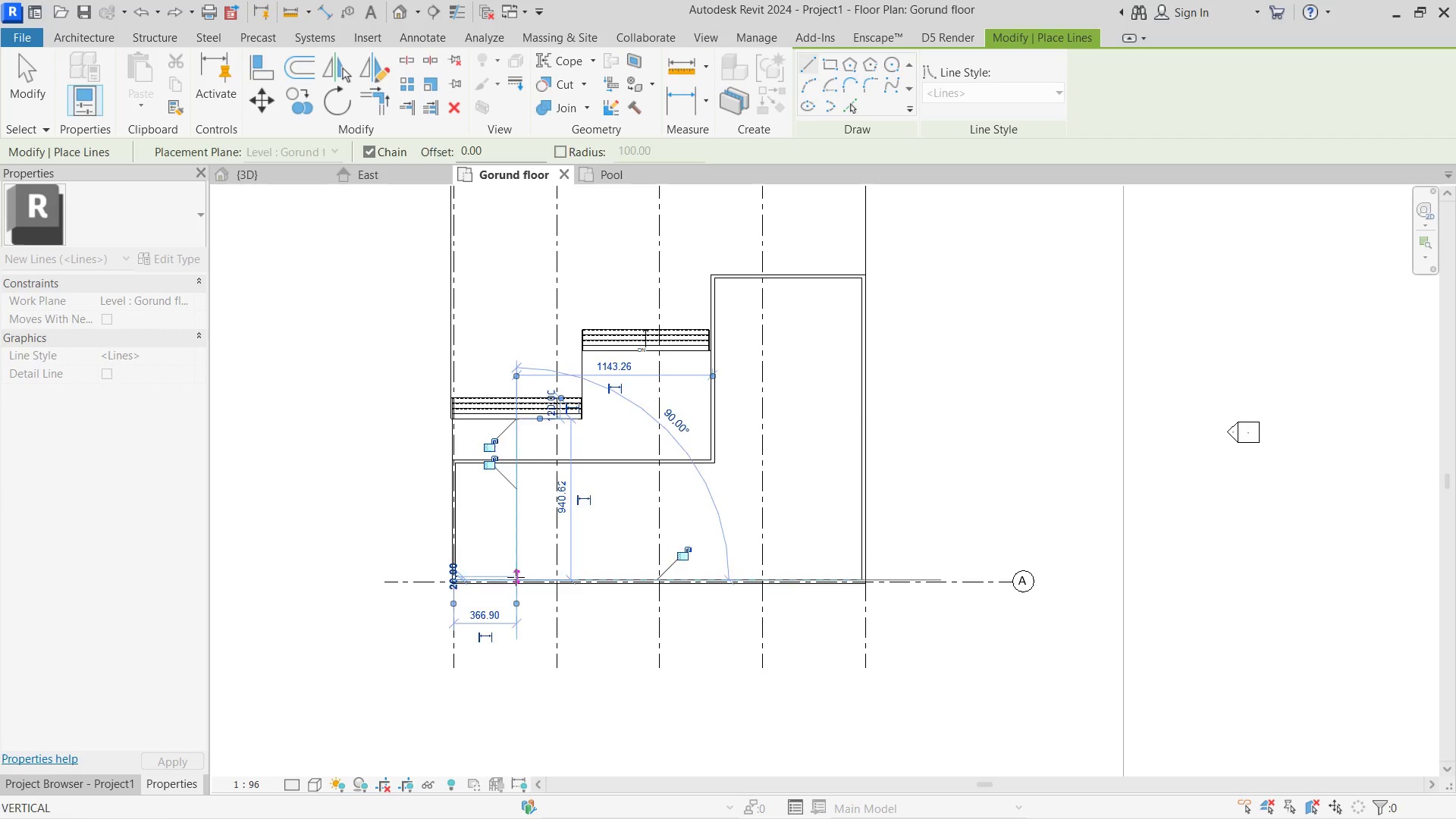 
key(Escape)
 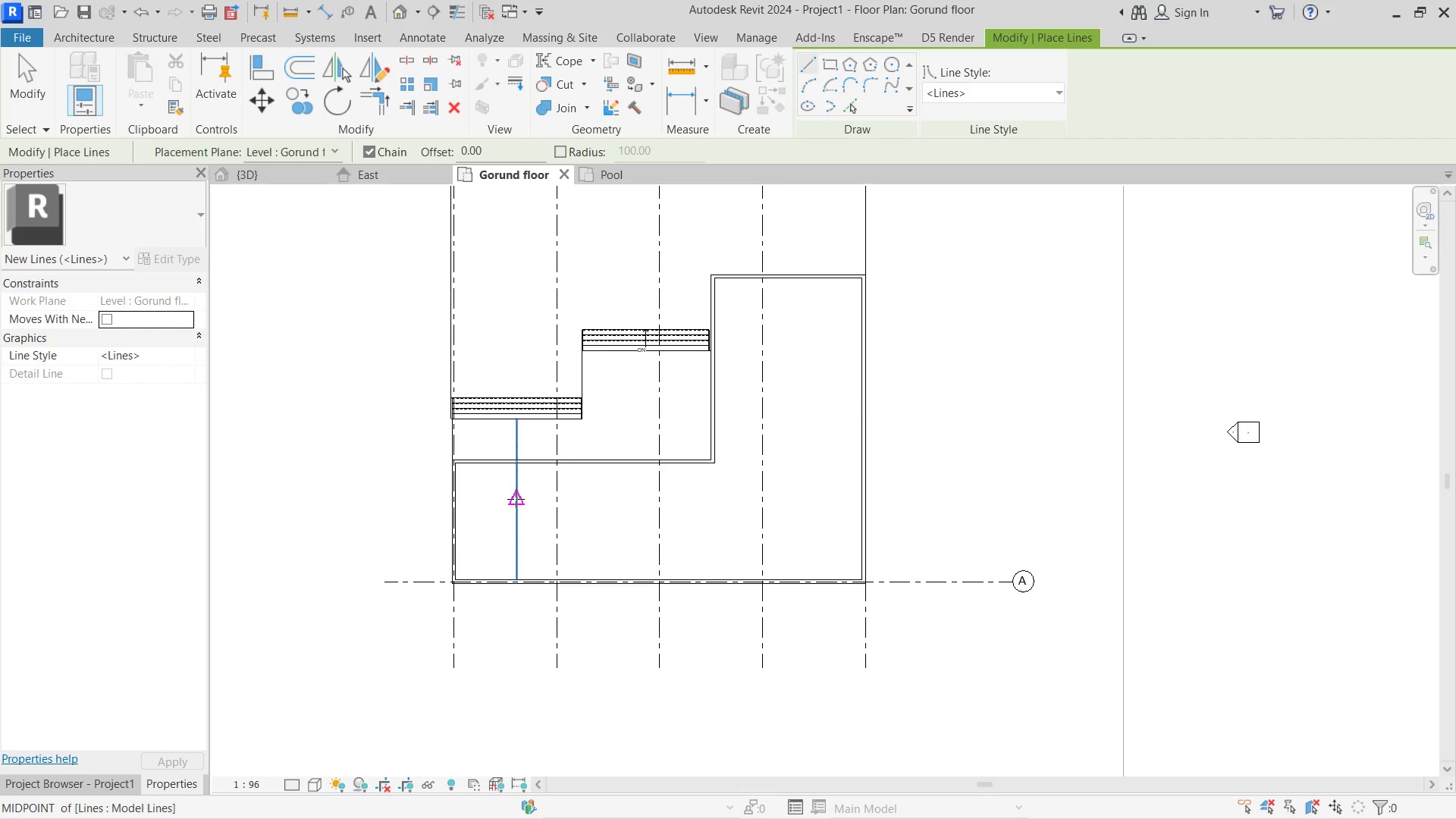 
left_click([516, 499])
 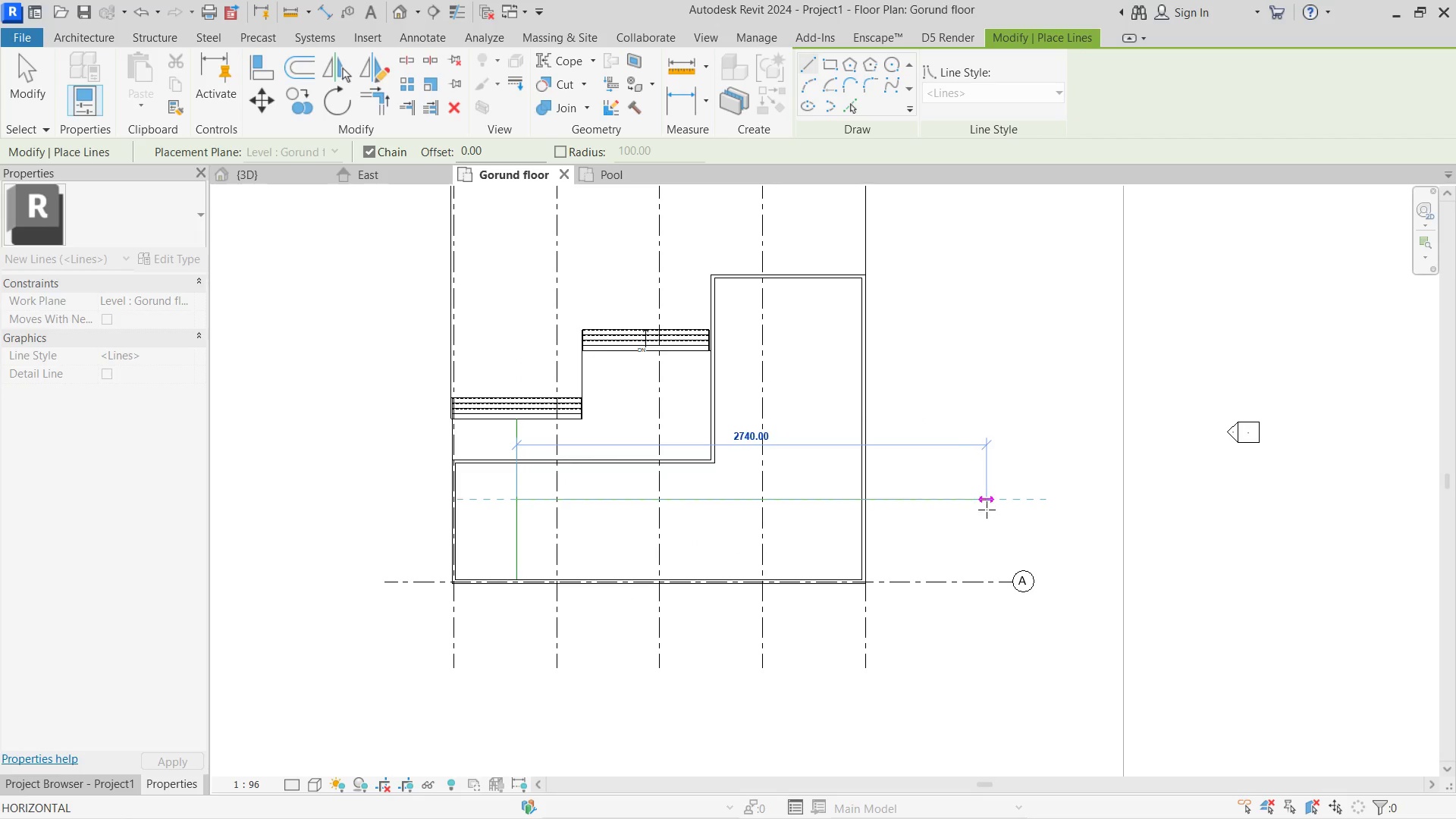 
left_click([987, 508])
 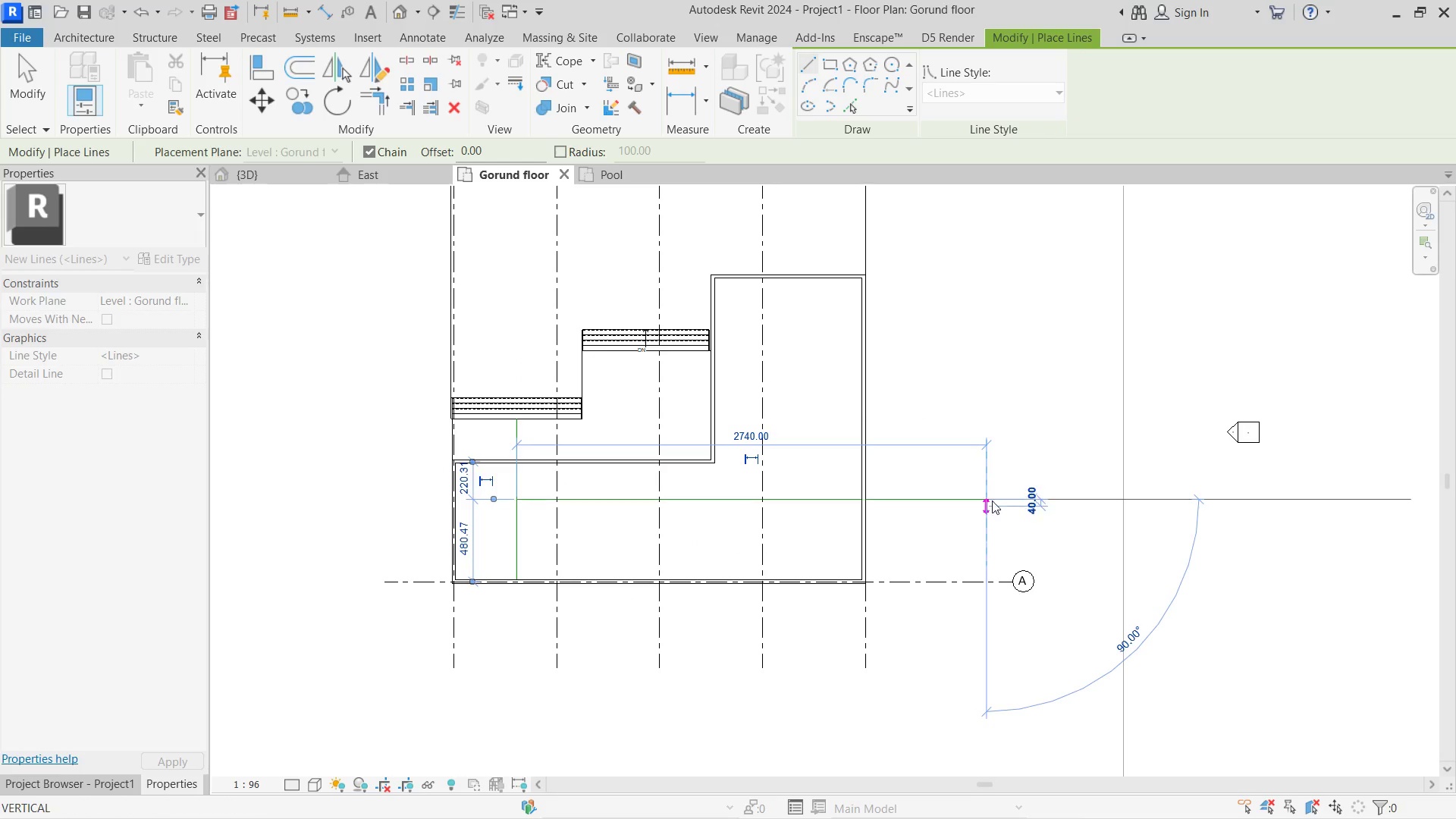 
key(Escape)
 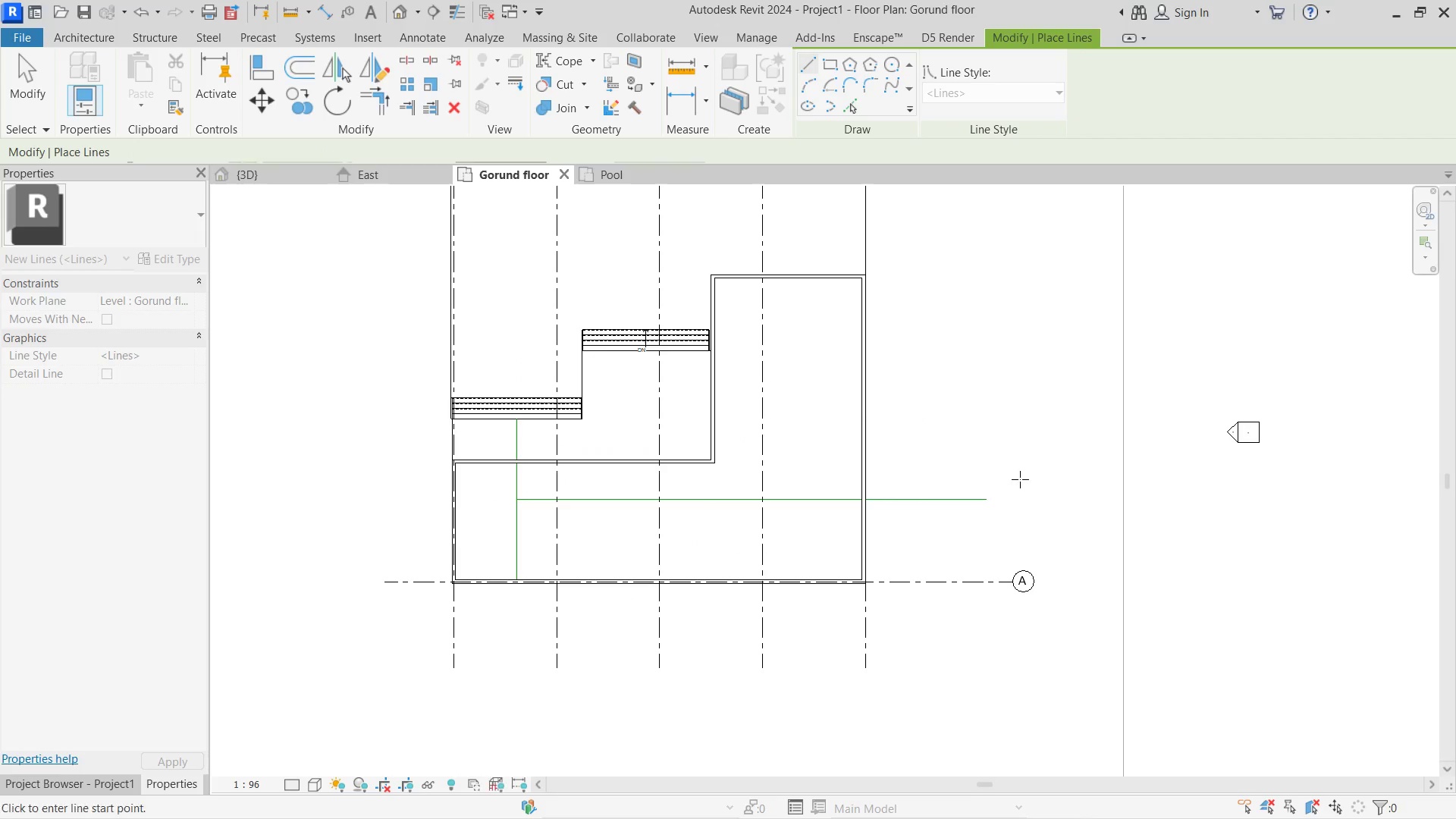 
key(Escape)
 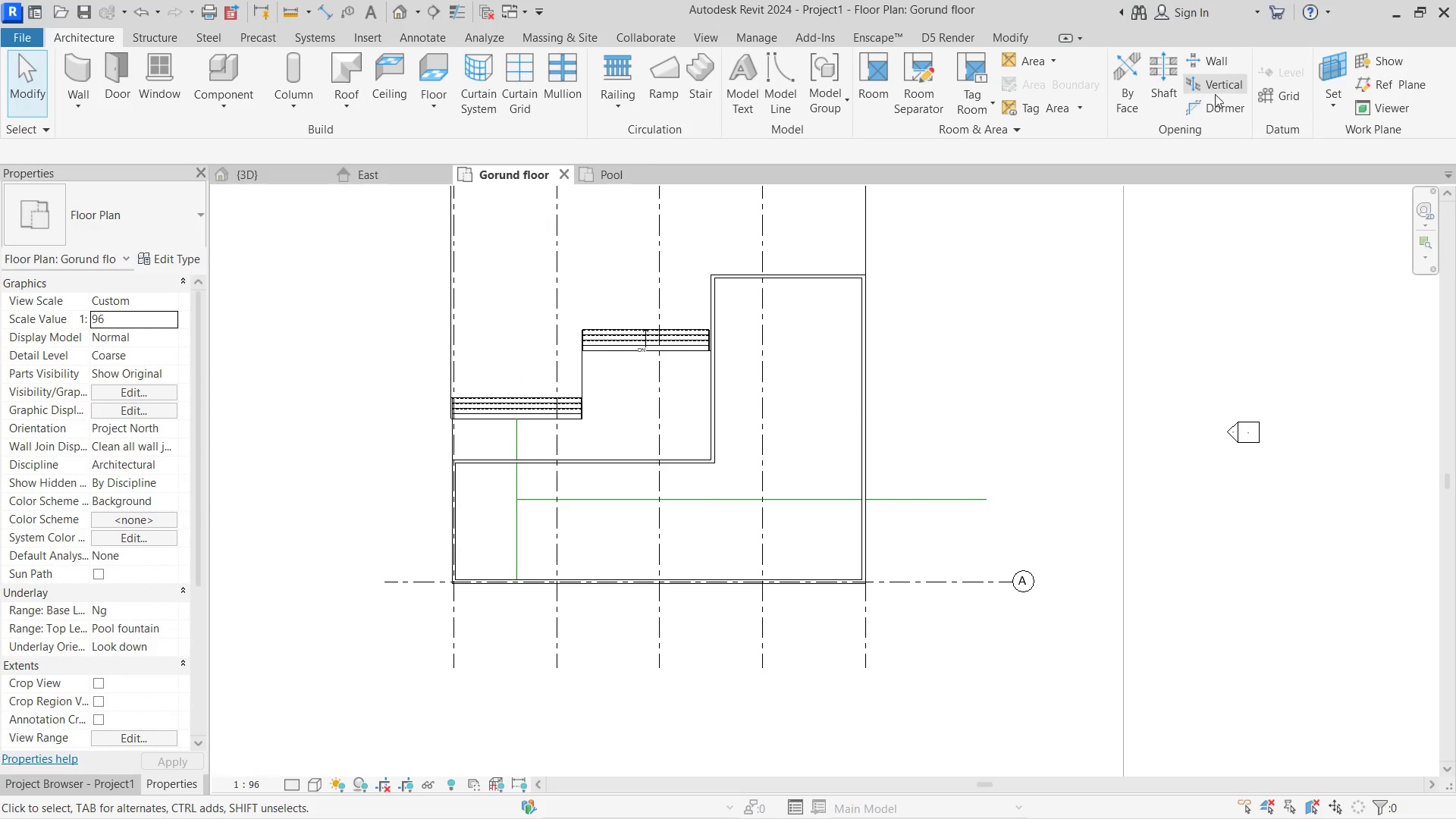 
left_click([1268, 98])
 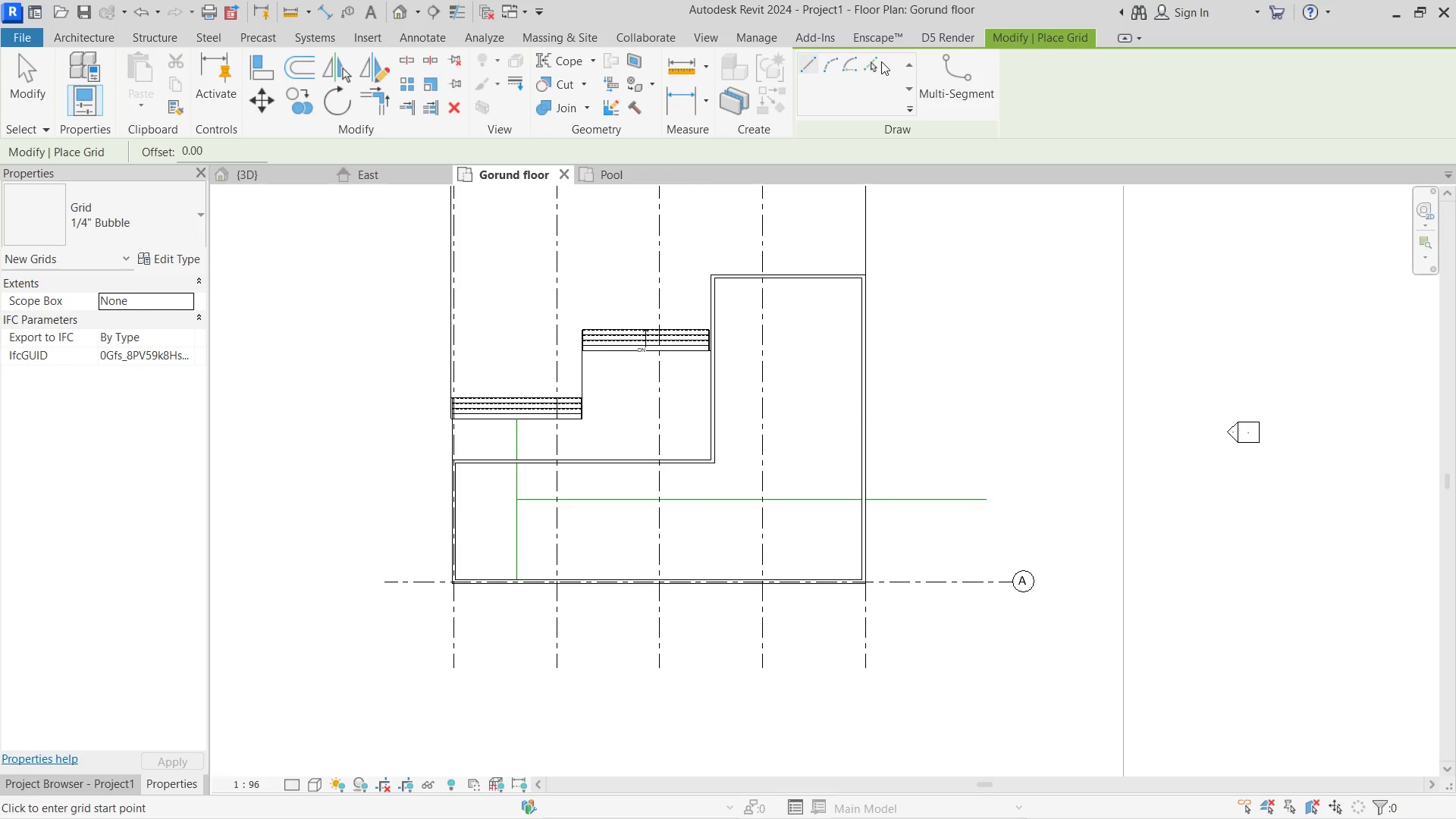 
double_click([873, 61])
 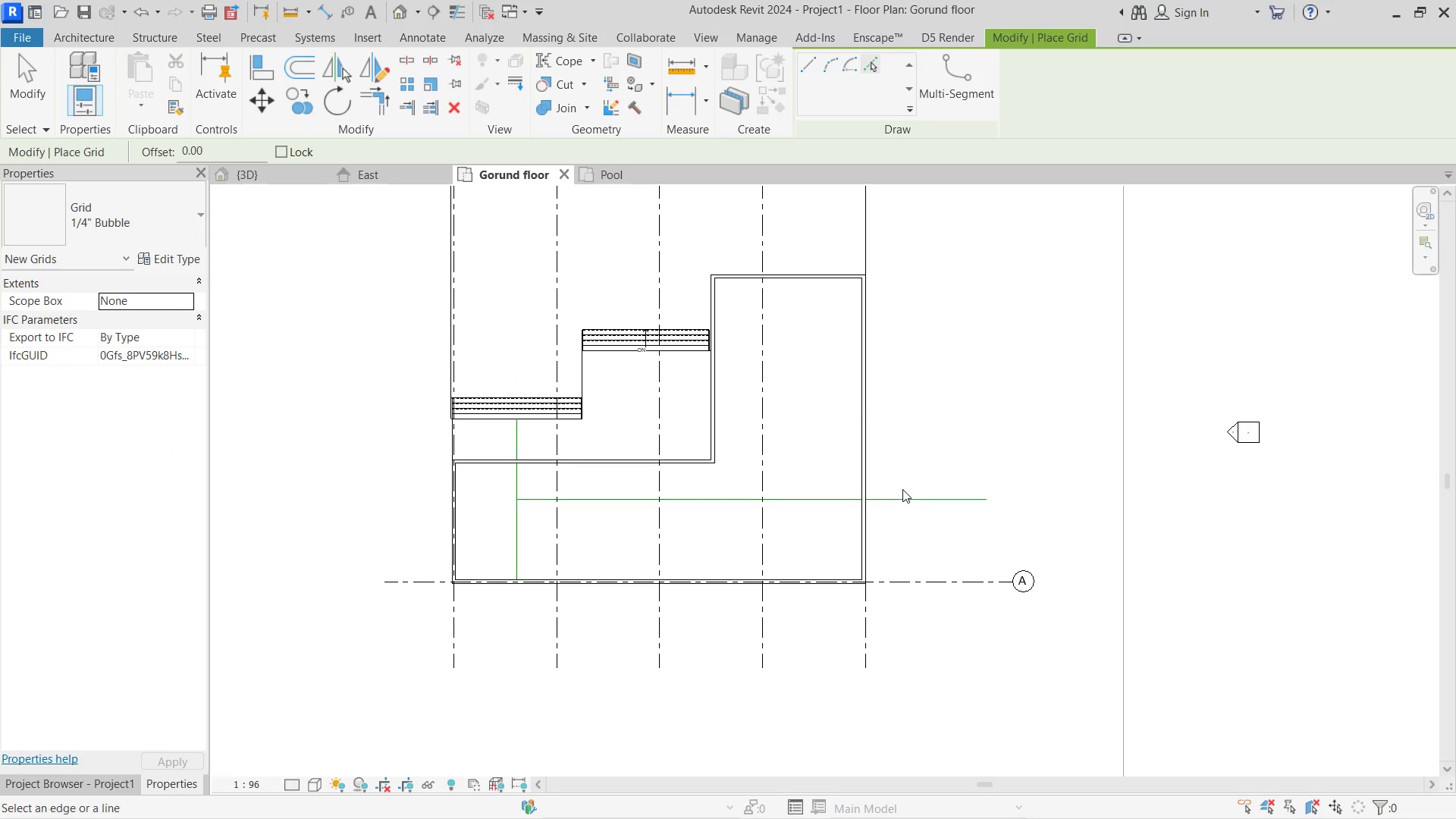 
left_click([912, 495])
 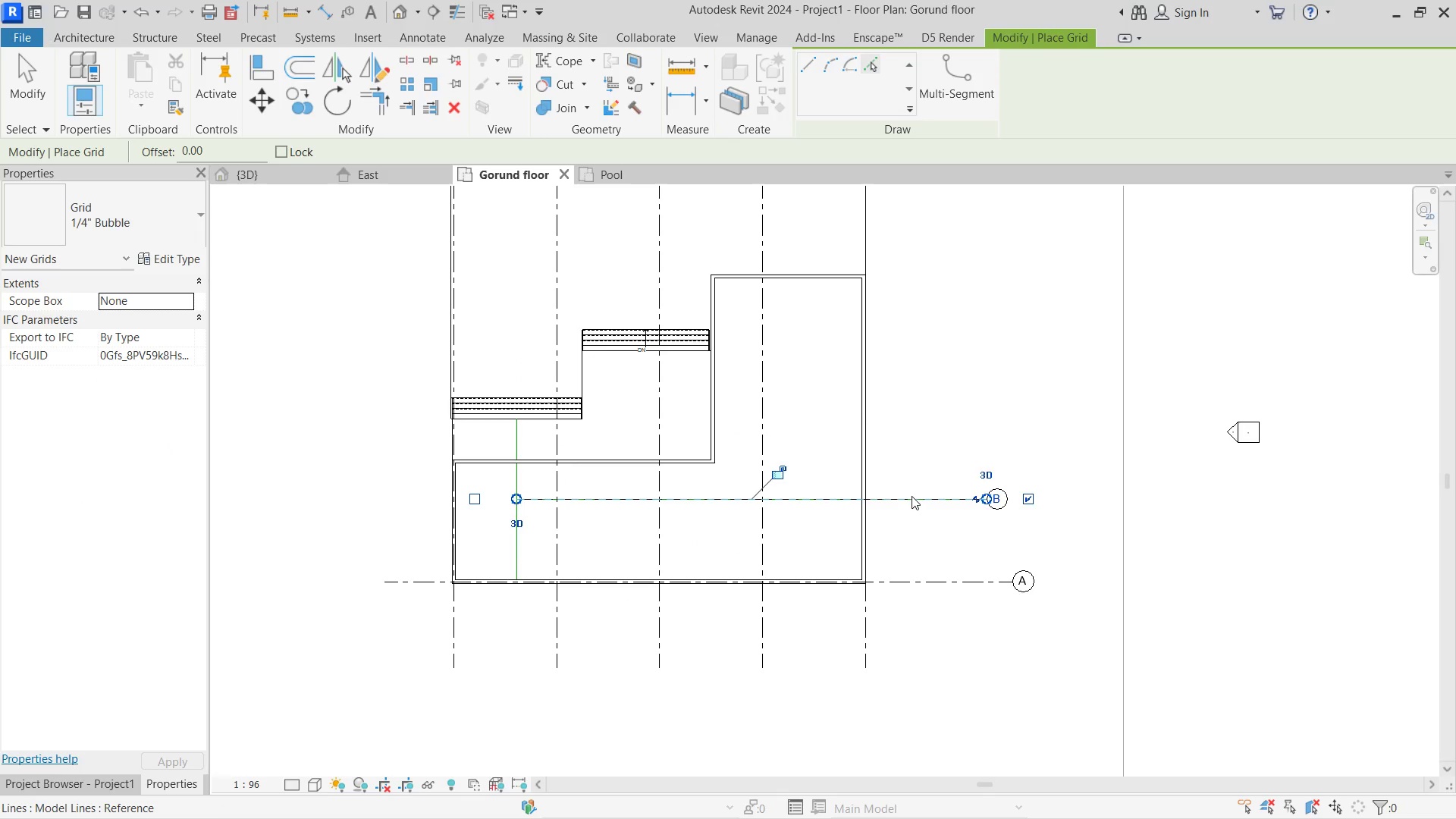 
key(Escape)
 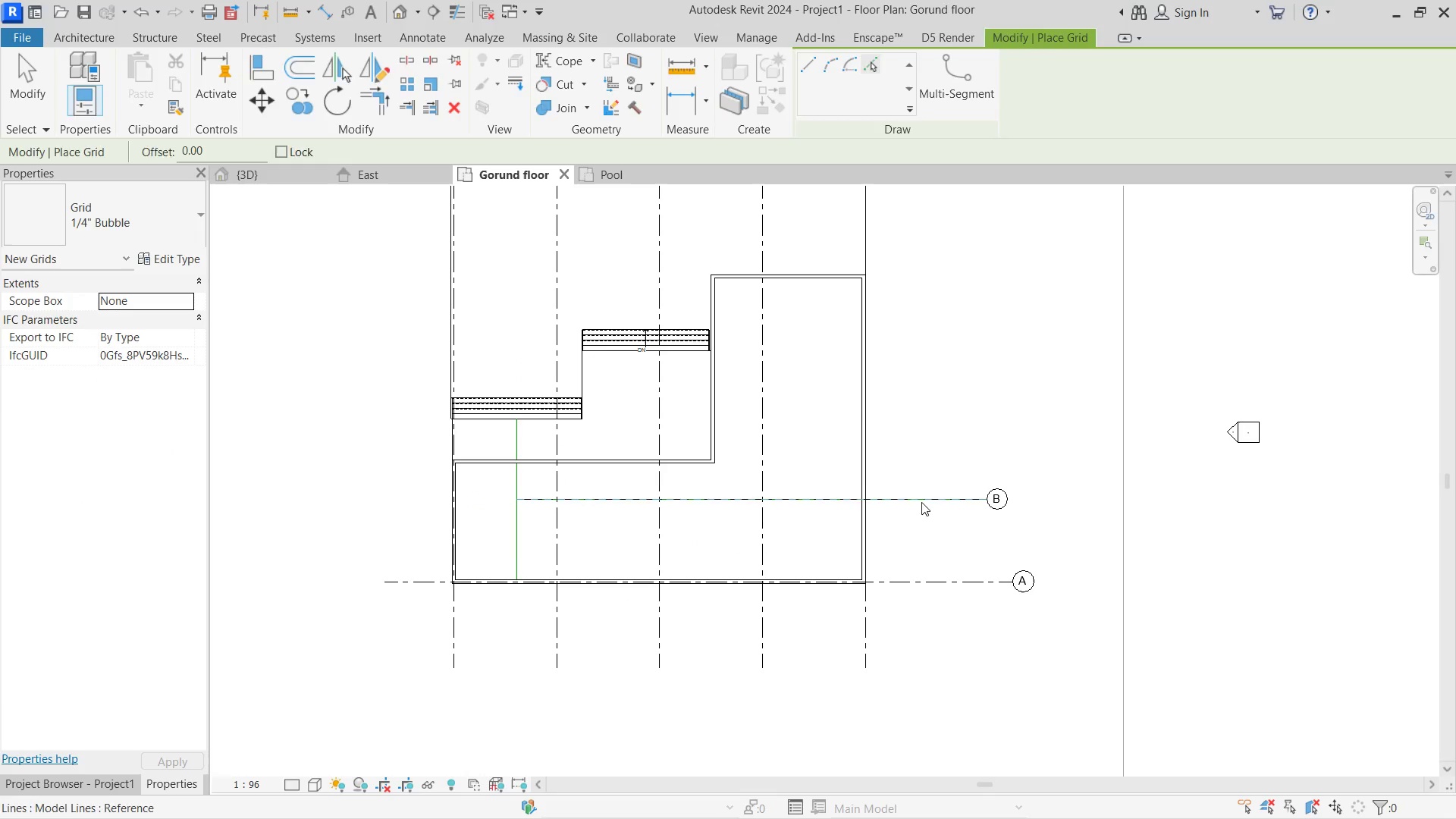 
key(Escape)
 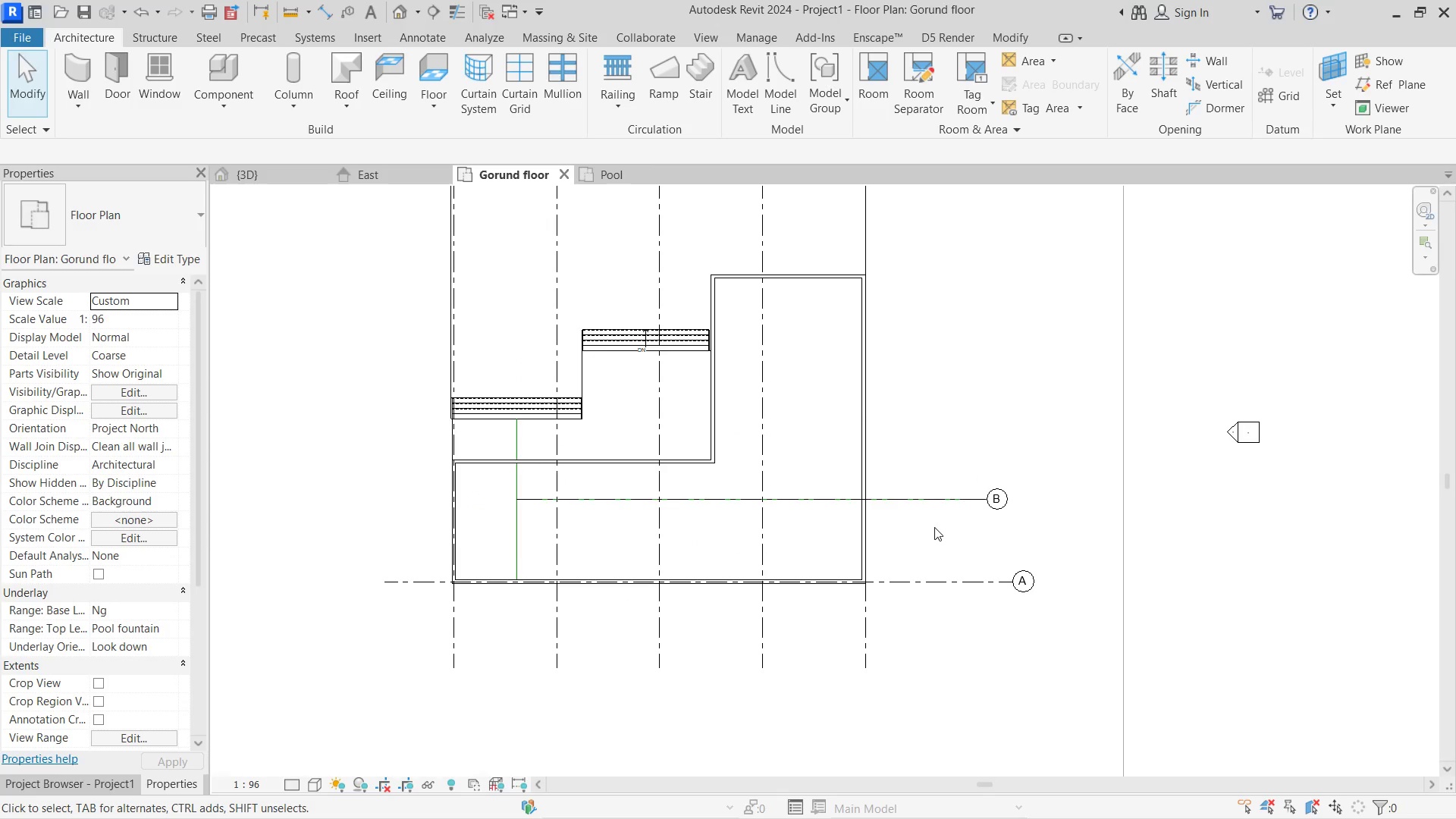 
left_click_drag(start_coordinate=[934, 527], to_coordinate=[905, 431])
 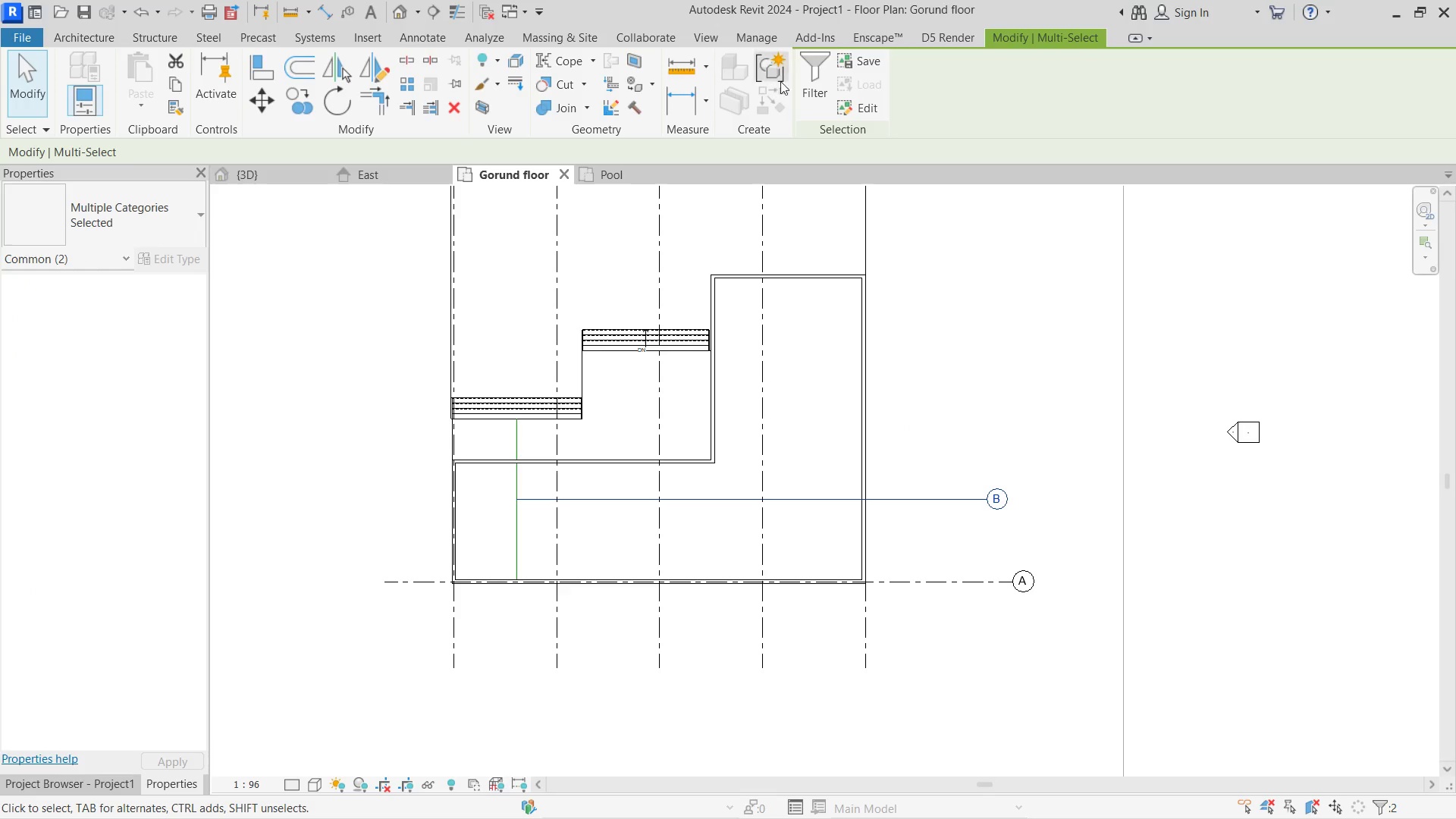 
left_click([822, 80])
 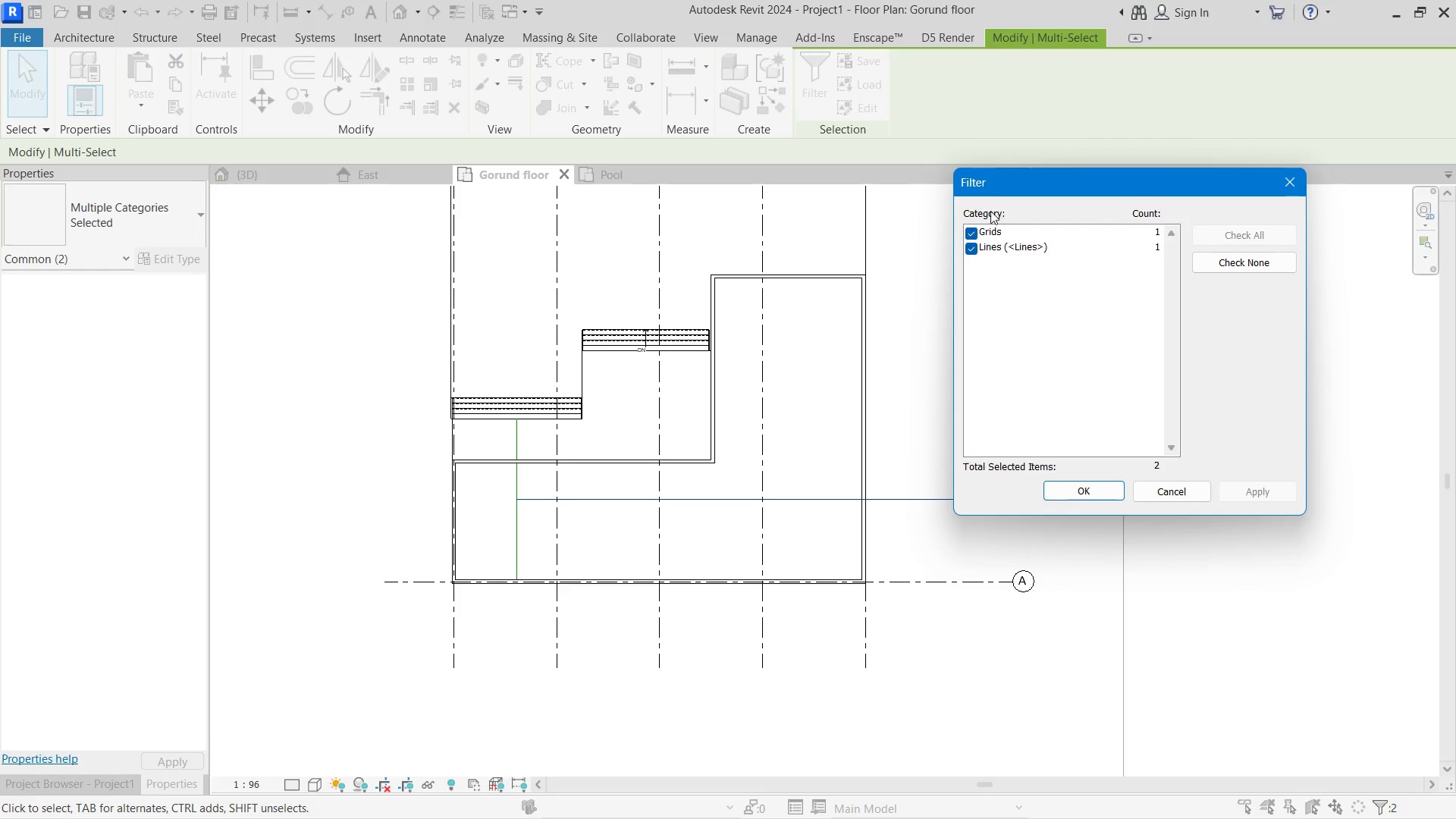 
left_click([971, 228])
 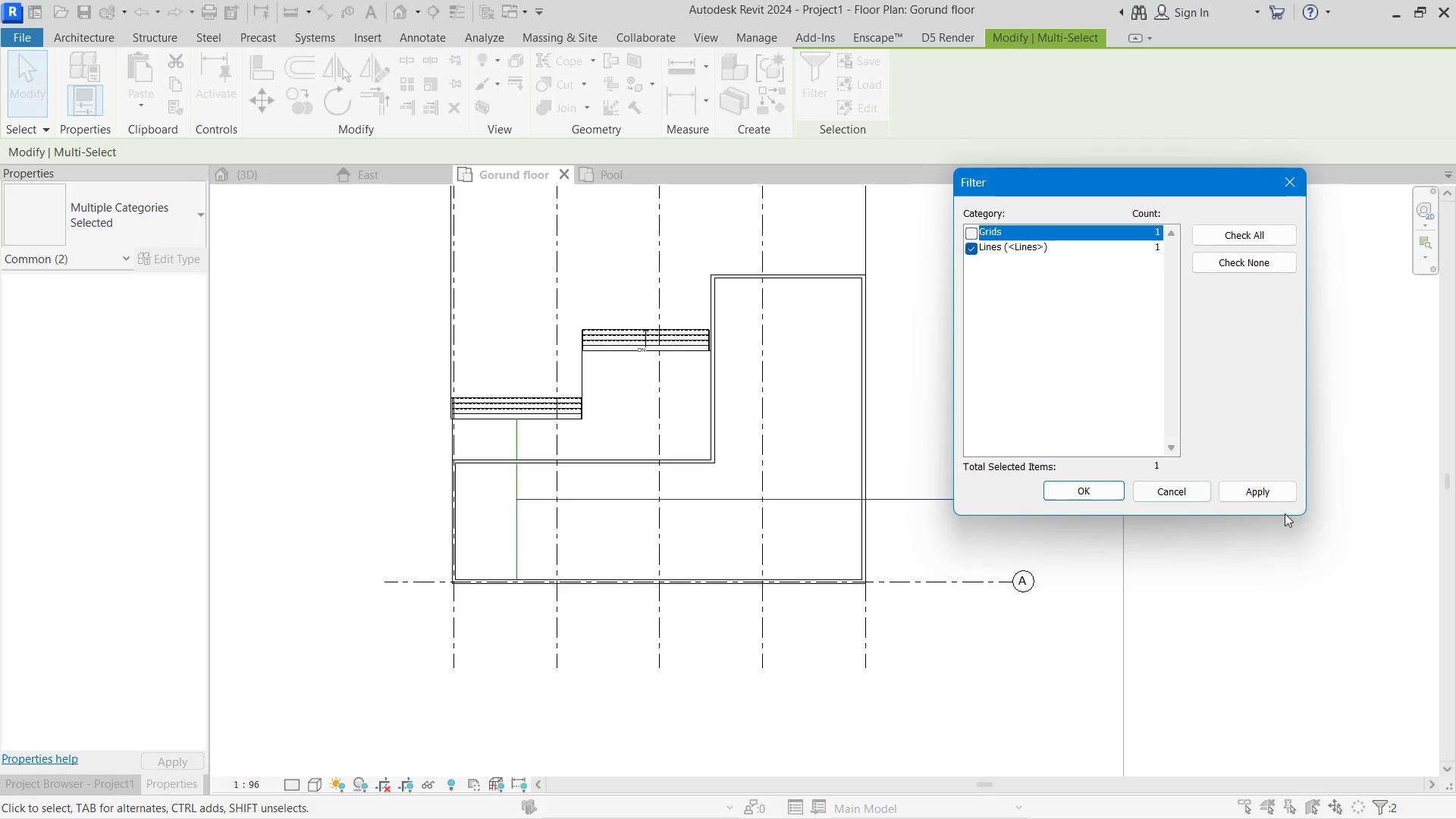 
left_click([1266, 482])
 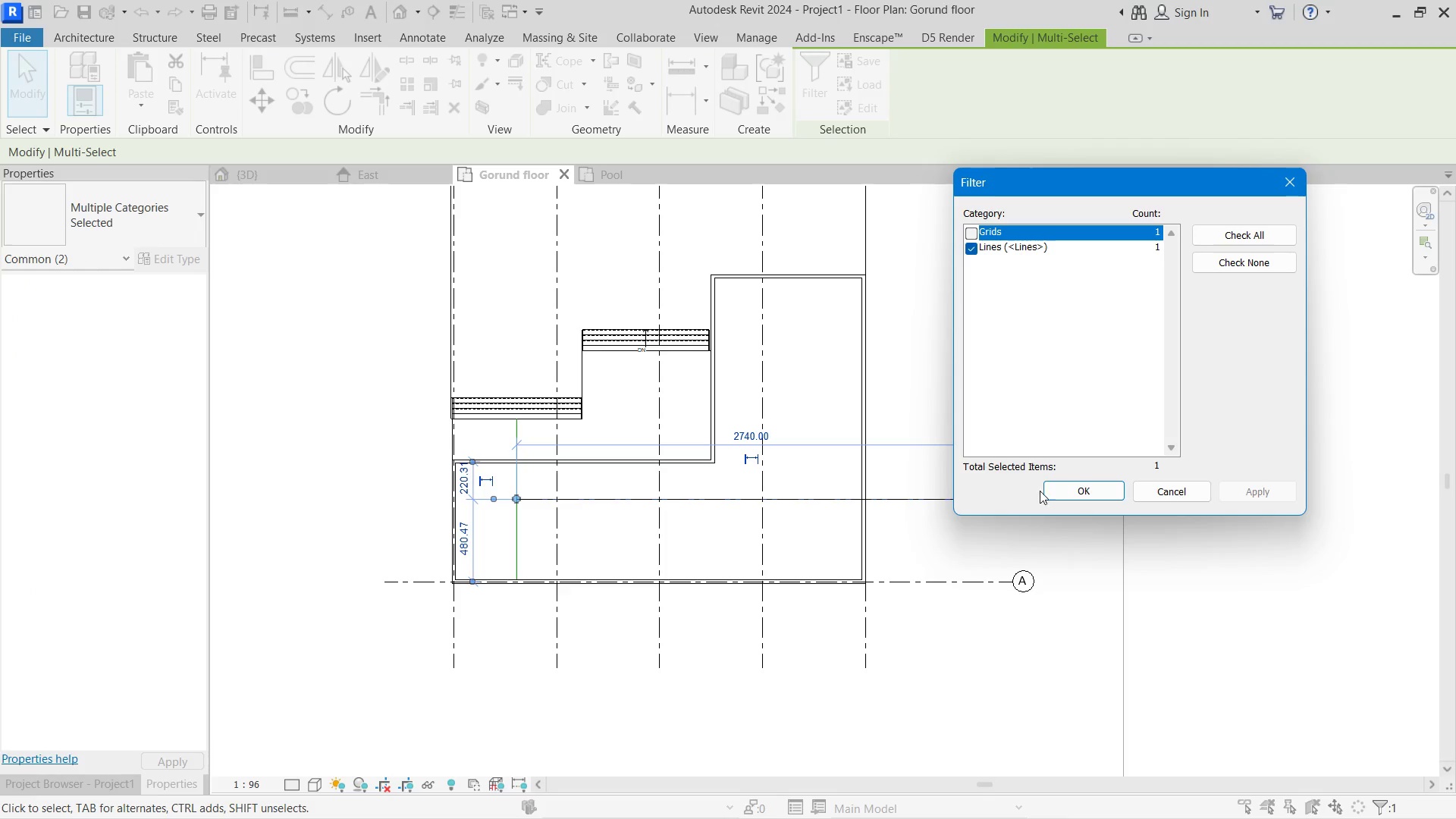 
left_click([1051, 489])
 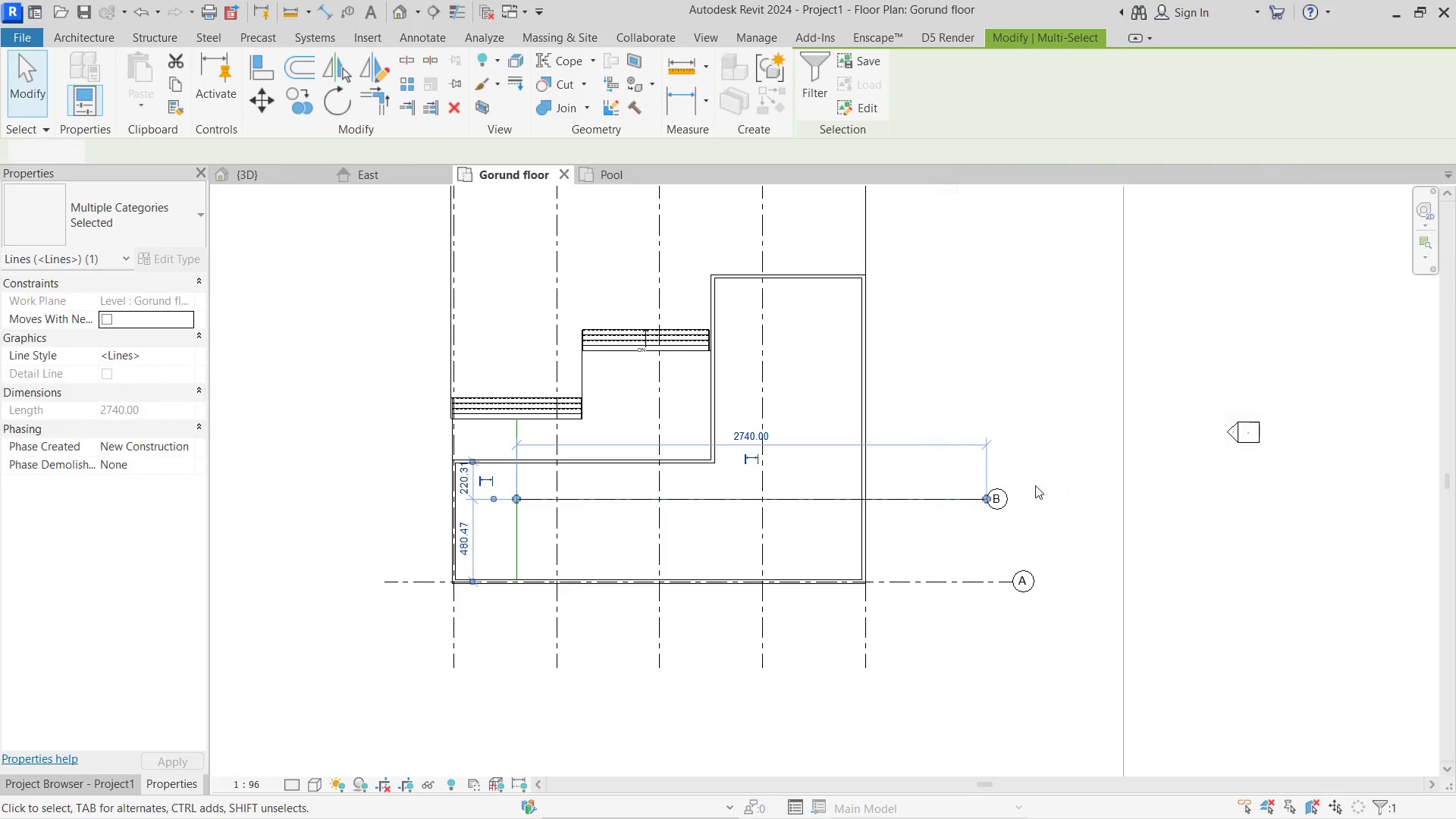 
key(Delete)
 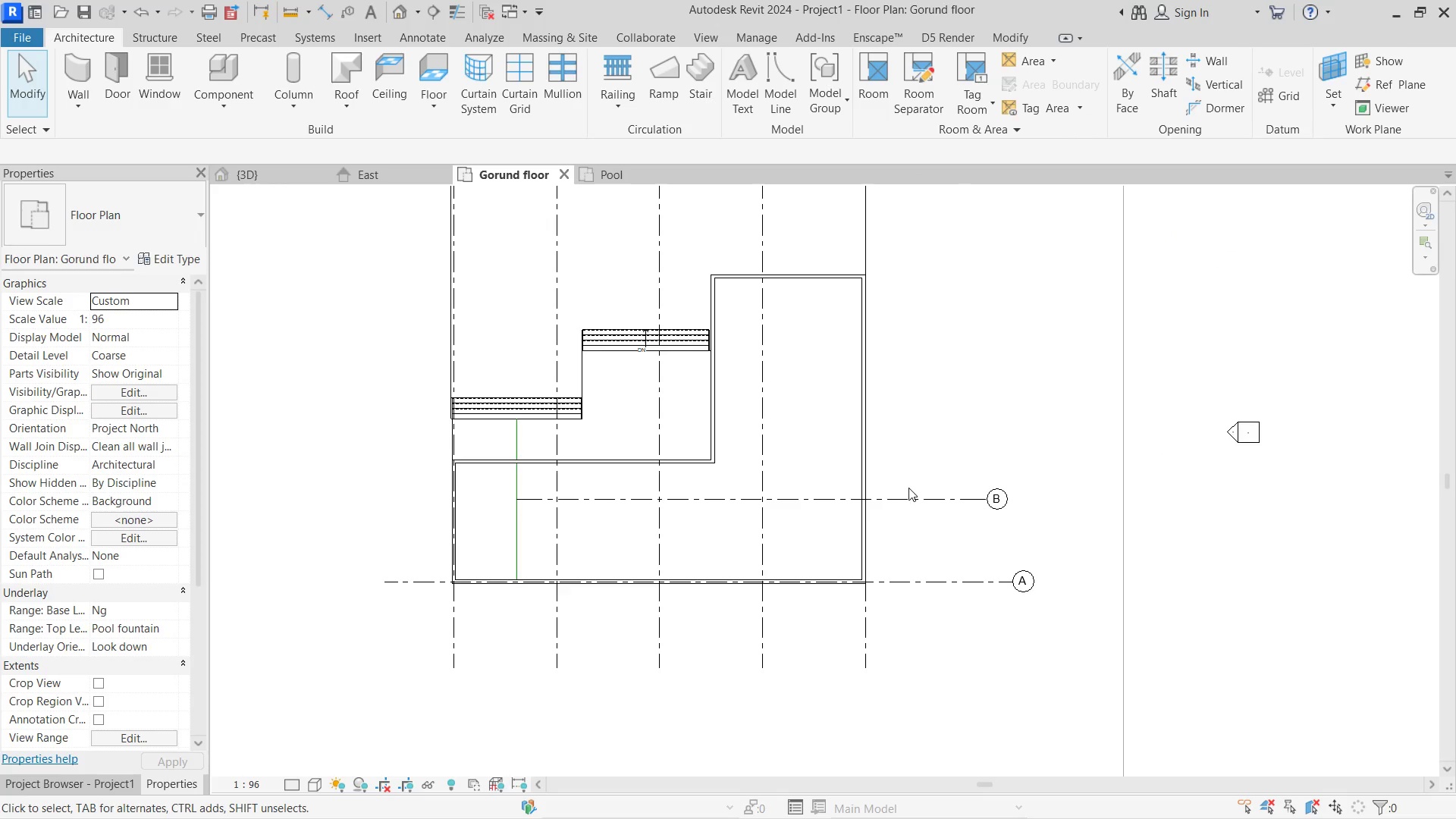 
left_click_drag(start_coordinate=[915, 499], to_coordinate=[385, 498])
 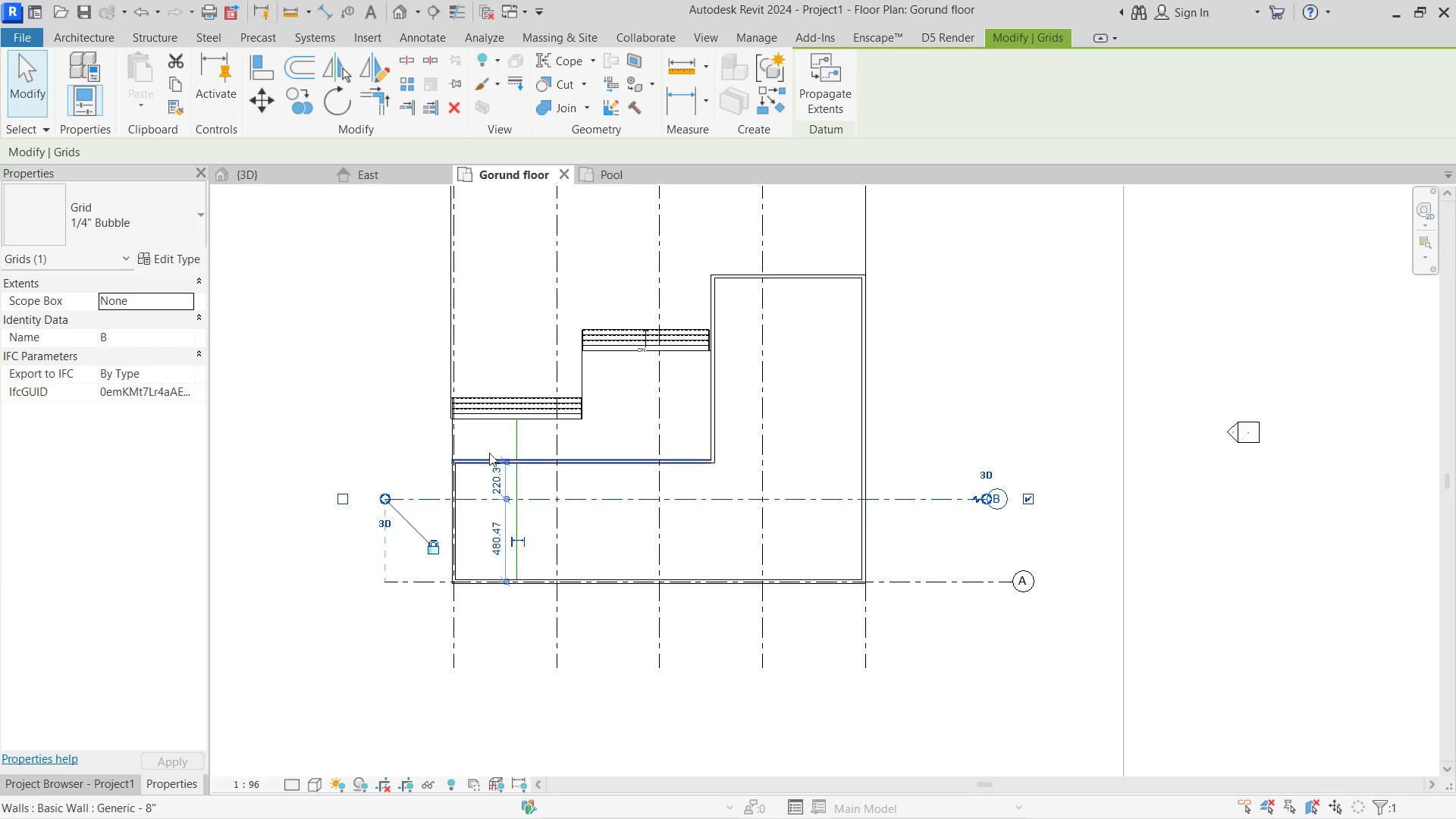 
key(Escape)
 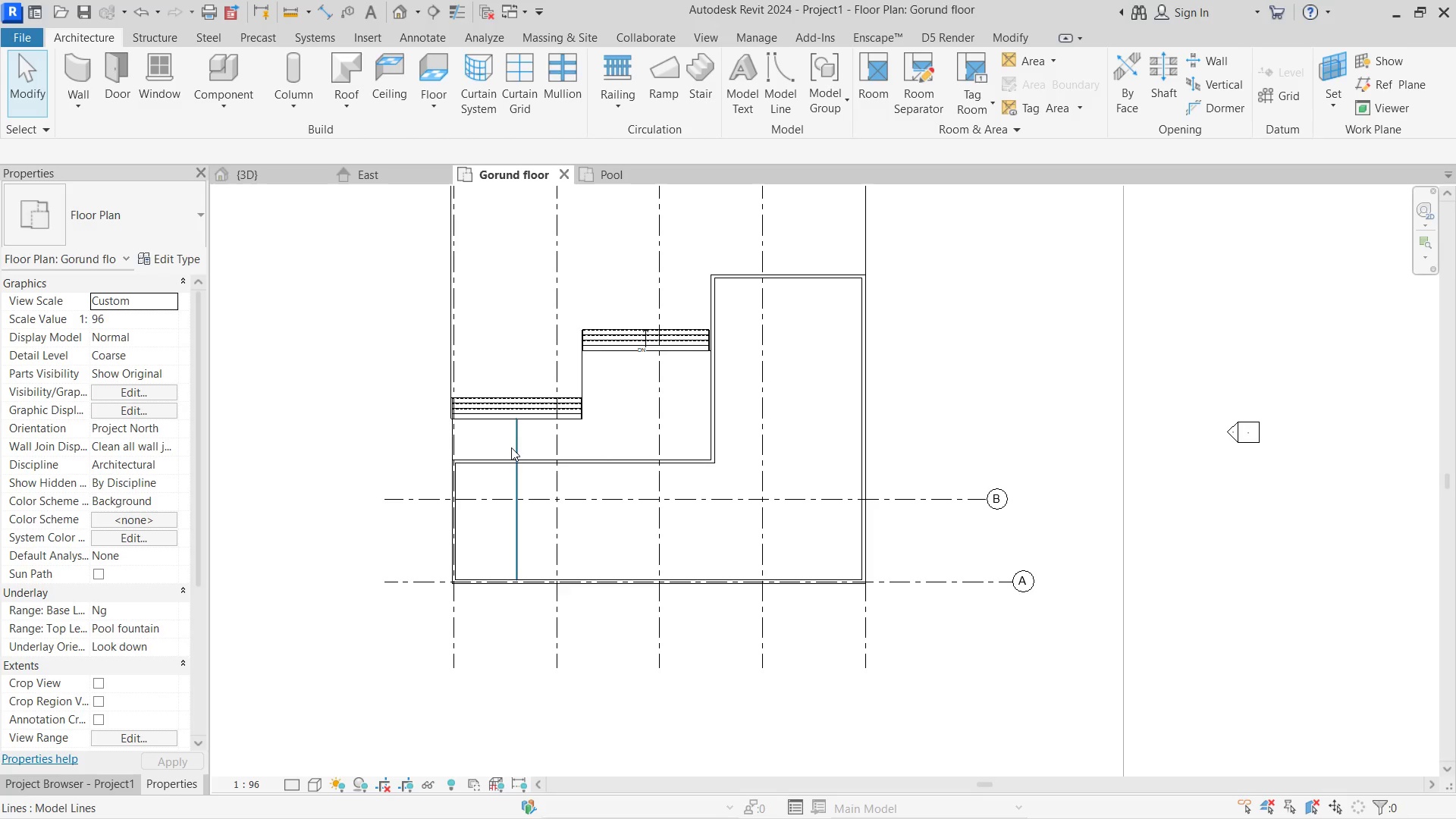 
left_click([518, 444])
 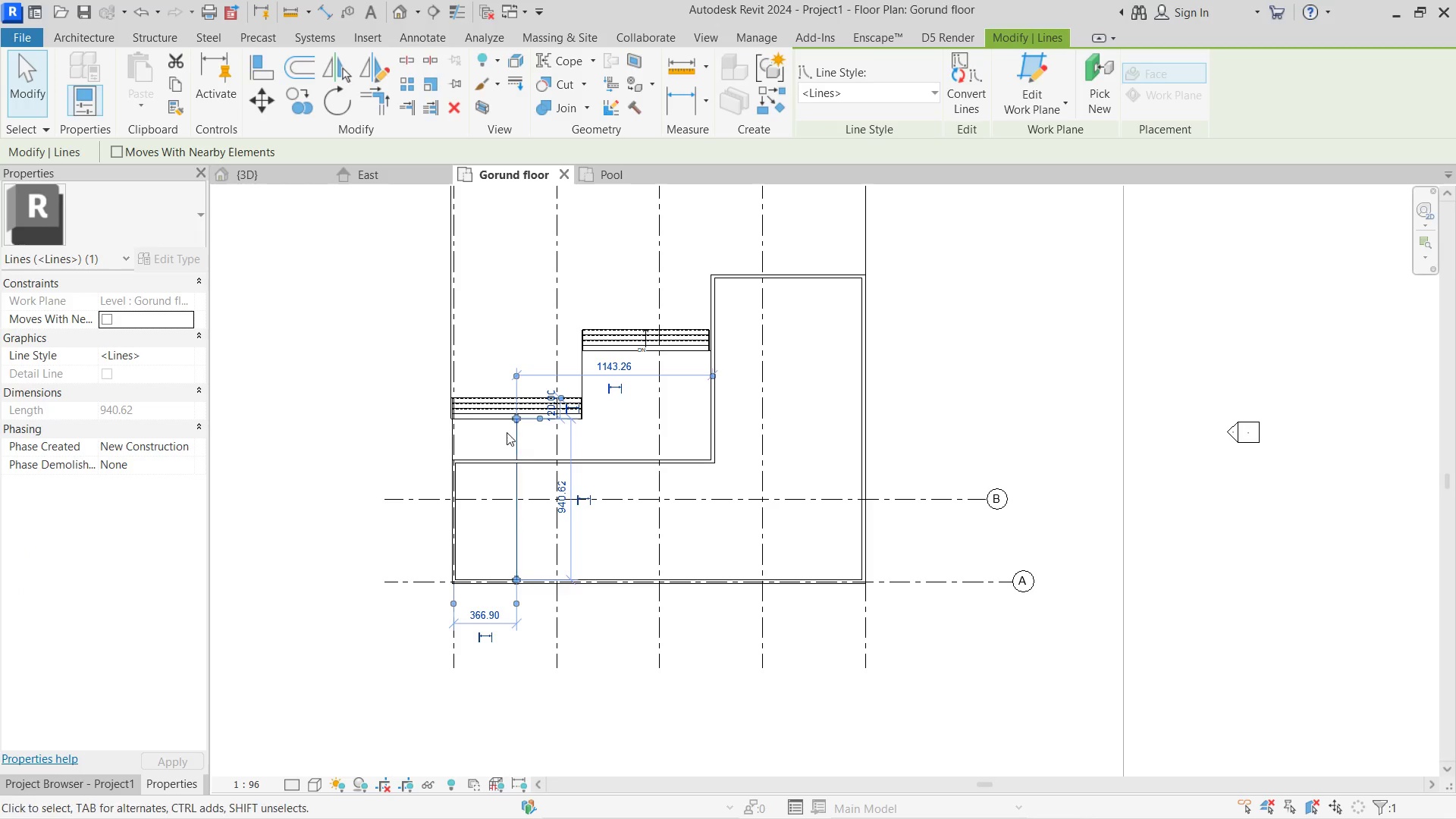 
key(Delete)
 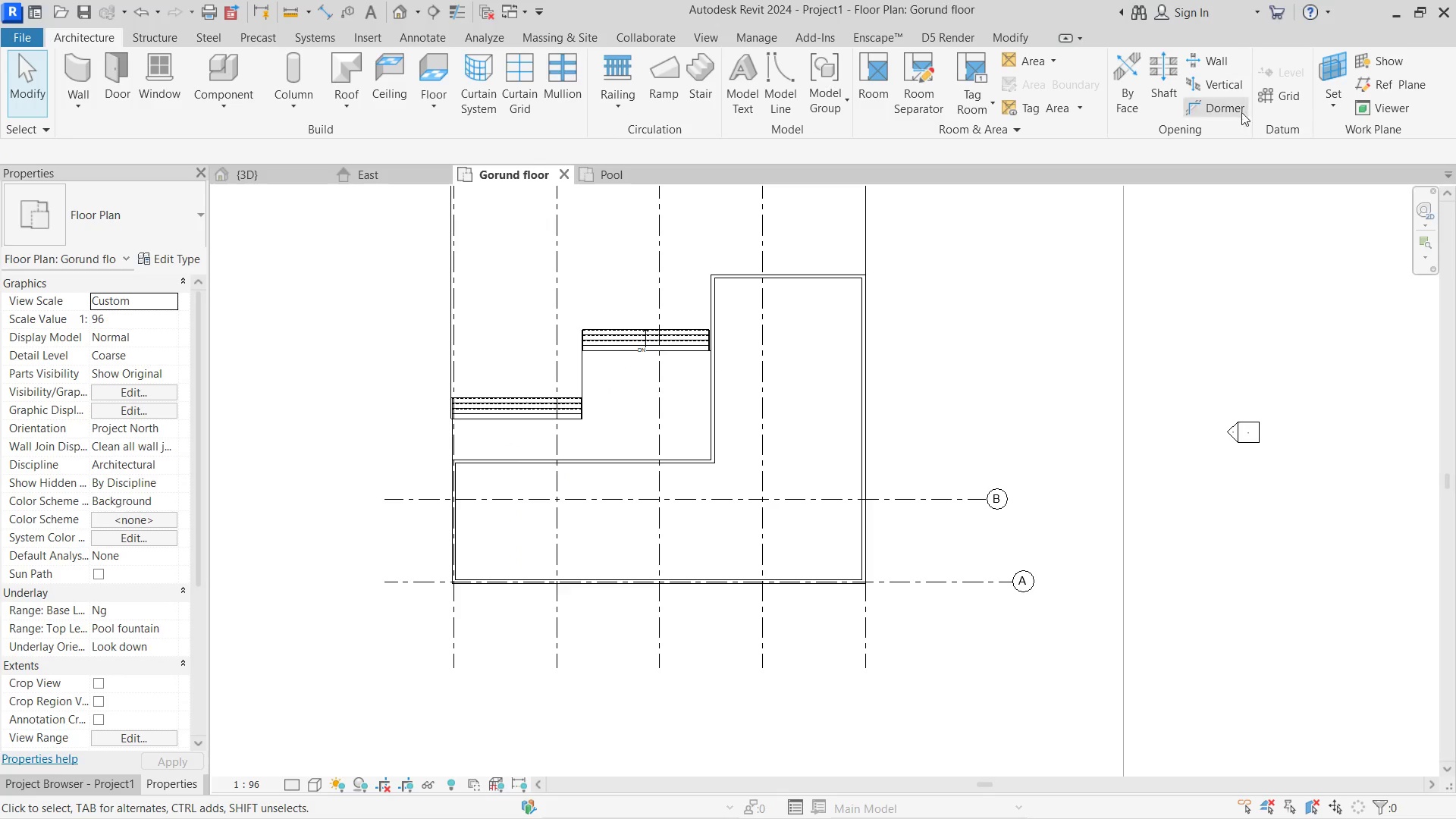 
left_click([1291, 101])
 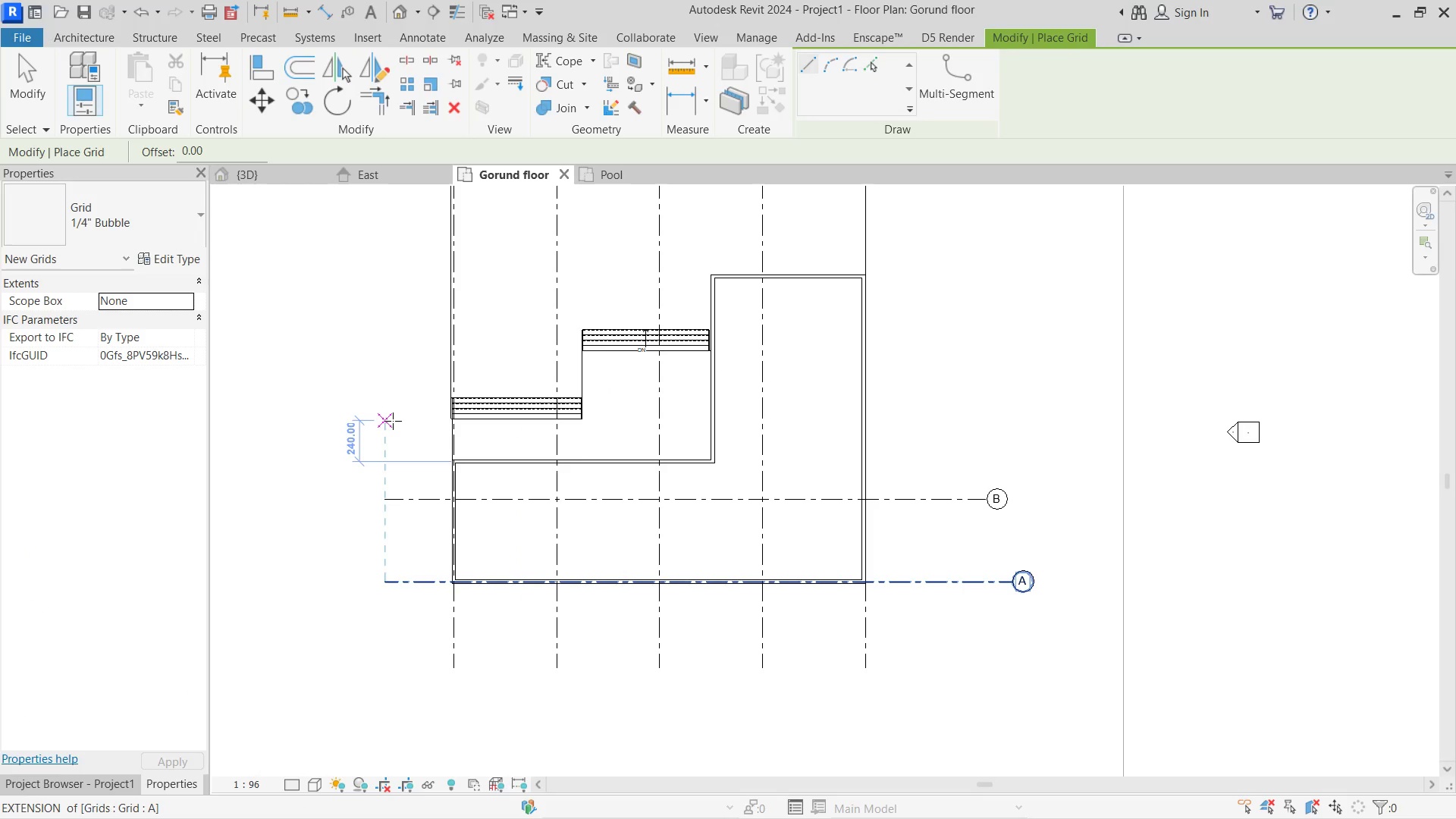 
left_click([393, 420])
 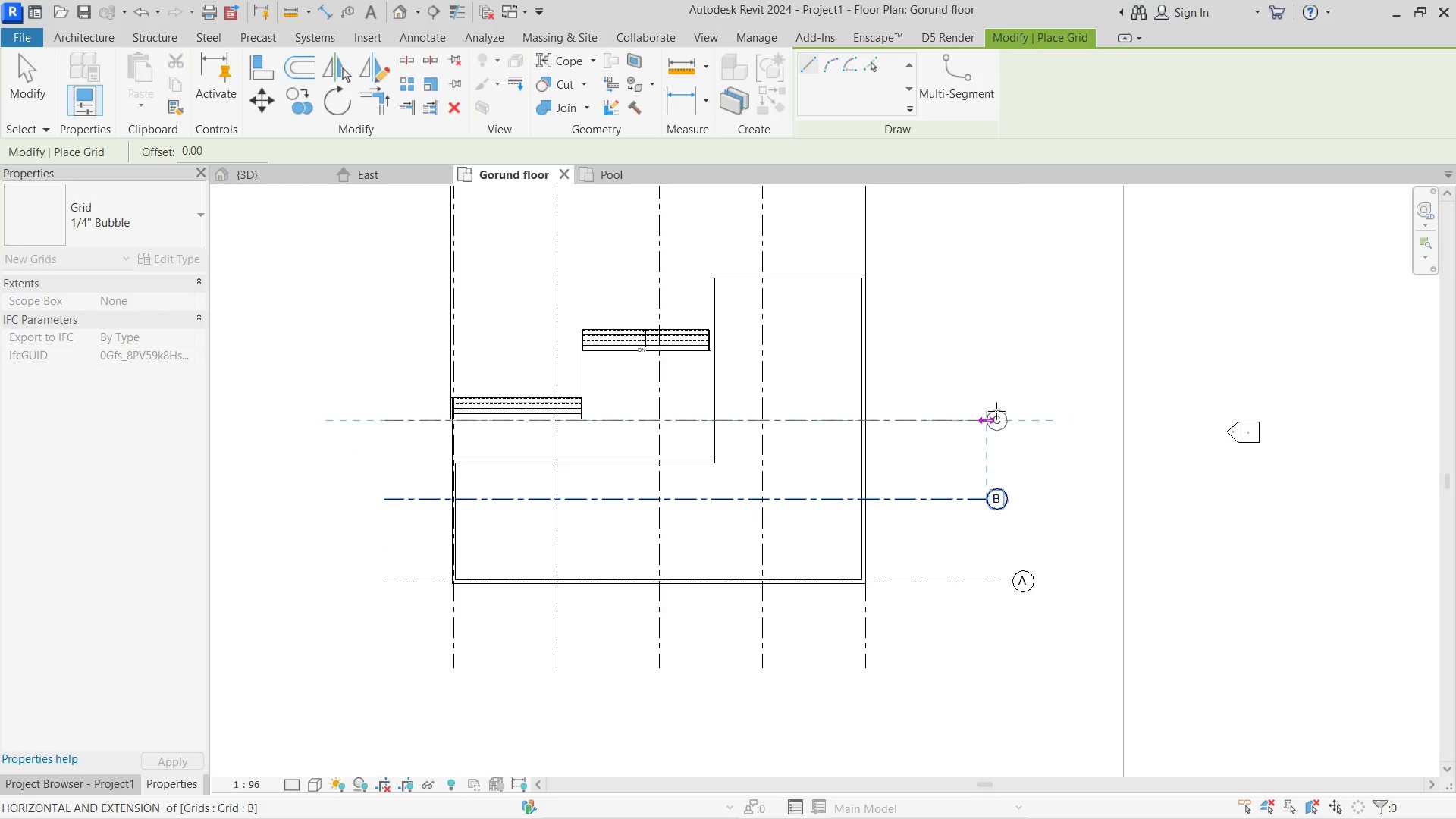 
left_click([1009, 413])
 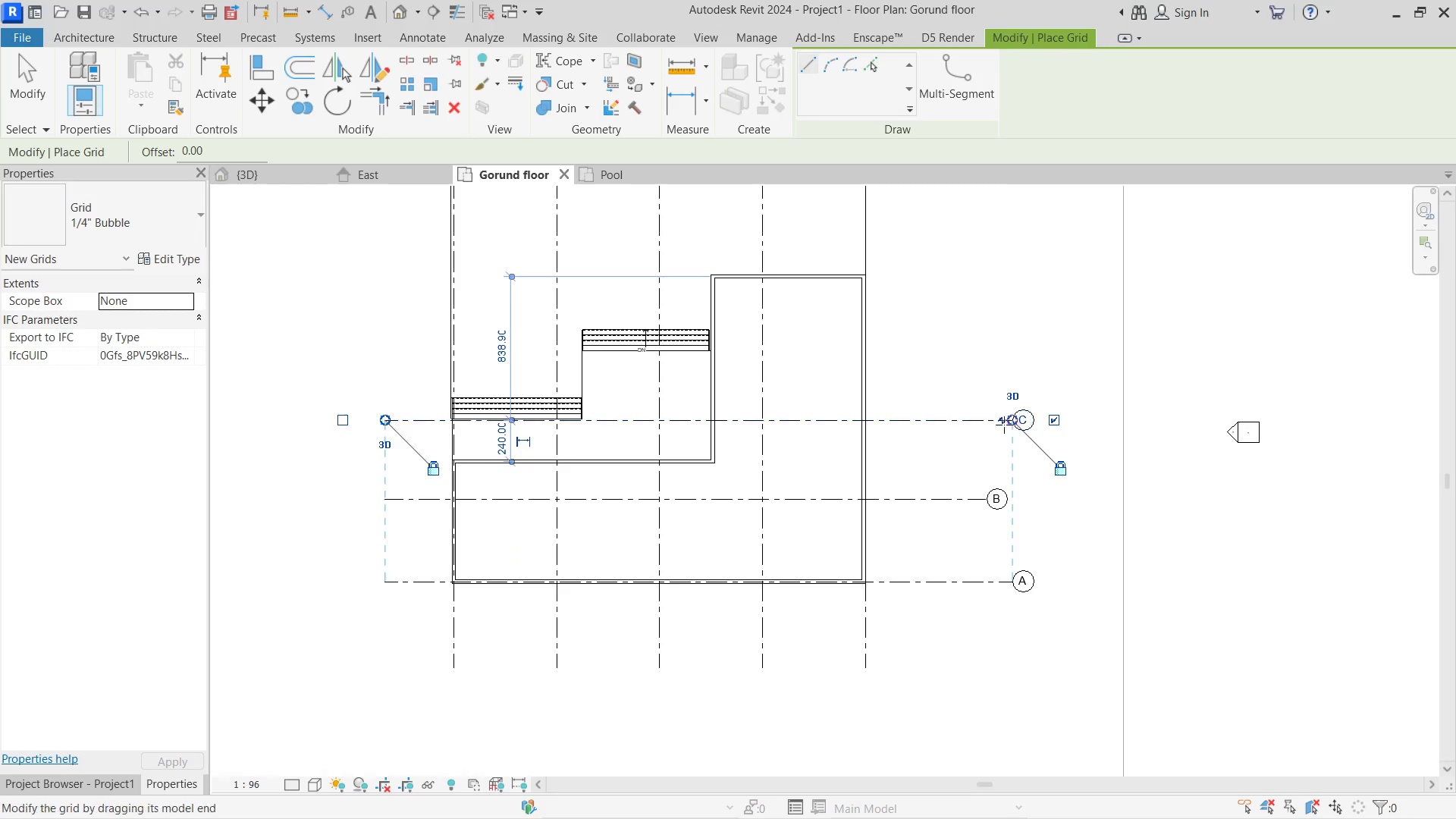 
key(Escape)
 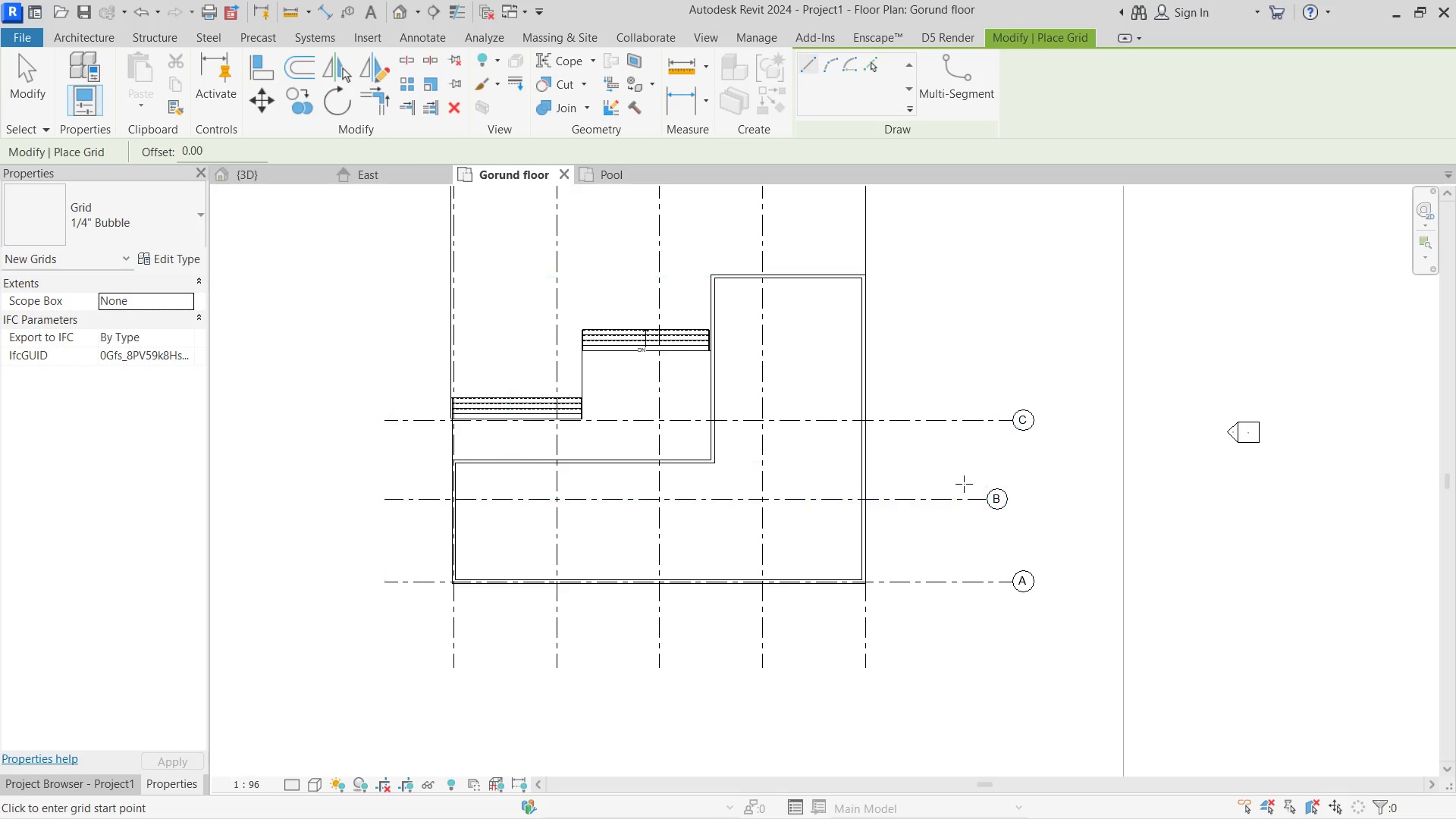 
key(Escape)
 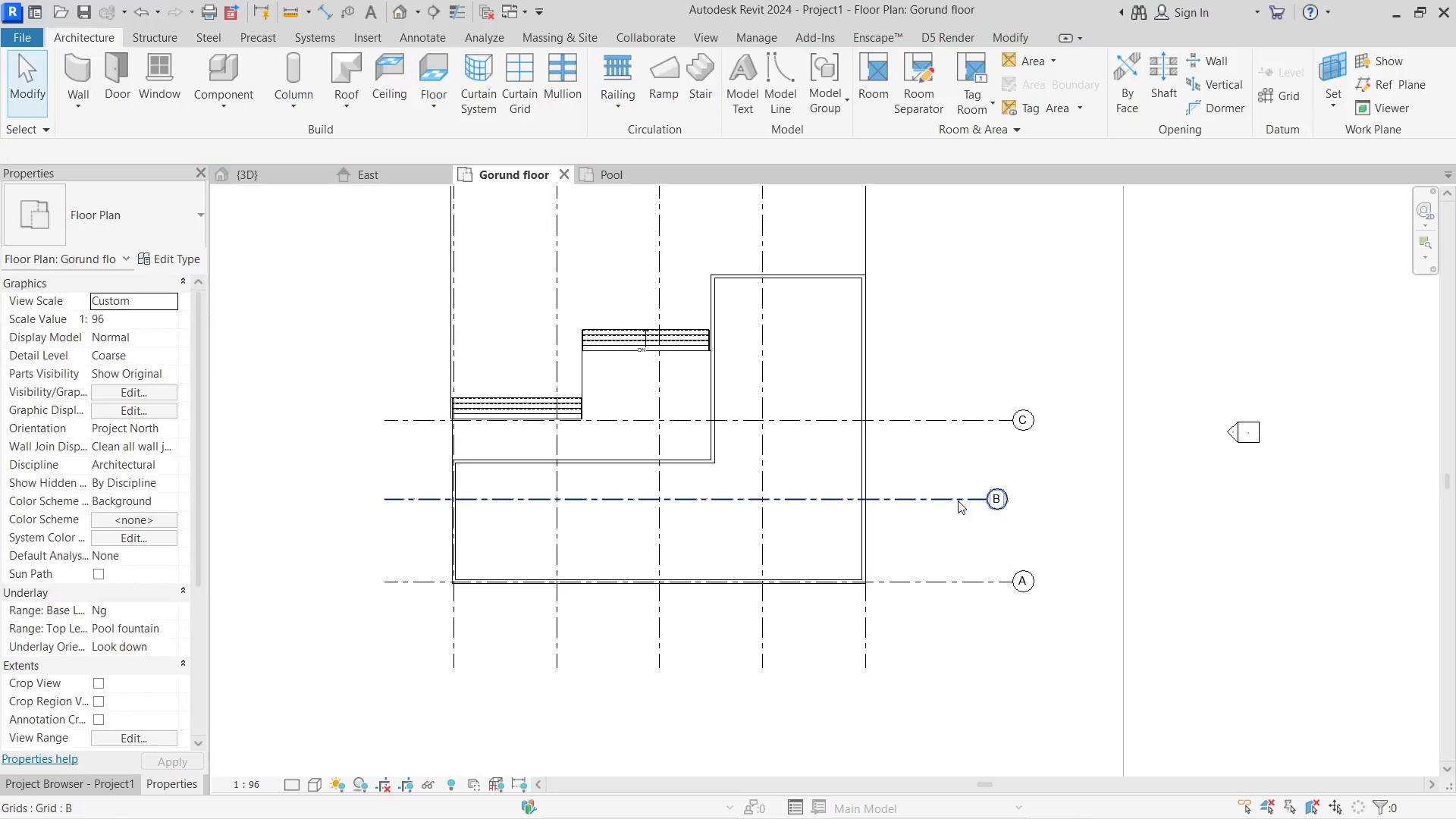 
left_click([957, 498])
 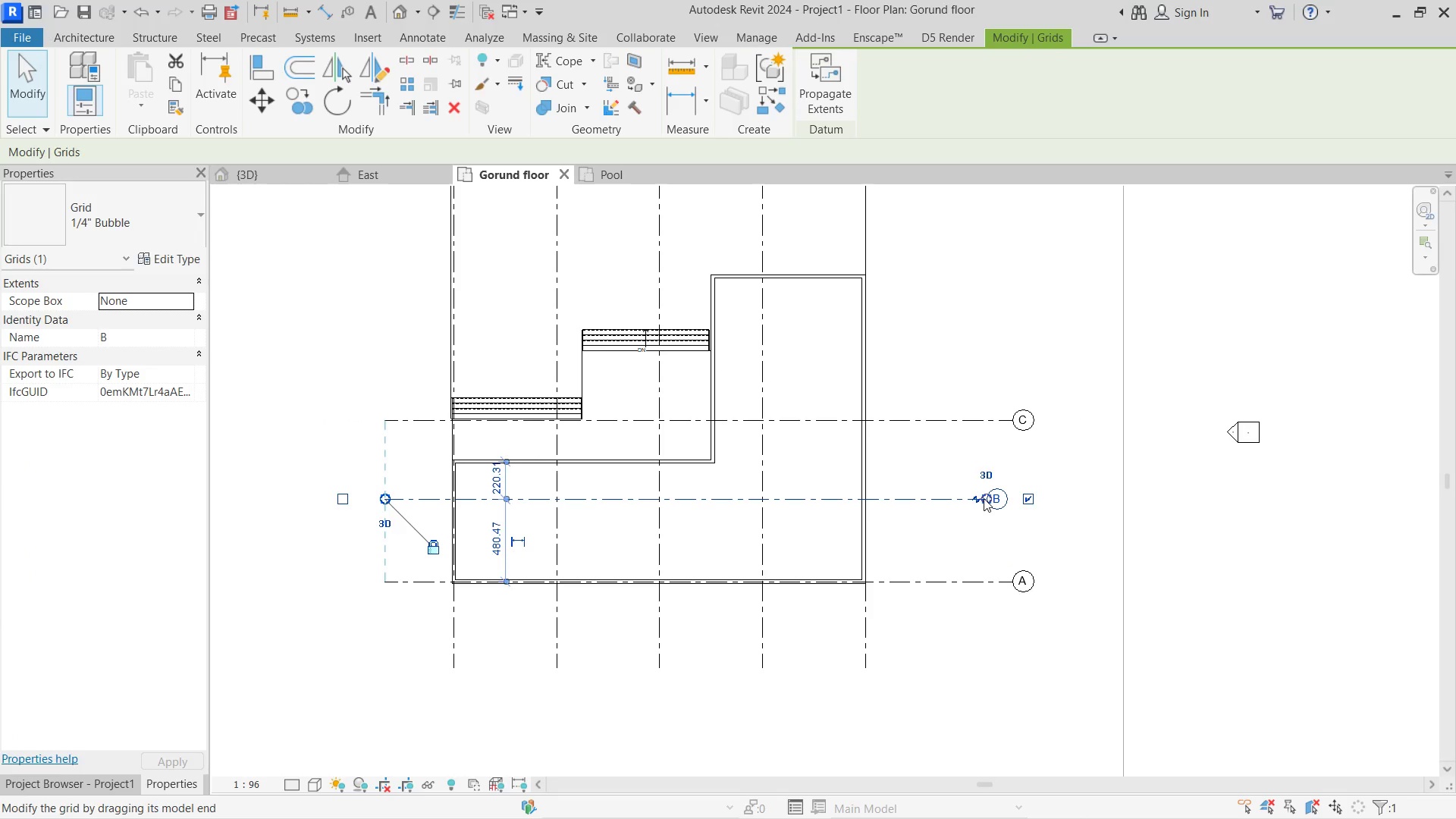 
left_click_drag(start_coordinate=[984, 498], to_coordinate=[1011, 500])
 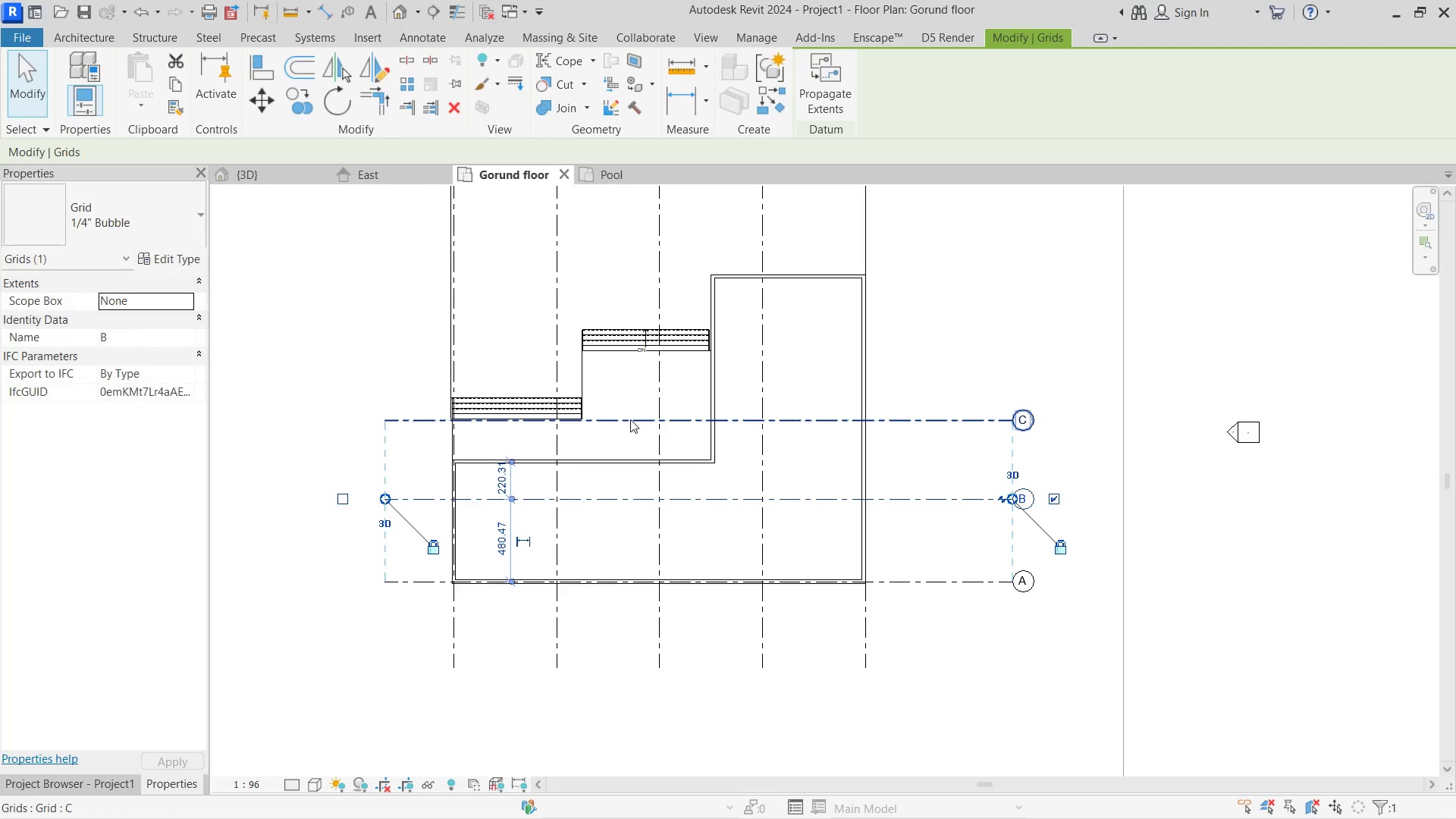 
left_click([667, 430])
 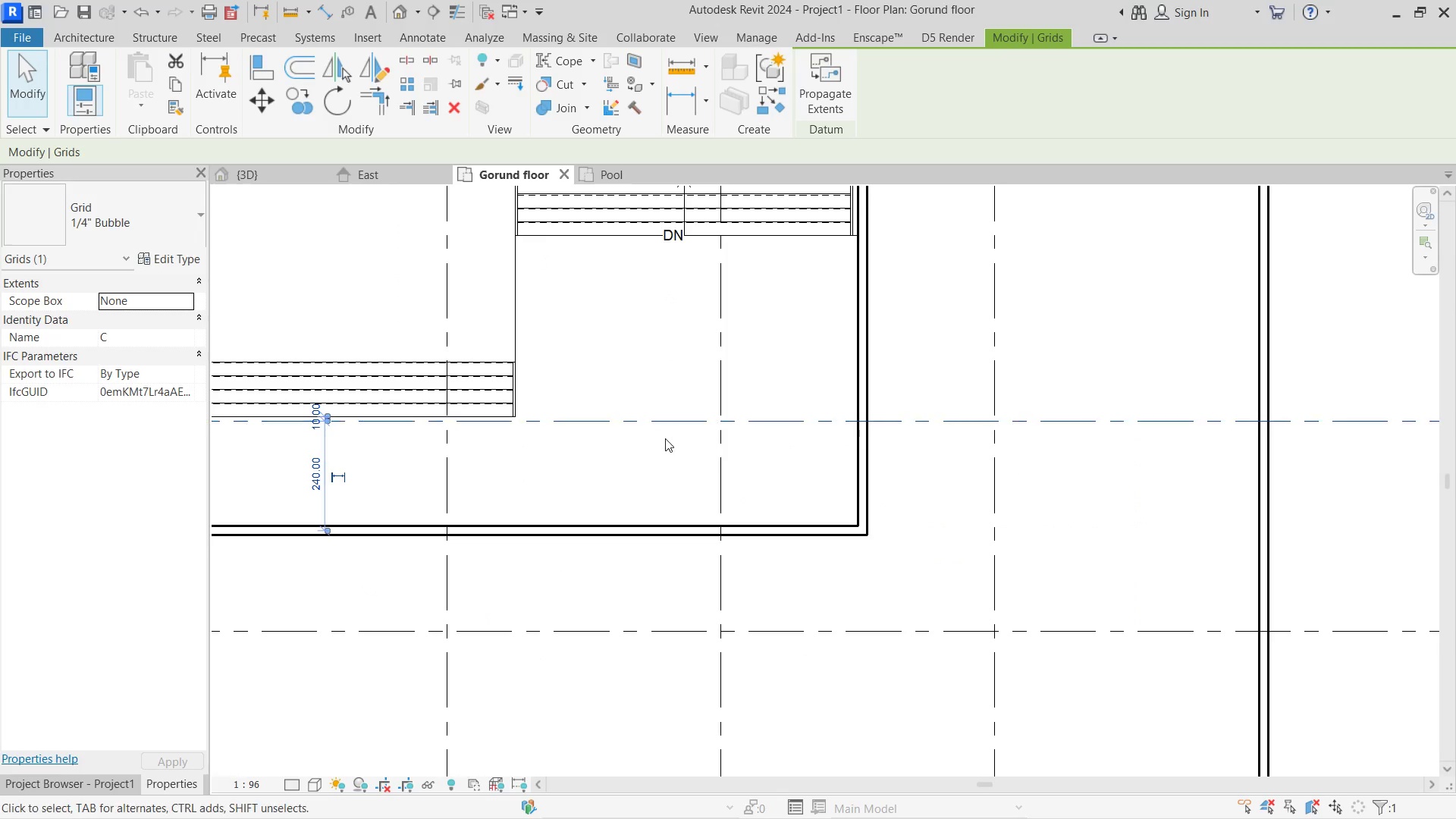 
scroll: coordinate [667, 430], scroll_direction: up, amount: 7.0
 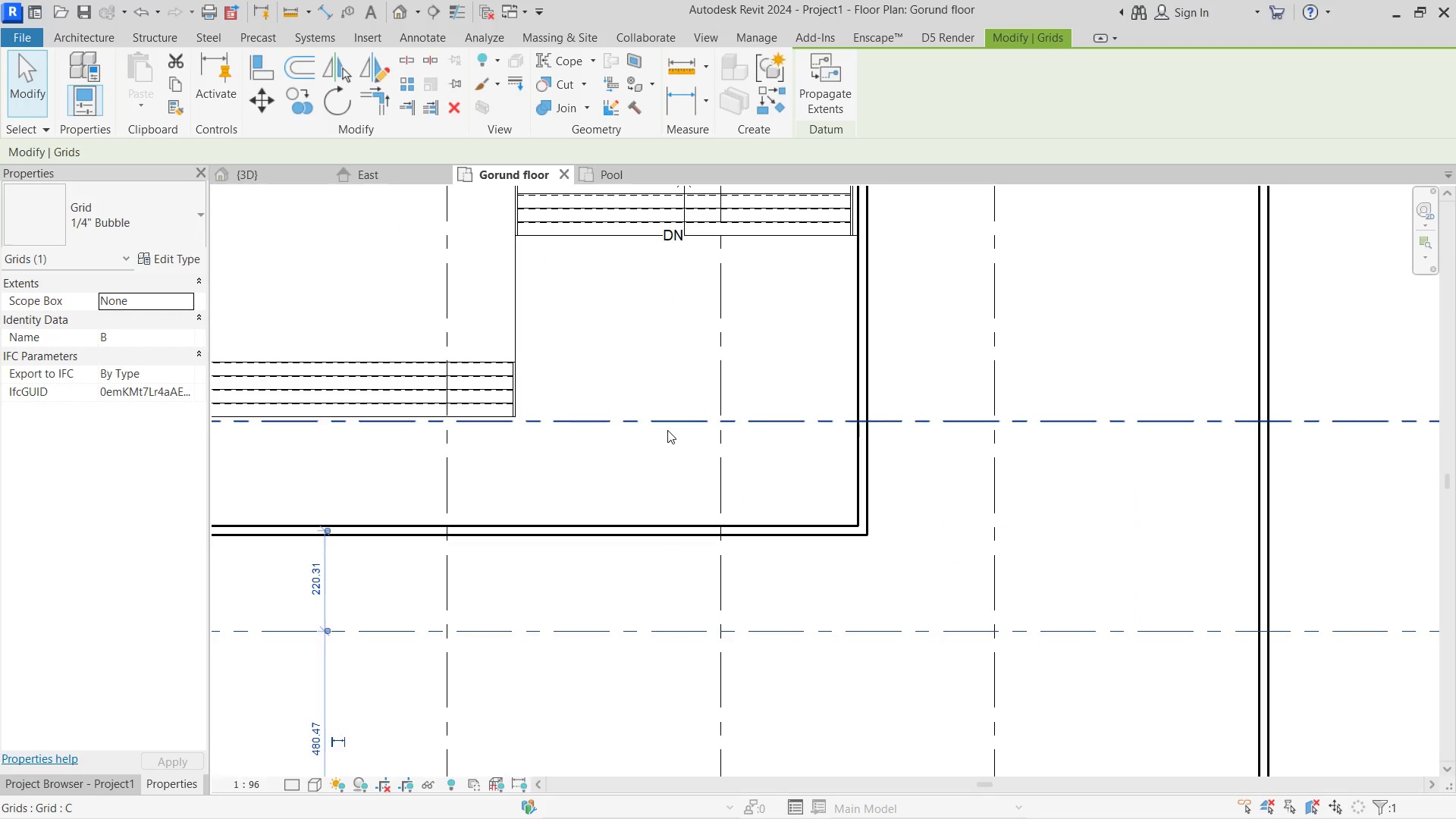 
key(ArrowDown)
 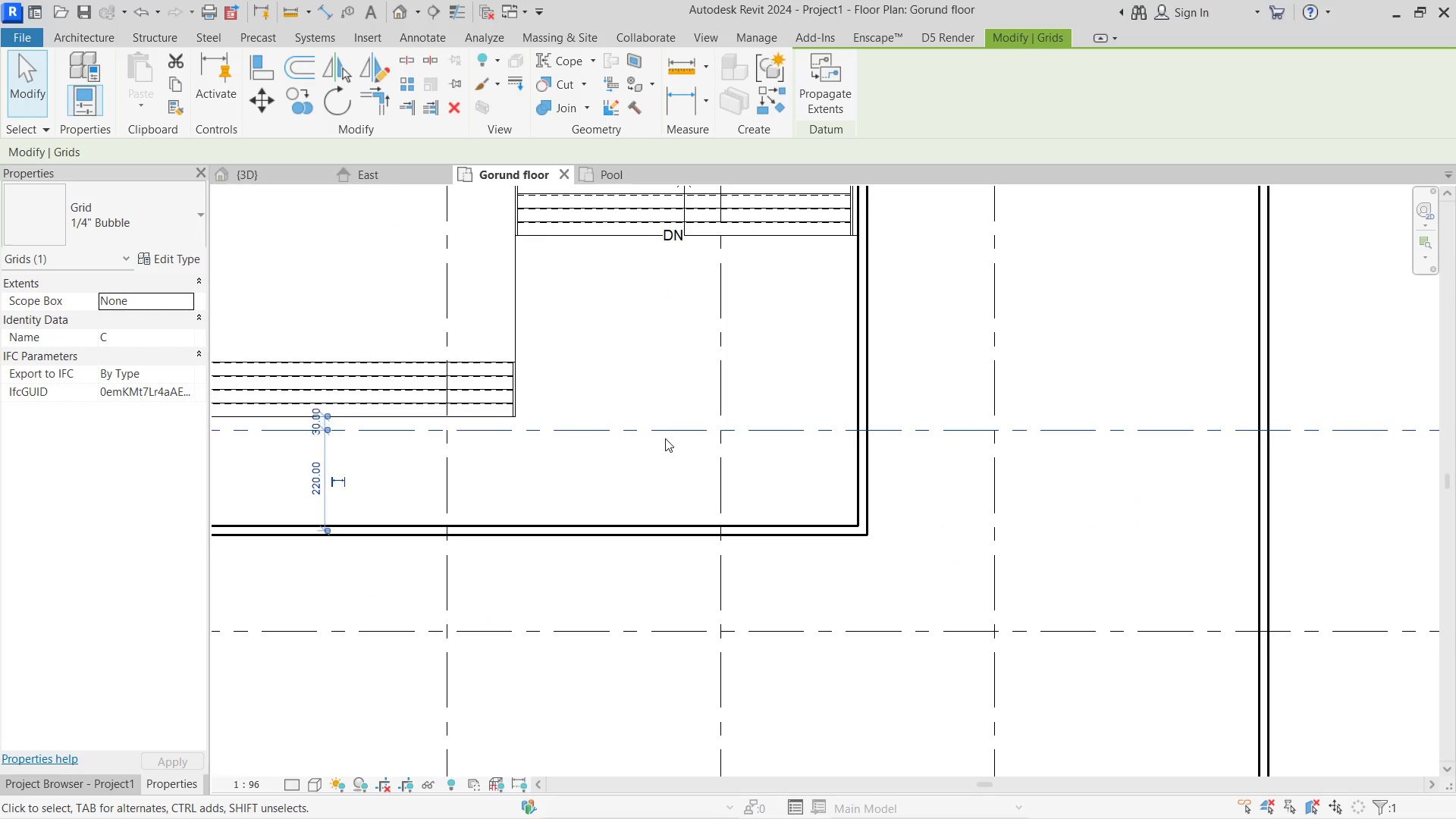 
key(ArrowDown)
 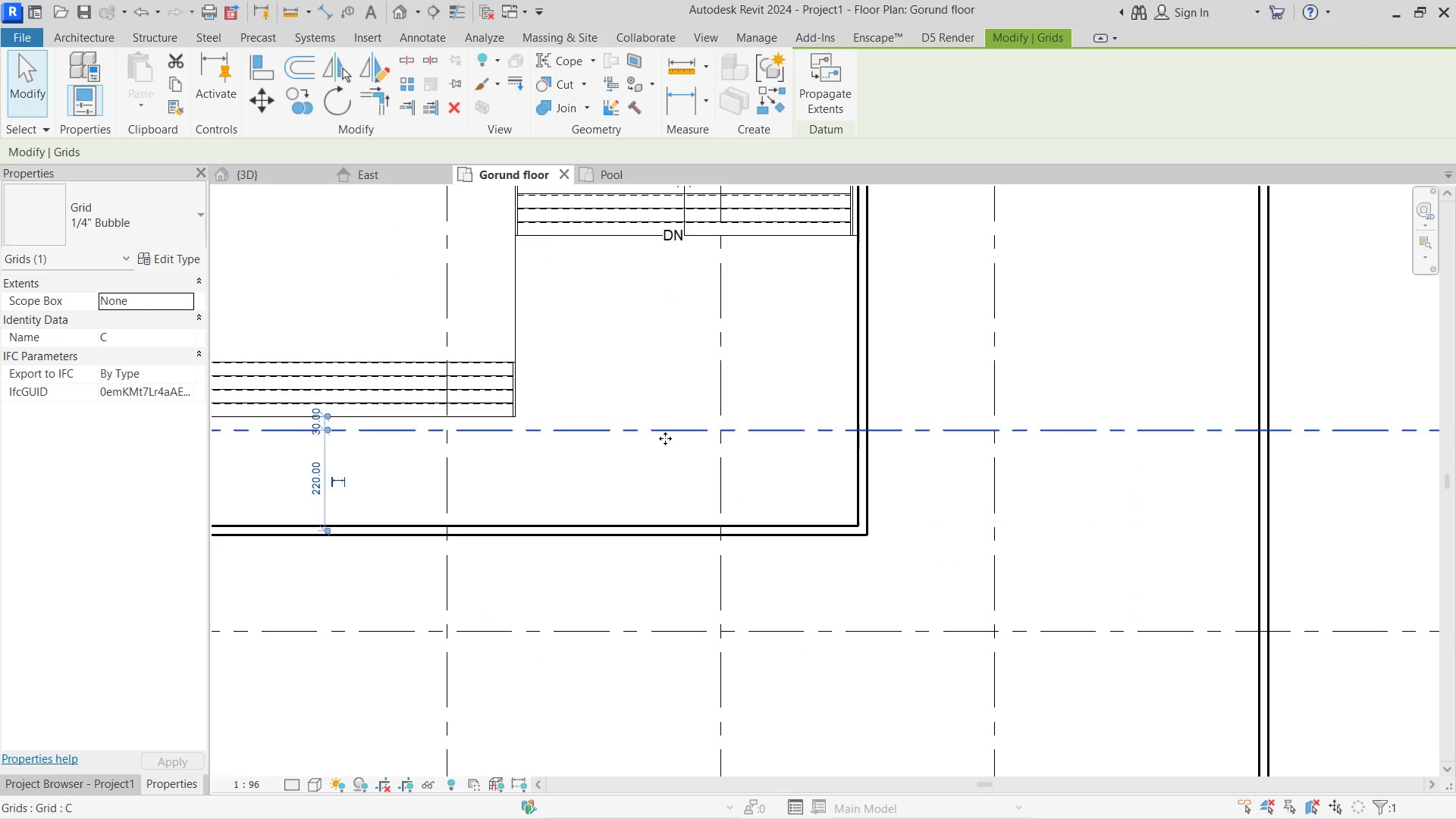 
key(ArrowUp)
 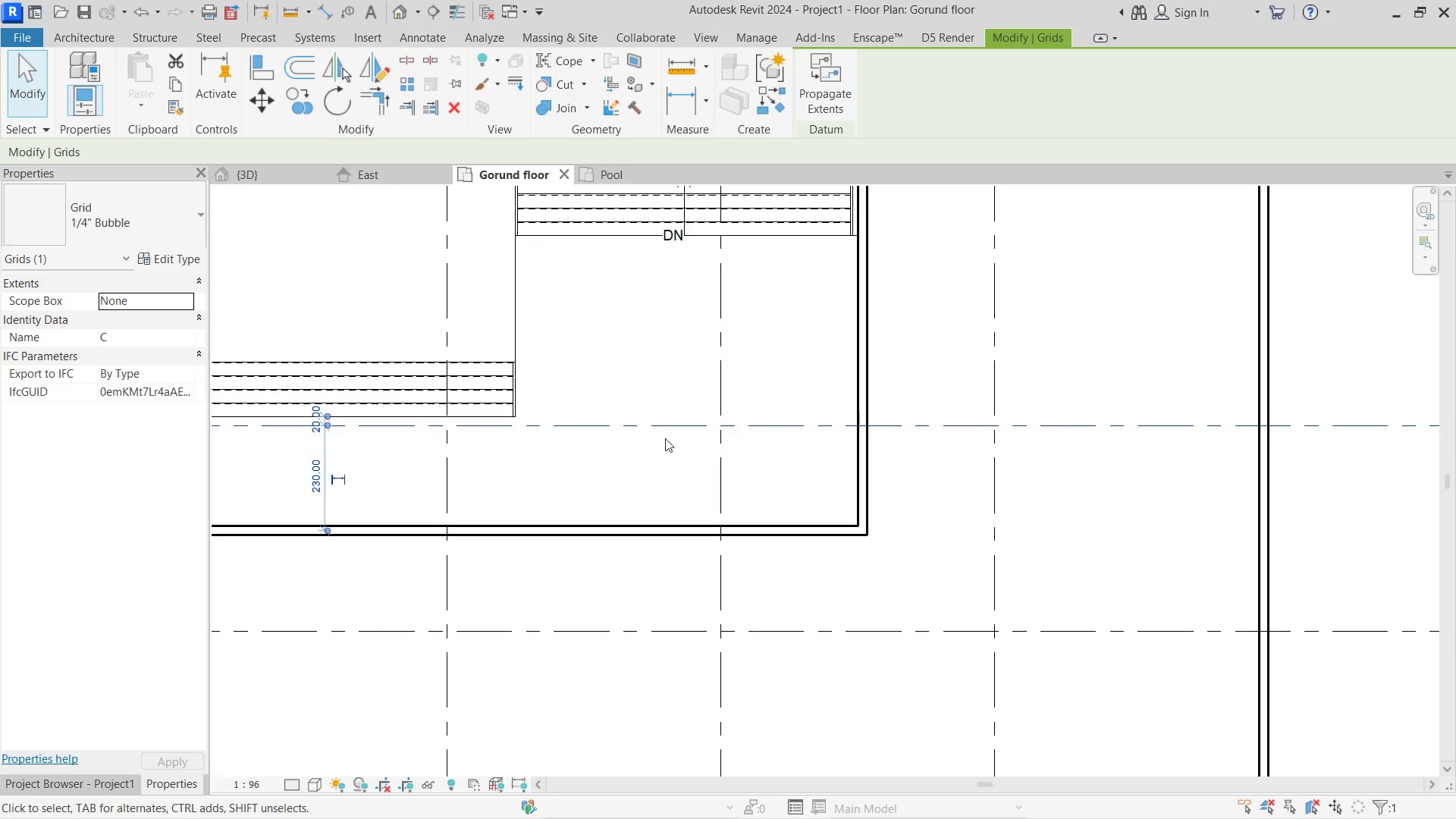 
key(ArrowUp)
 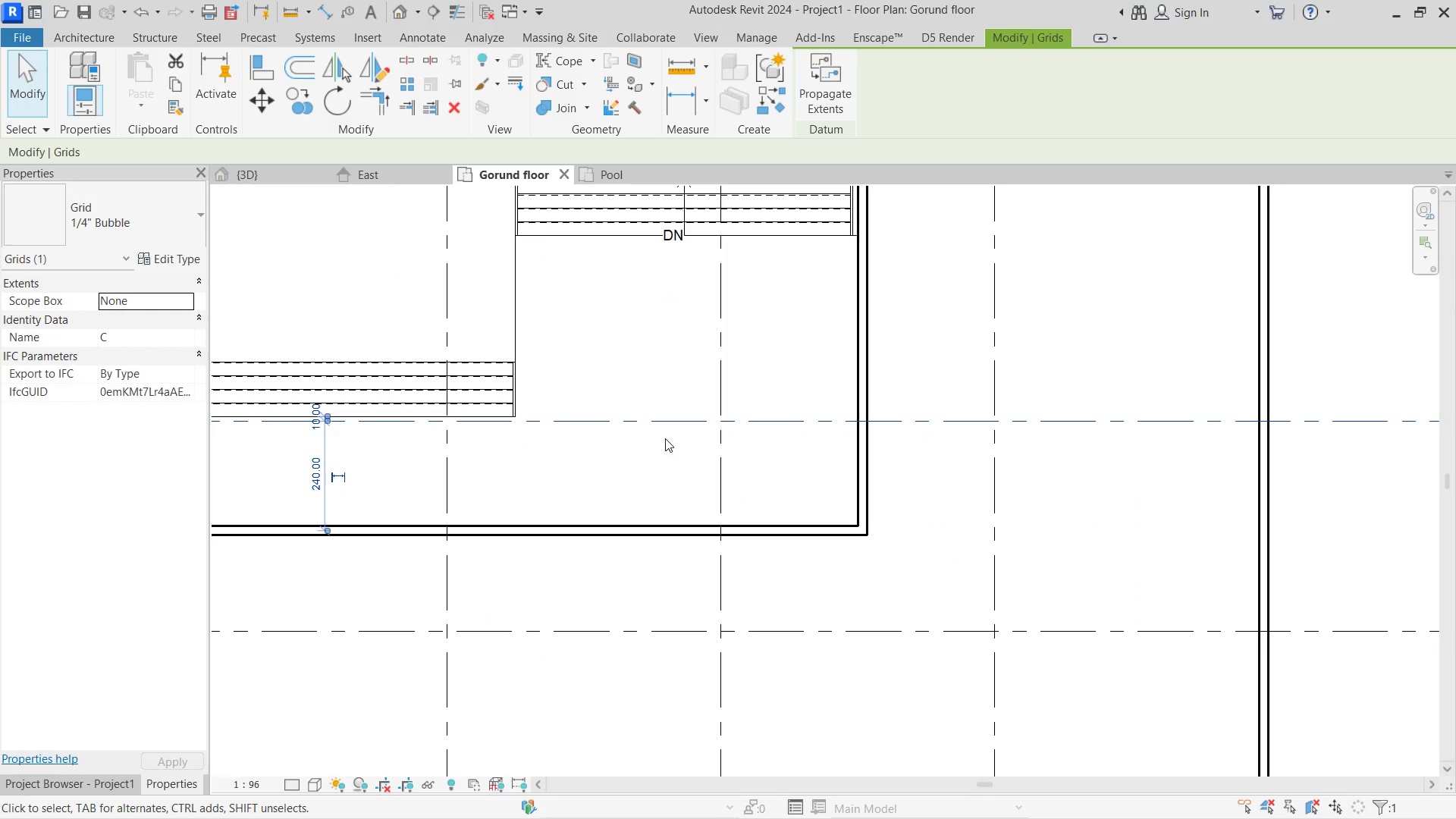 
key(ArrowUp)
 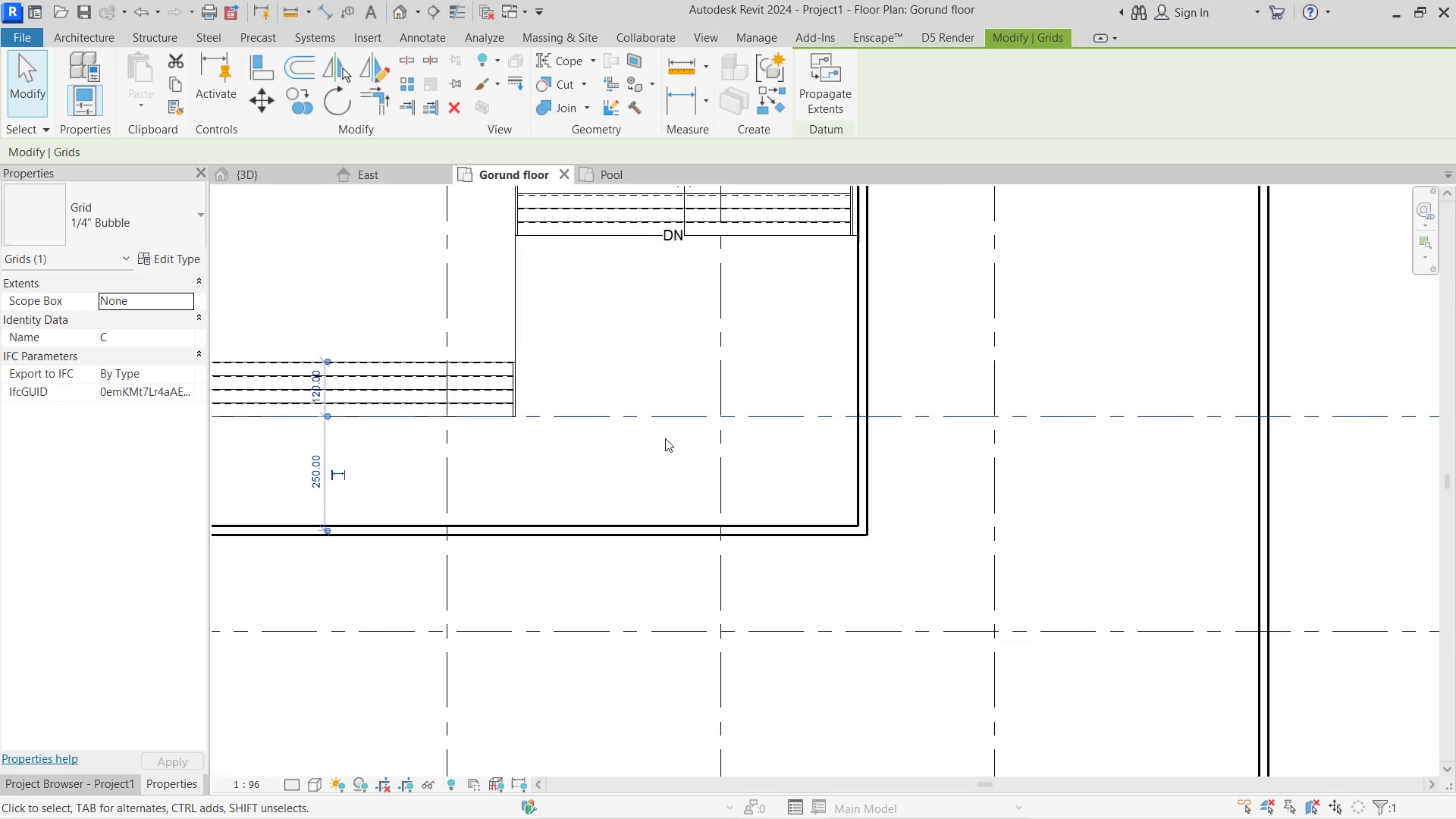 
scroll: coordinate [976, 400], scroll_direction: down, amount: 7.0
 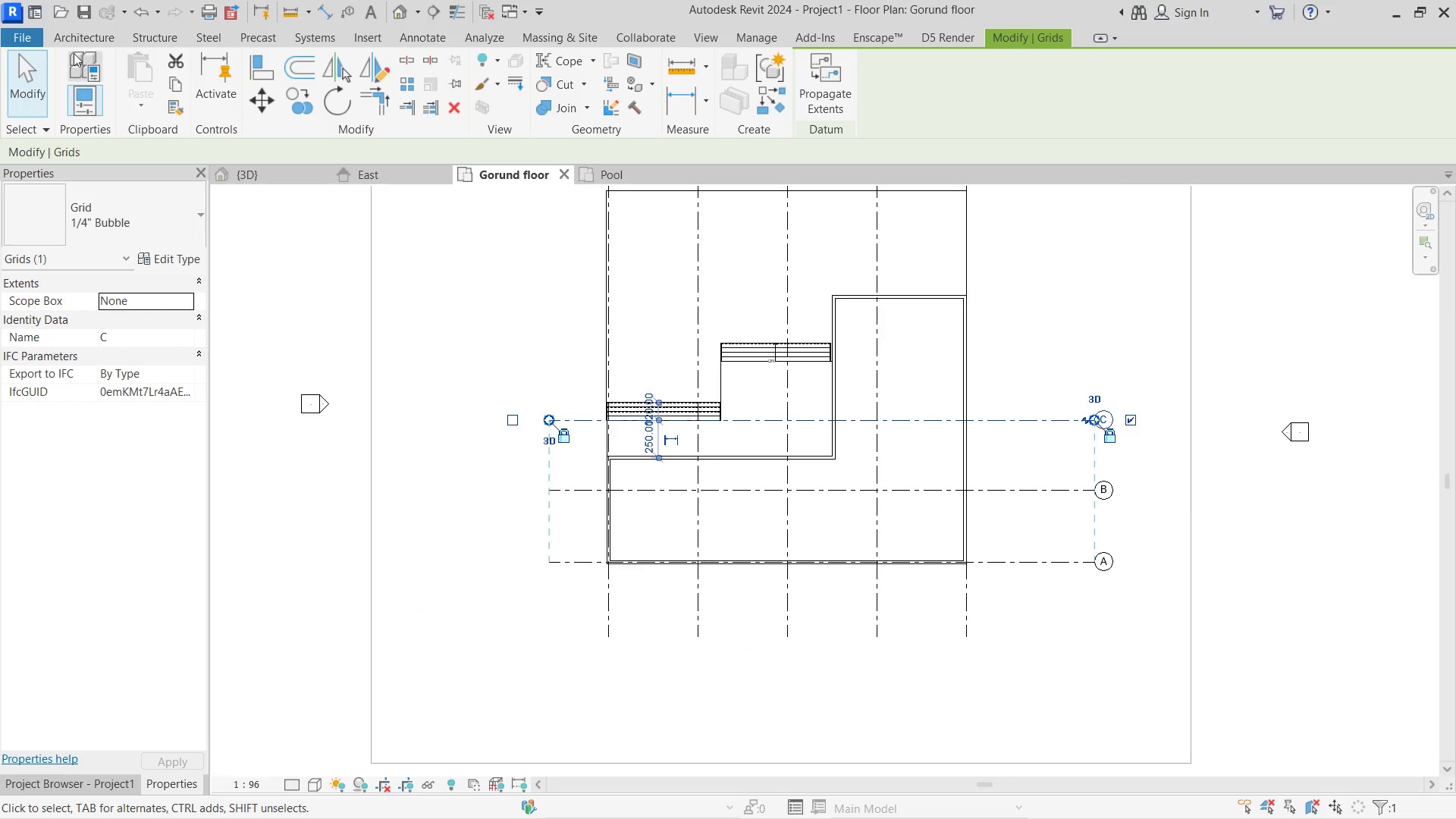 
left_click([77, 46])
 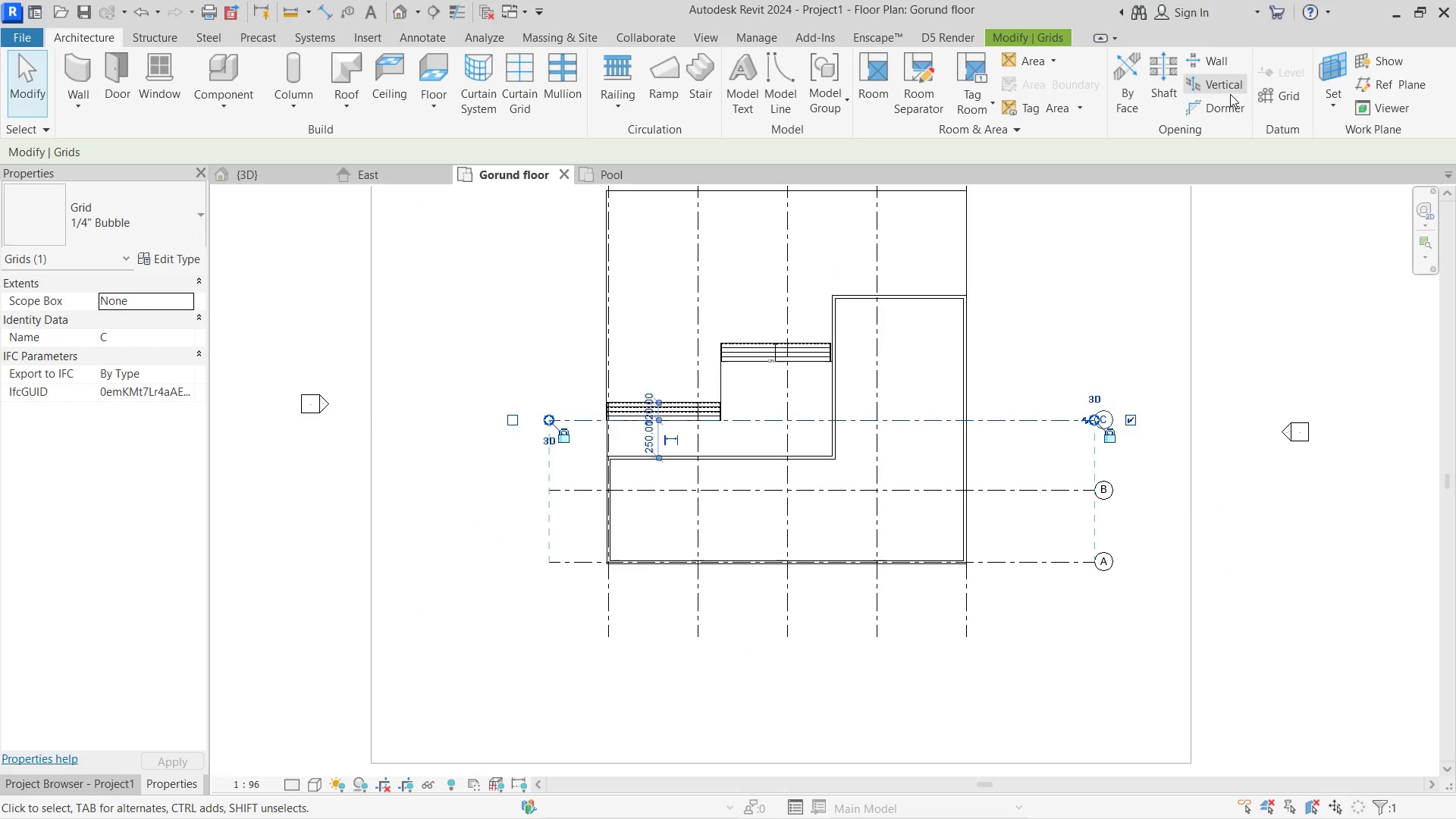 
left_click([1280, 94])
 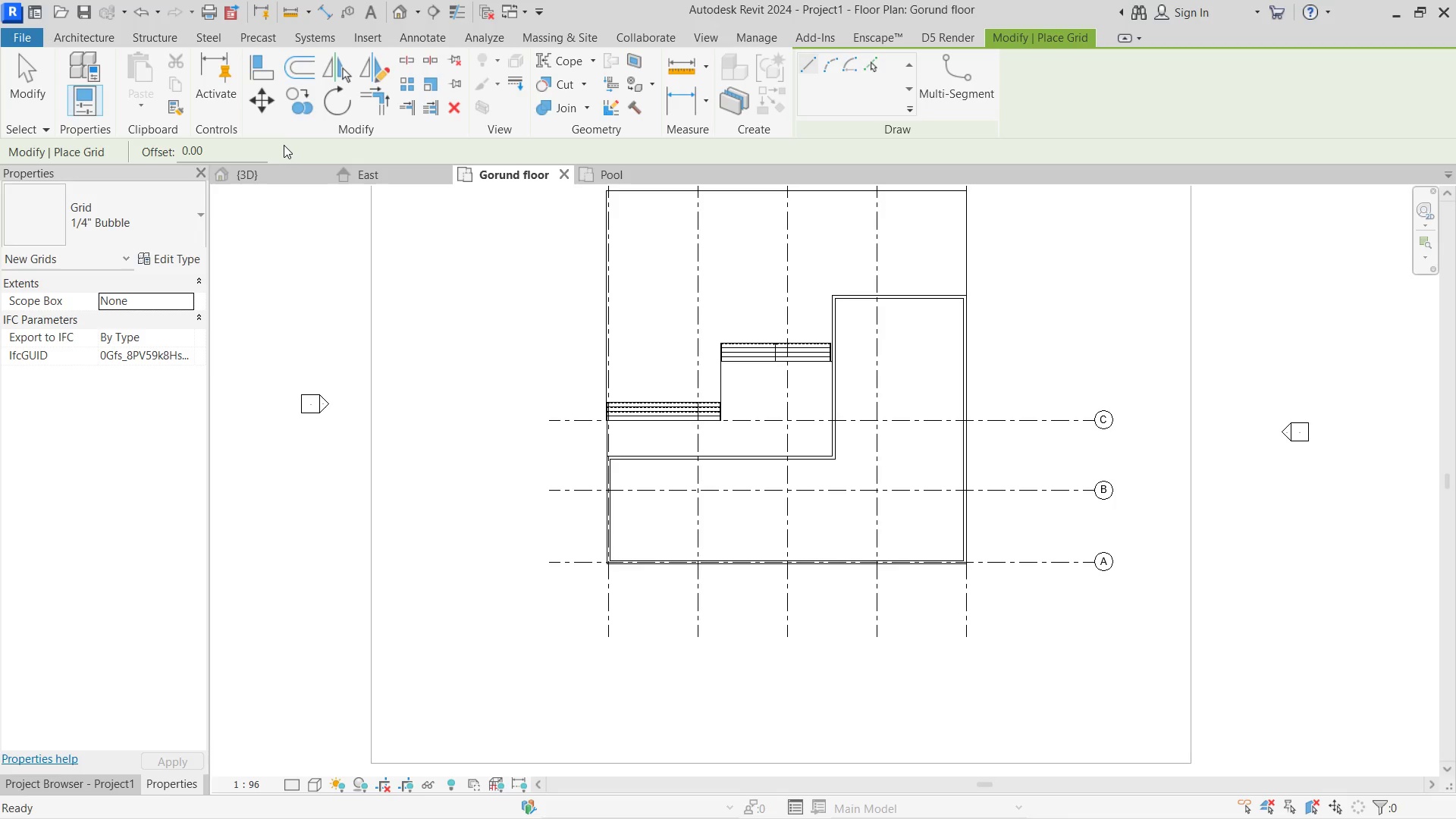 
left_click_drag(start_coordinate=[271, 145], to_coordinate=[159, 150])
 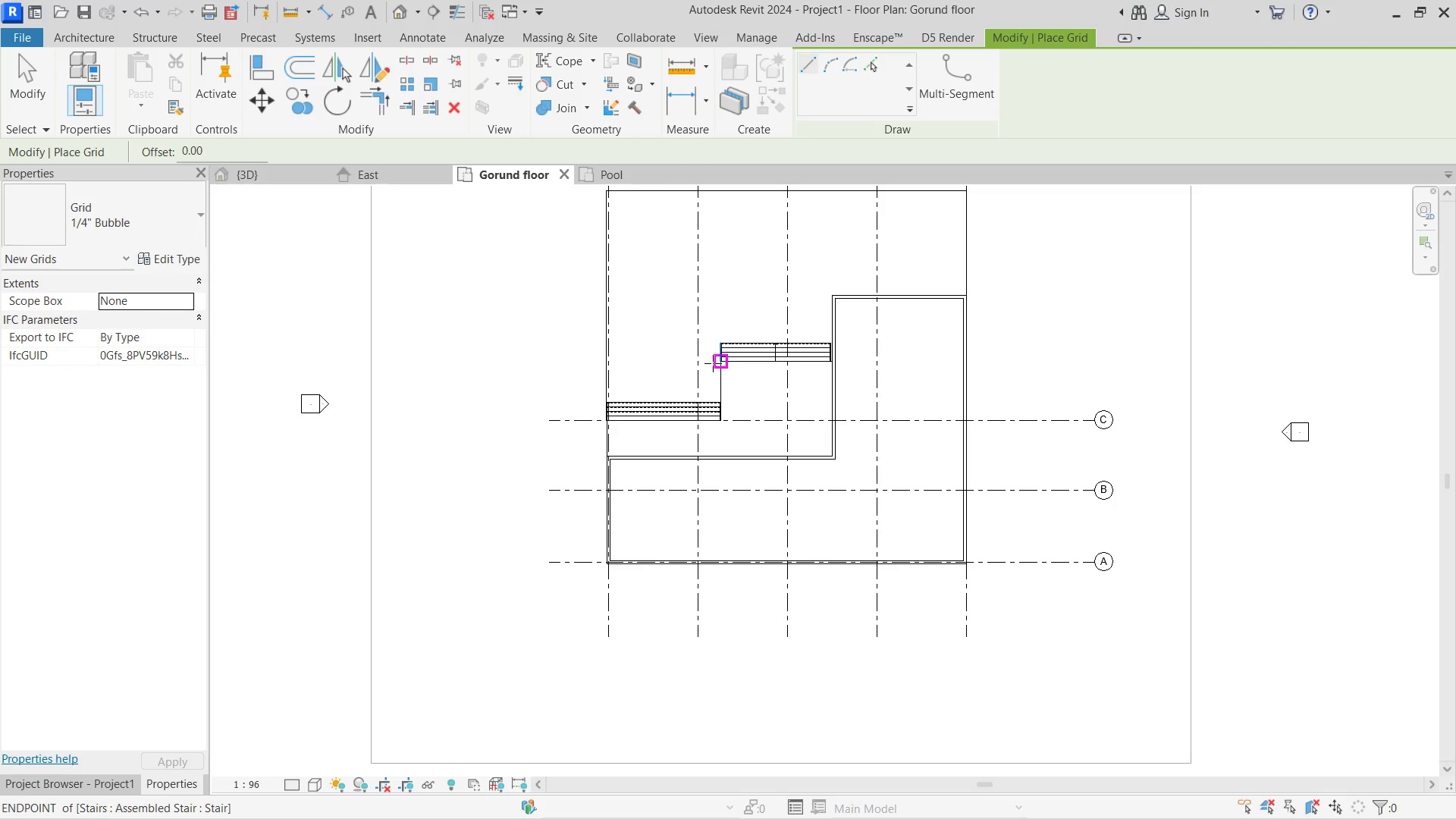 
left_click([873, 60])
 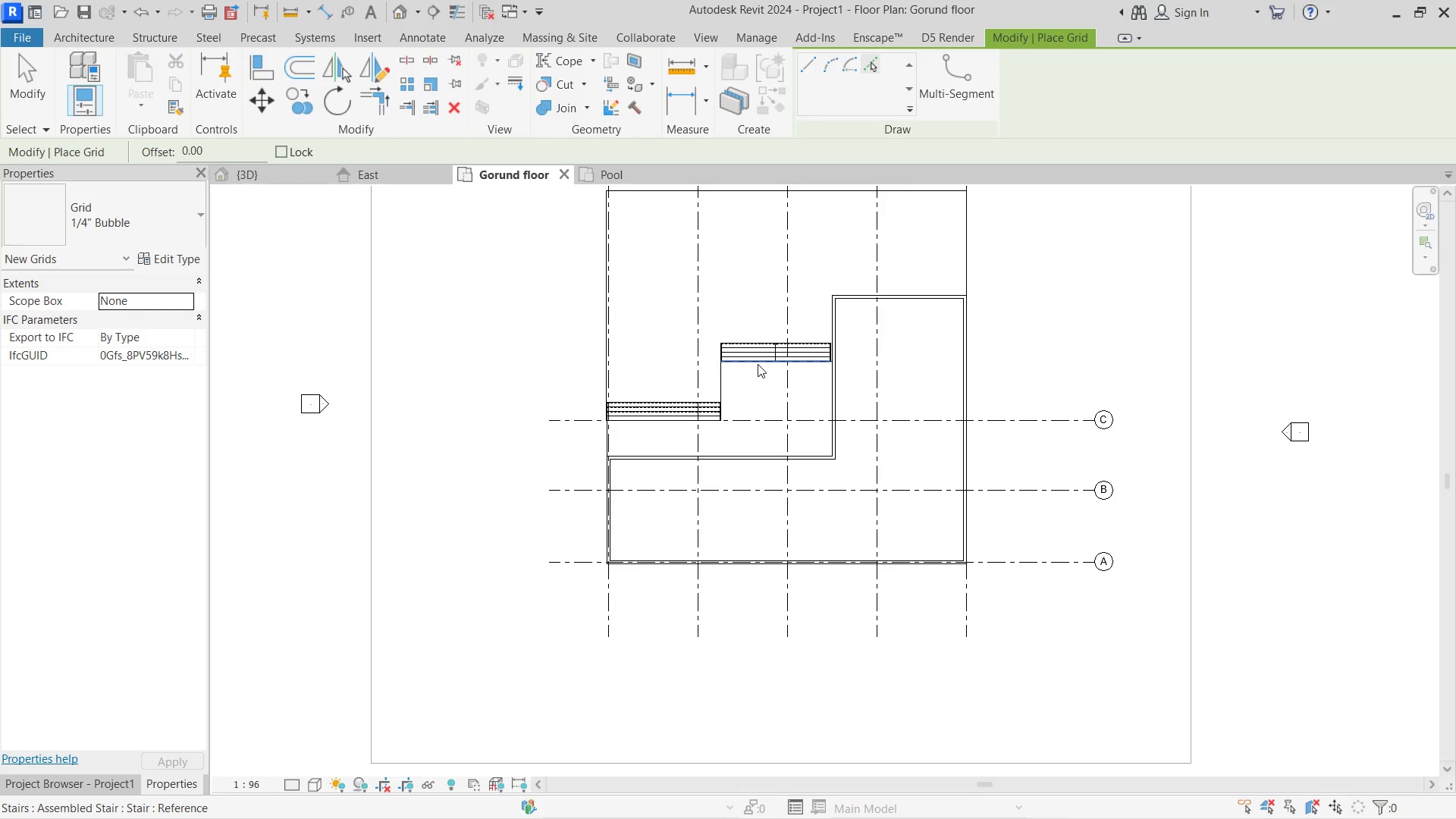 
left_click([758, 364])
 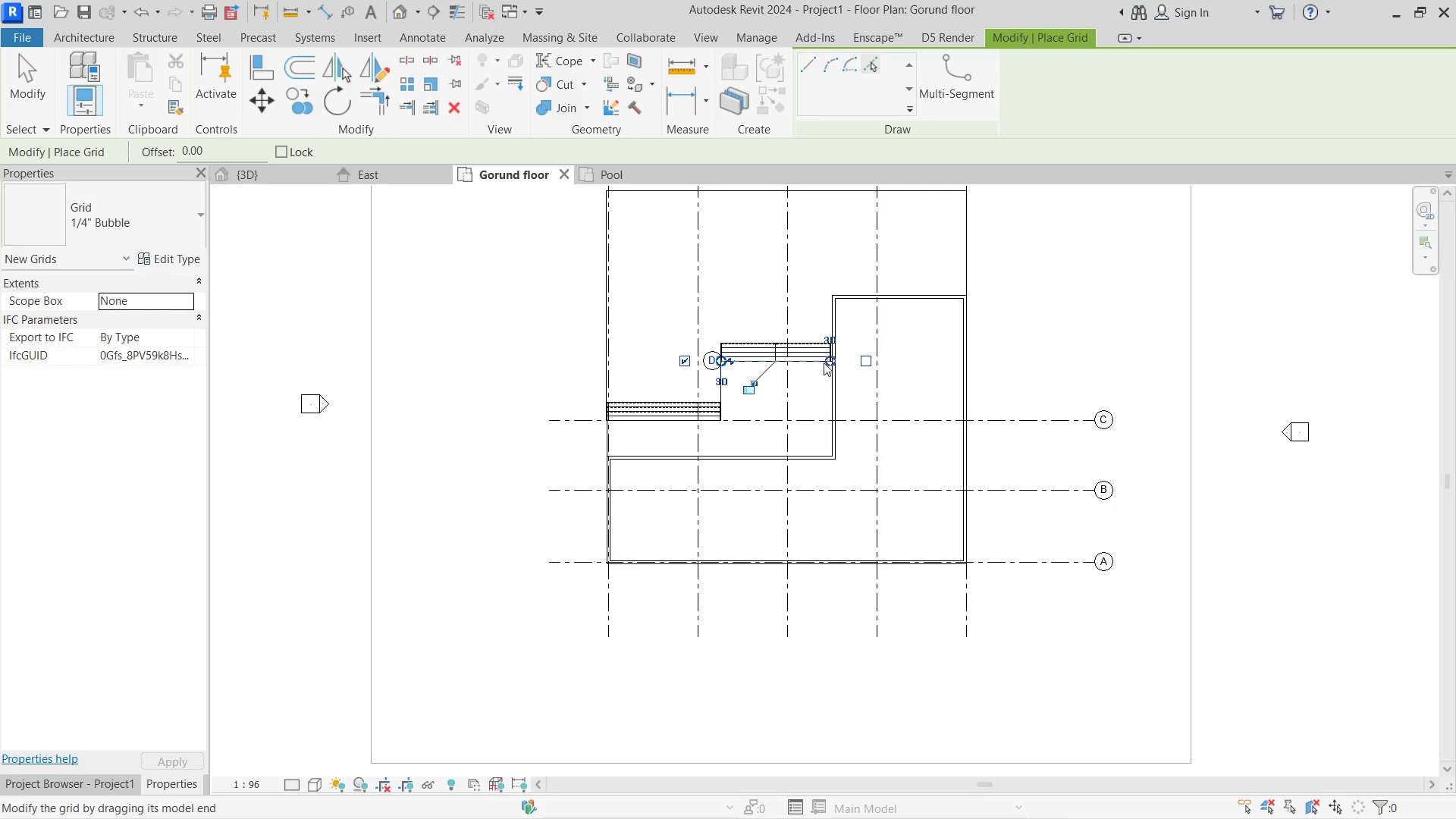 
key(Escape)
 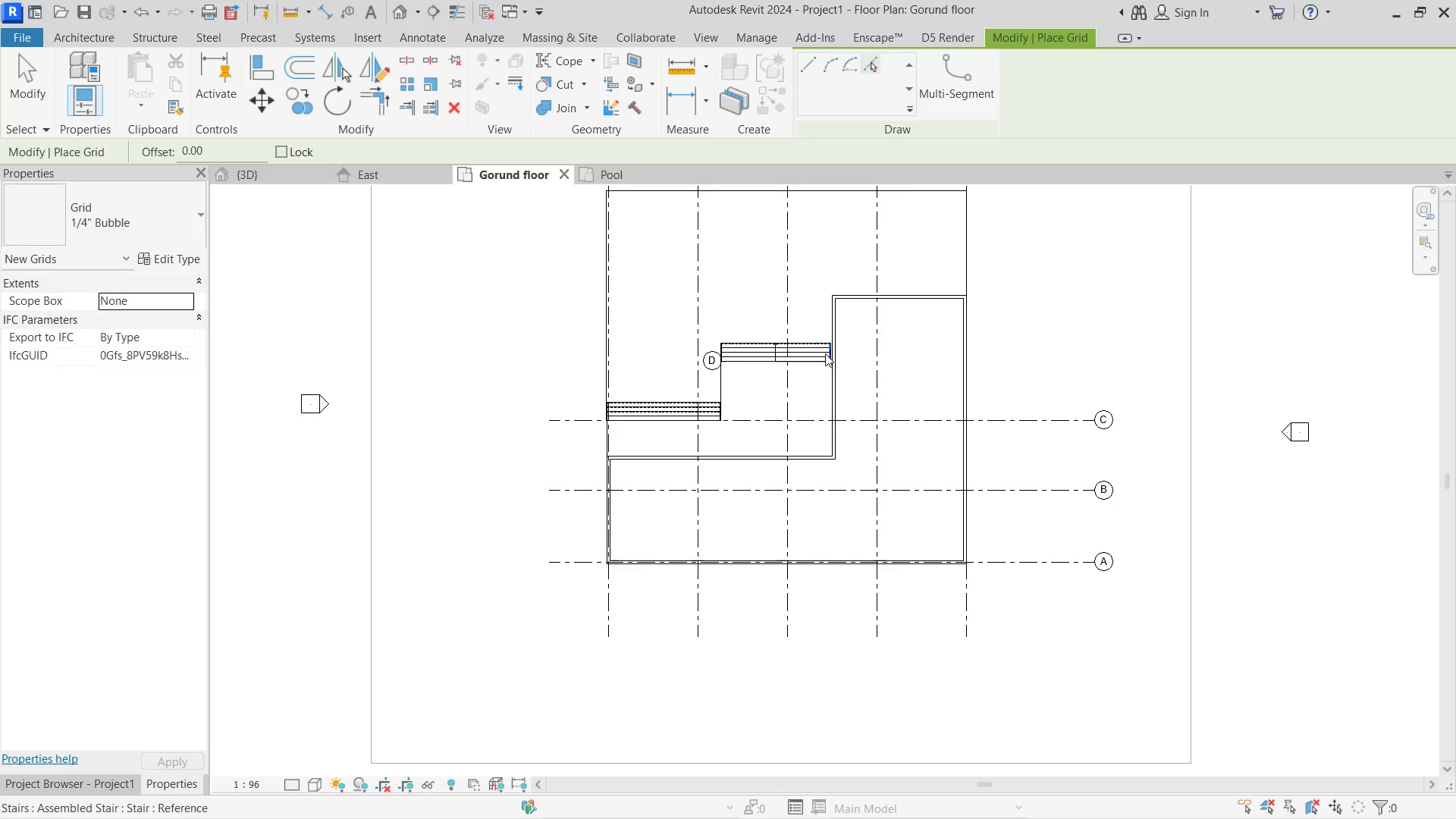 
hold_key(key=Escape, duration=23.38)
 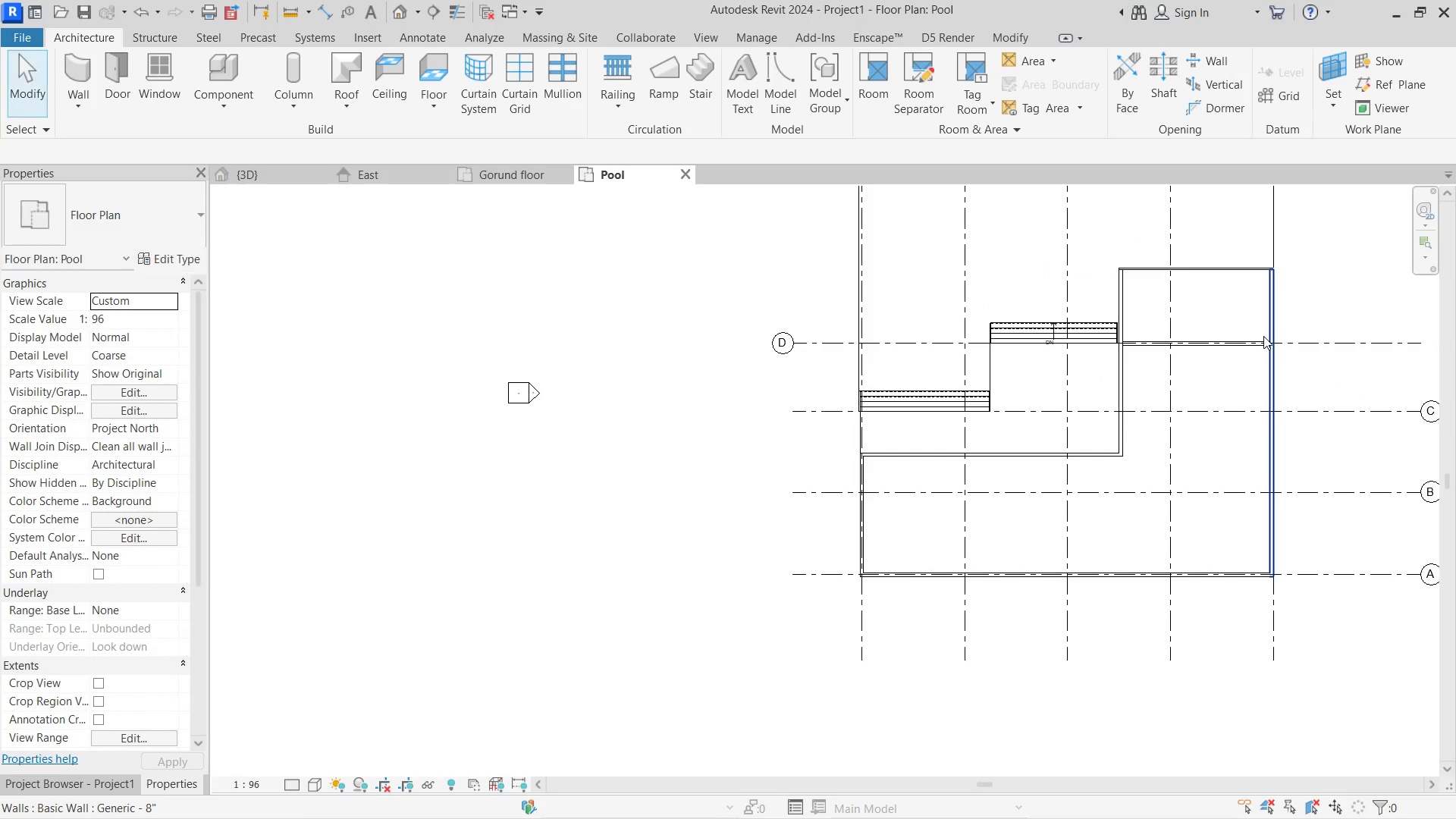 
left_click([708, 362])
 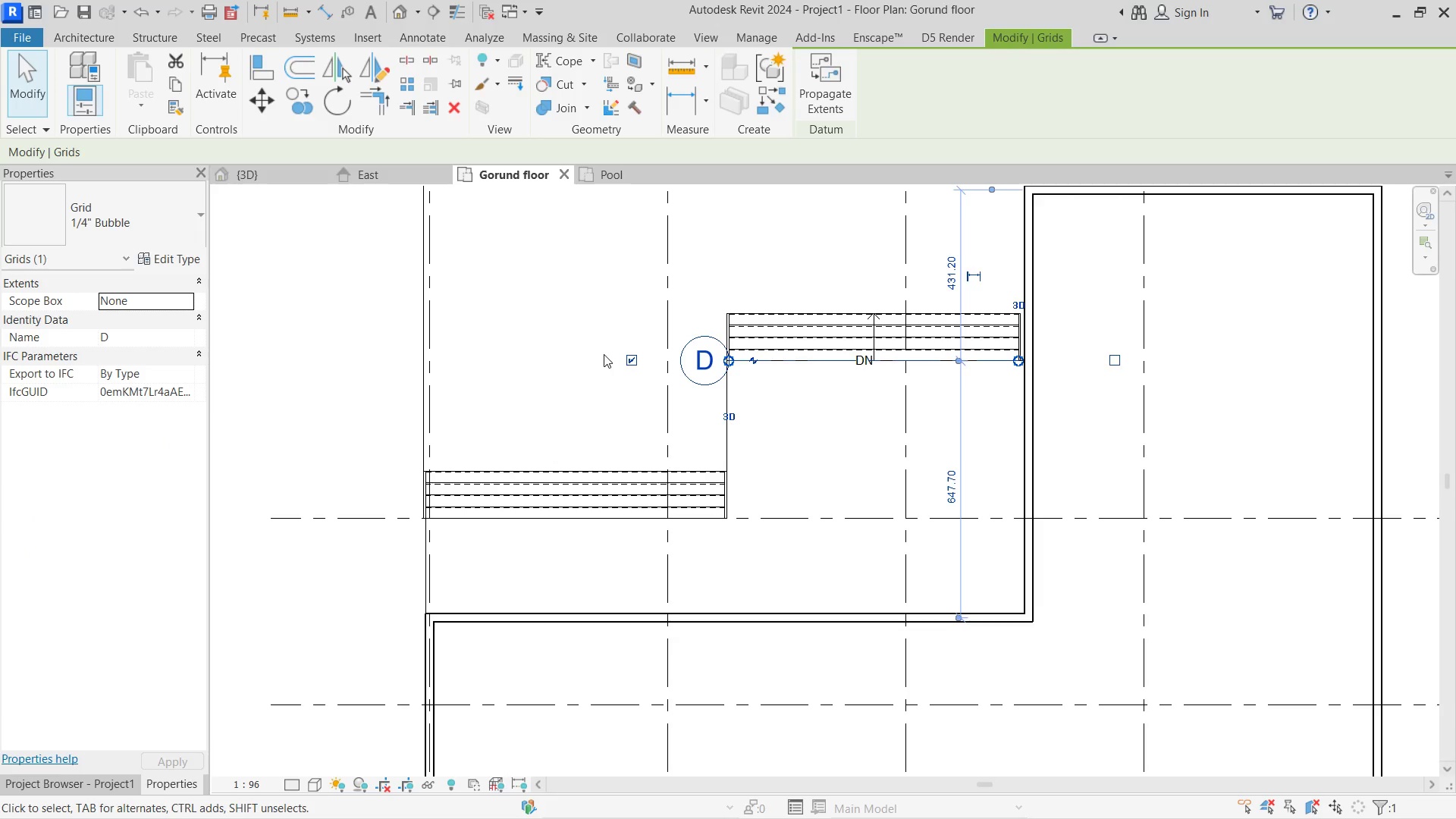 
scroll: coordinate [708, 362], scroll_direction: up, amount: 6.0
 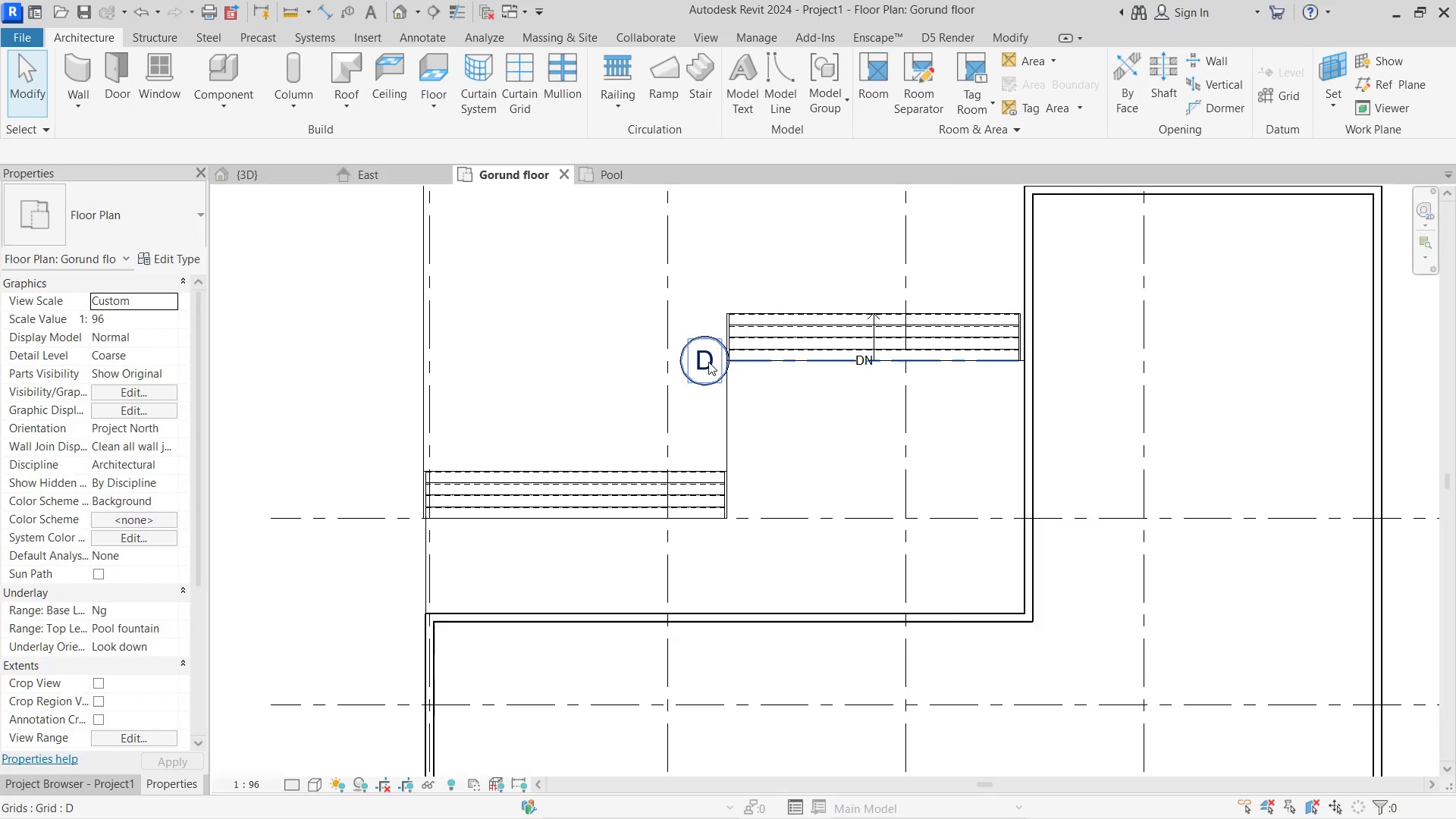 
left_click([629, 362])
 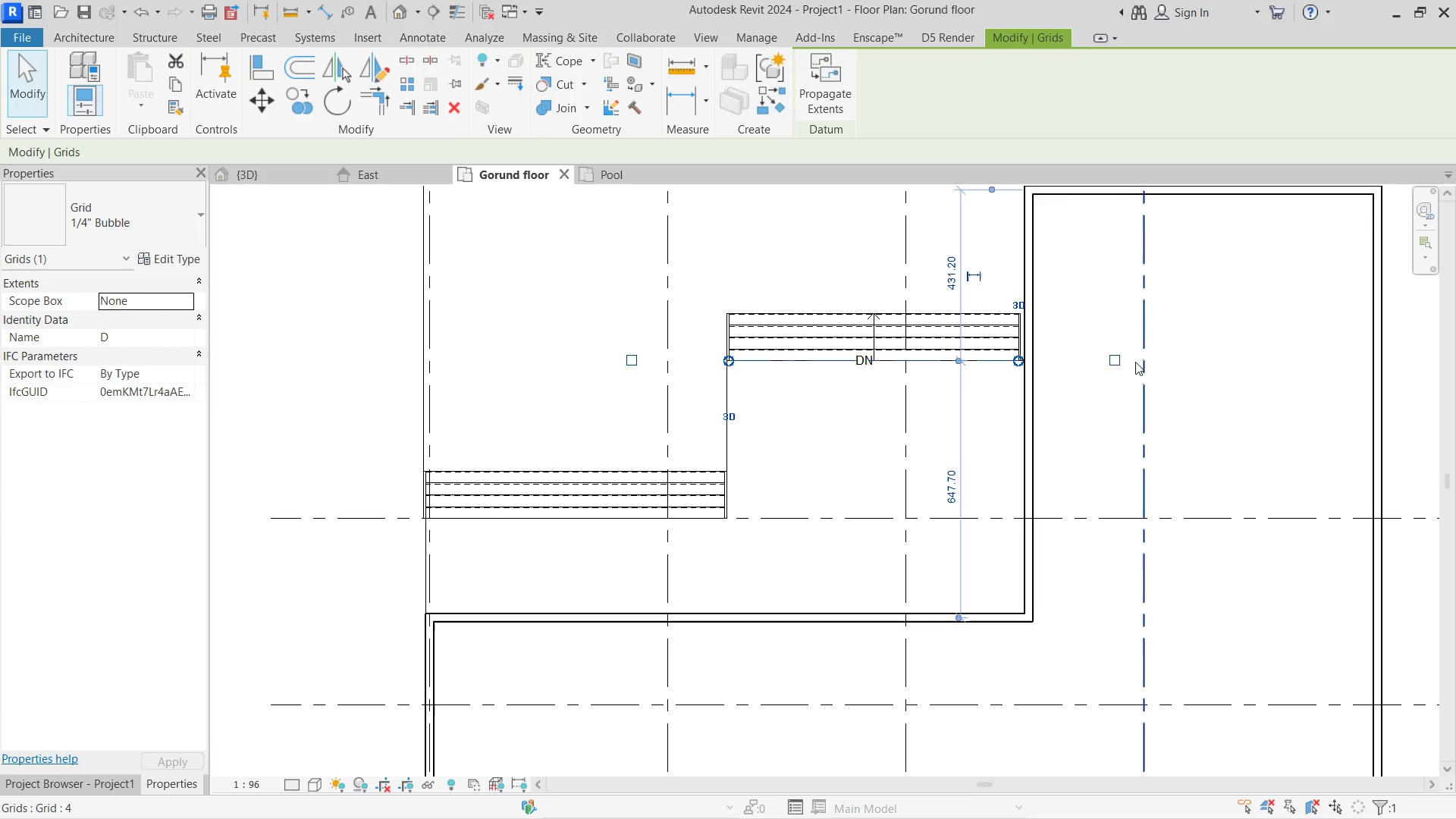 
left_click([1118, 362])
 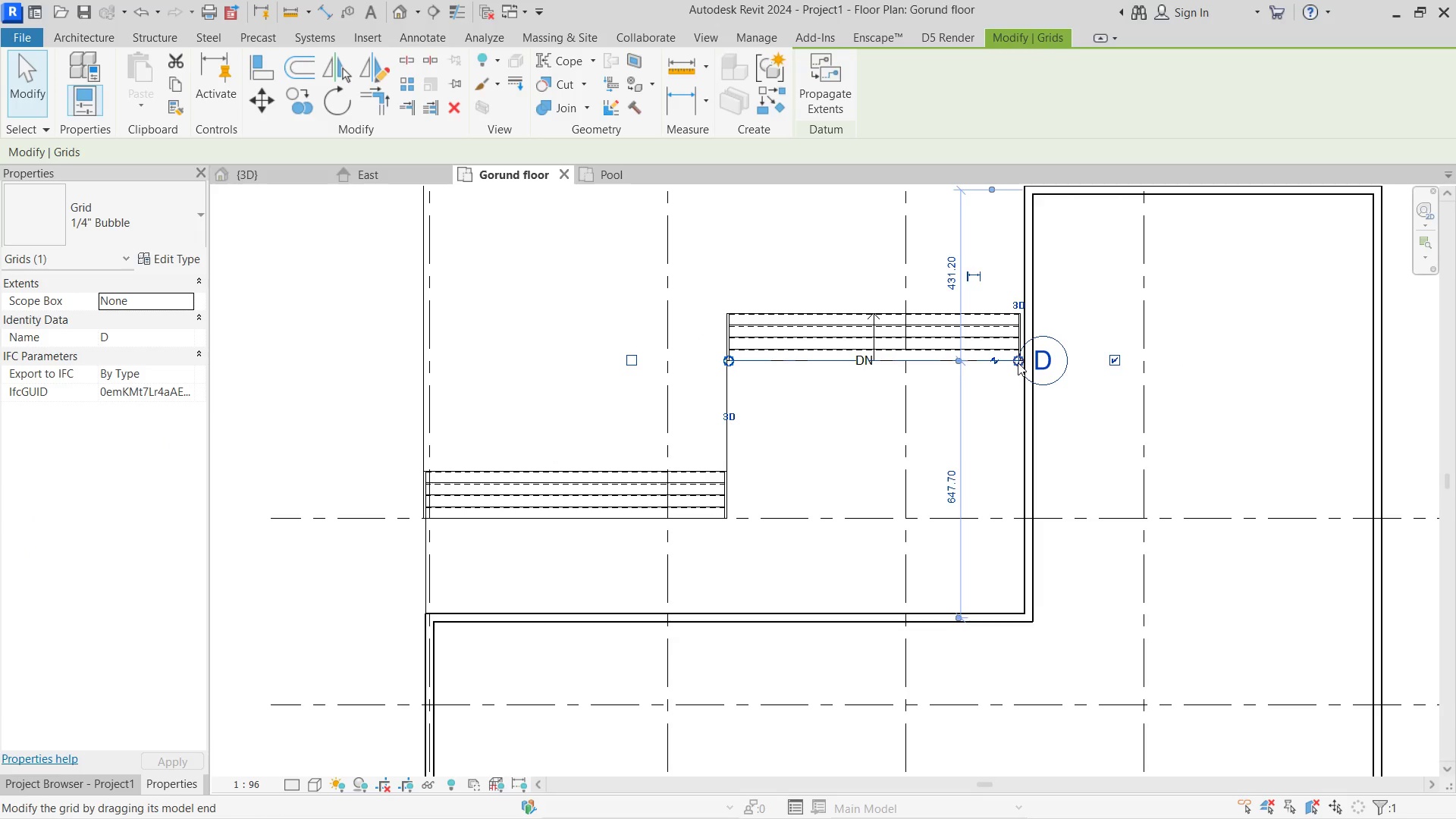 
left_click_drag(start_coordinate=[1018, 362], to_coordinate=[1016, 407])
 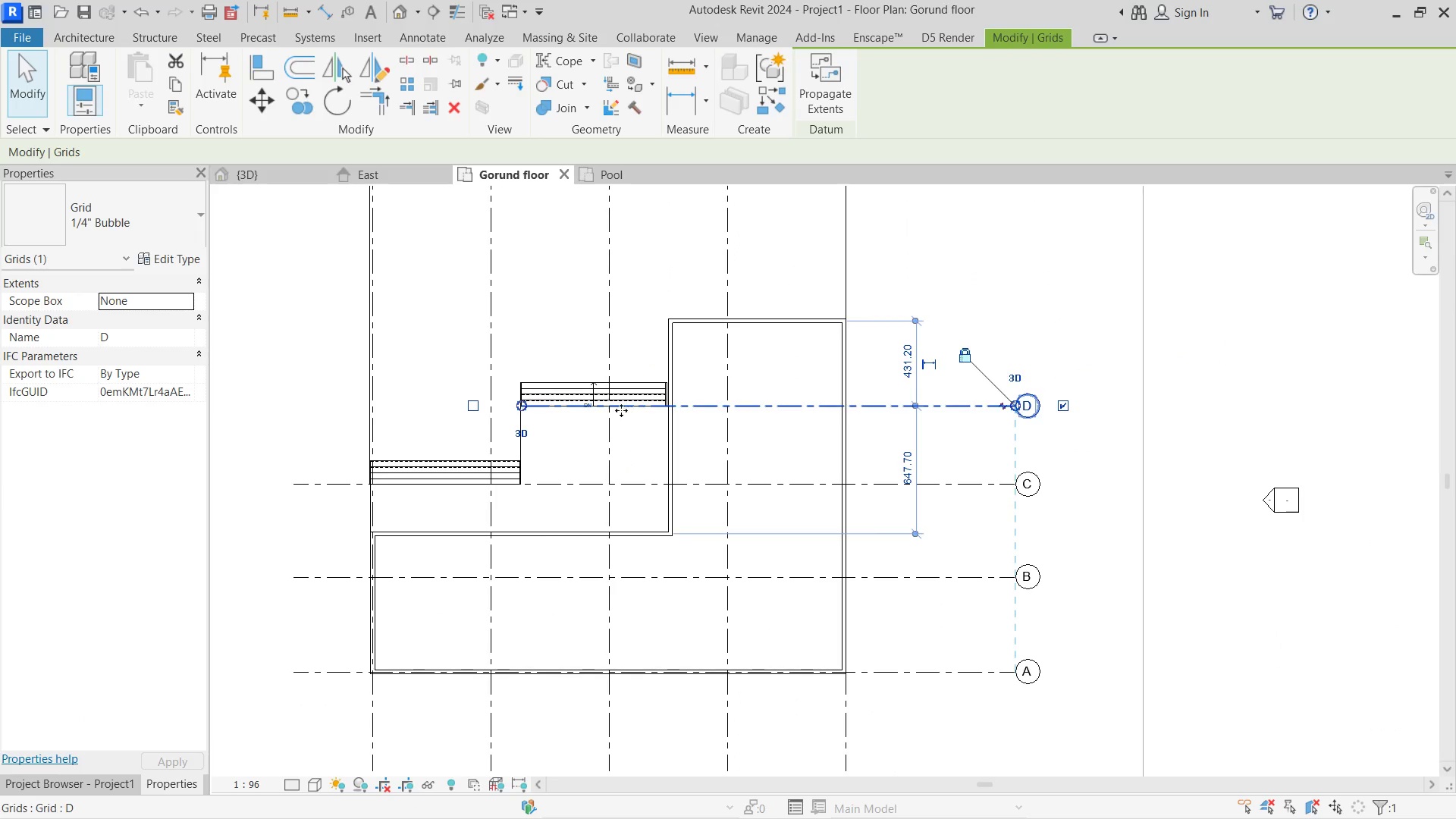 
scroll: coordinate [1179, 360], scroll_direction: down, amount: 4.0
 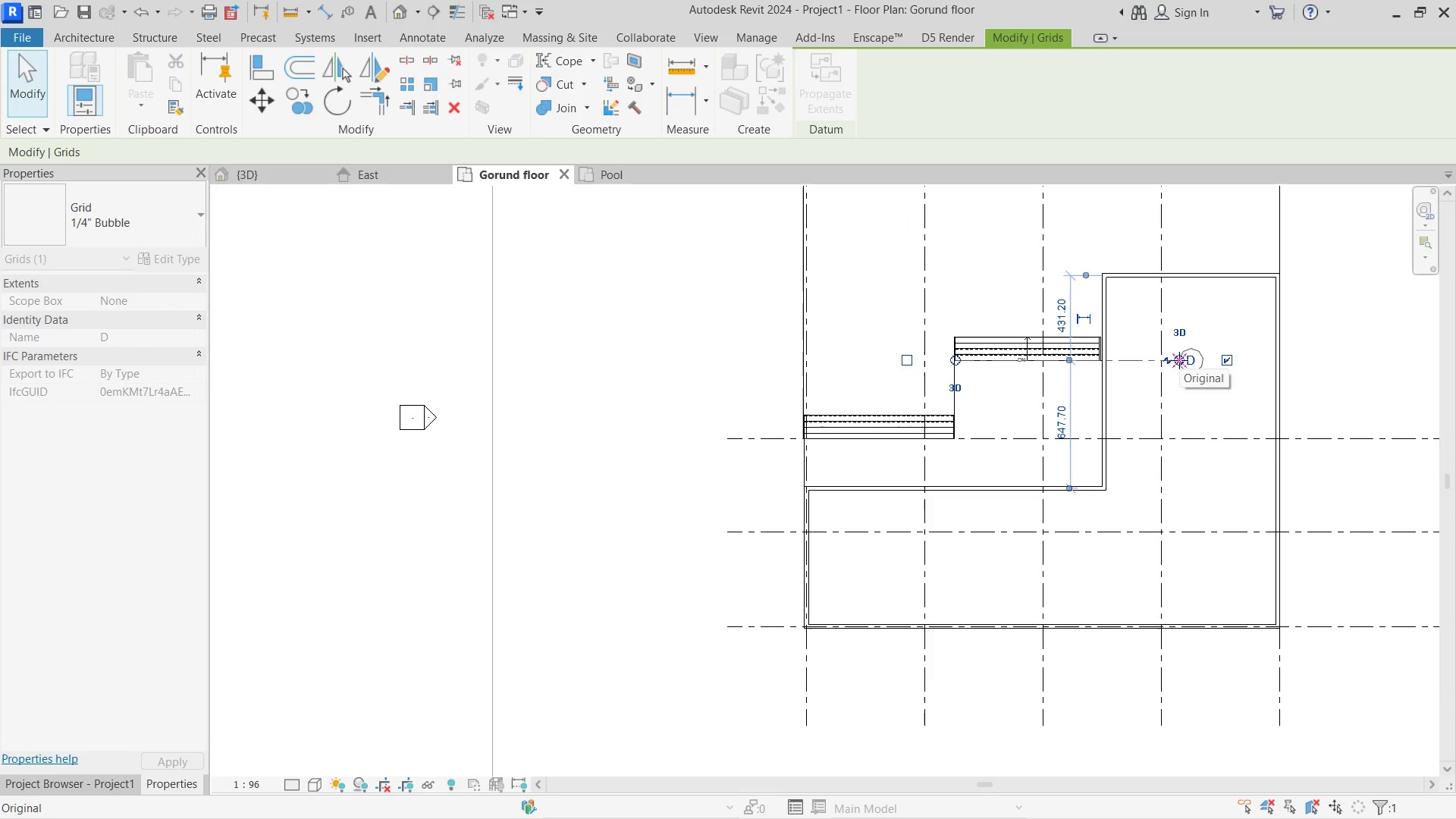 
hold_key(key=ShiftLeft, duration=2.91)
triple_click([738, 406])
 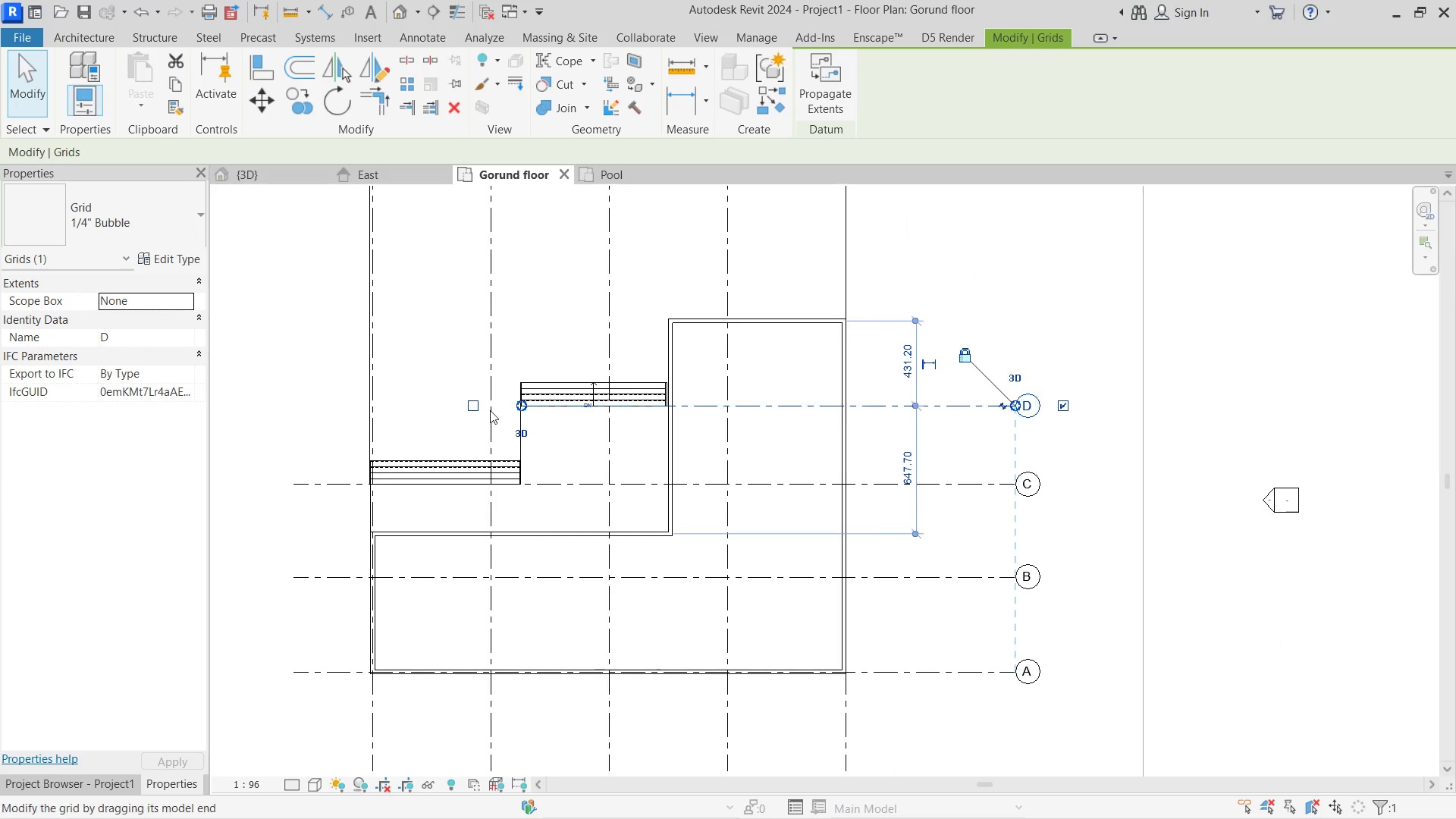 
left_click_drag(start_coordinate=[520, 406], to_coordinate=[292, 417])
 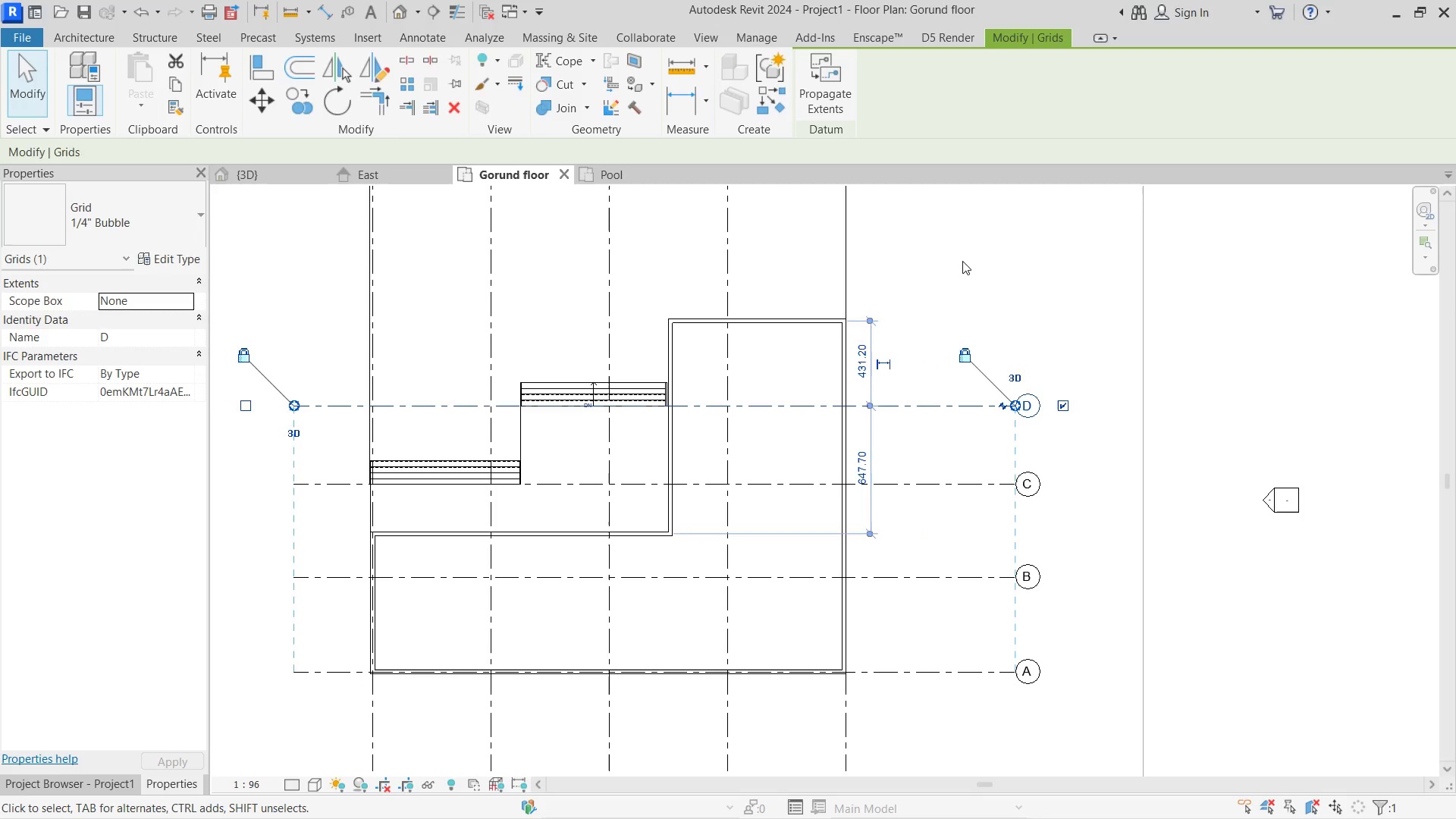 
left_click([962, 261])
 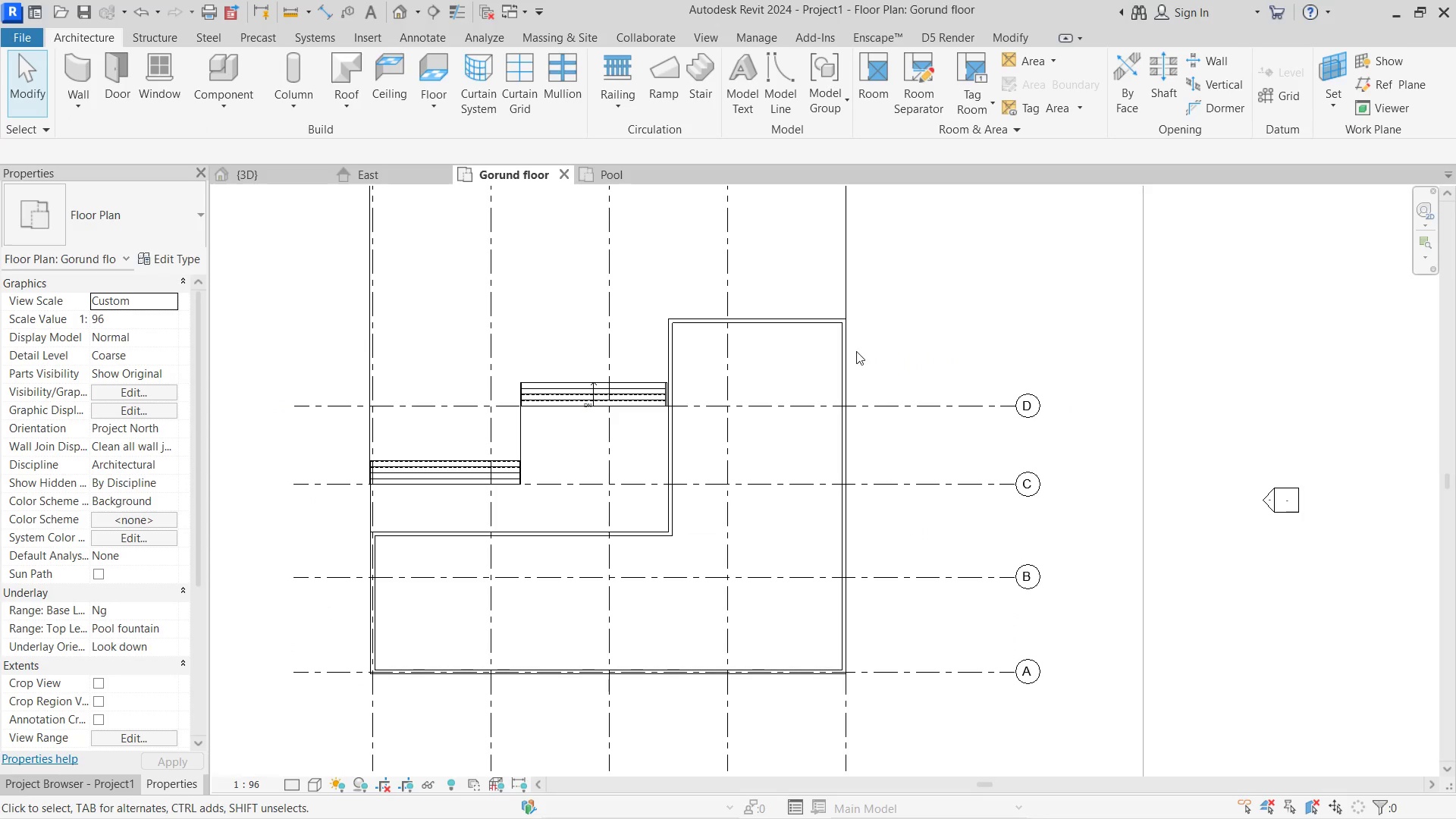 
scroll: coordinate [984, 400], scroll_direction: down, amount: 7.0
 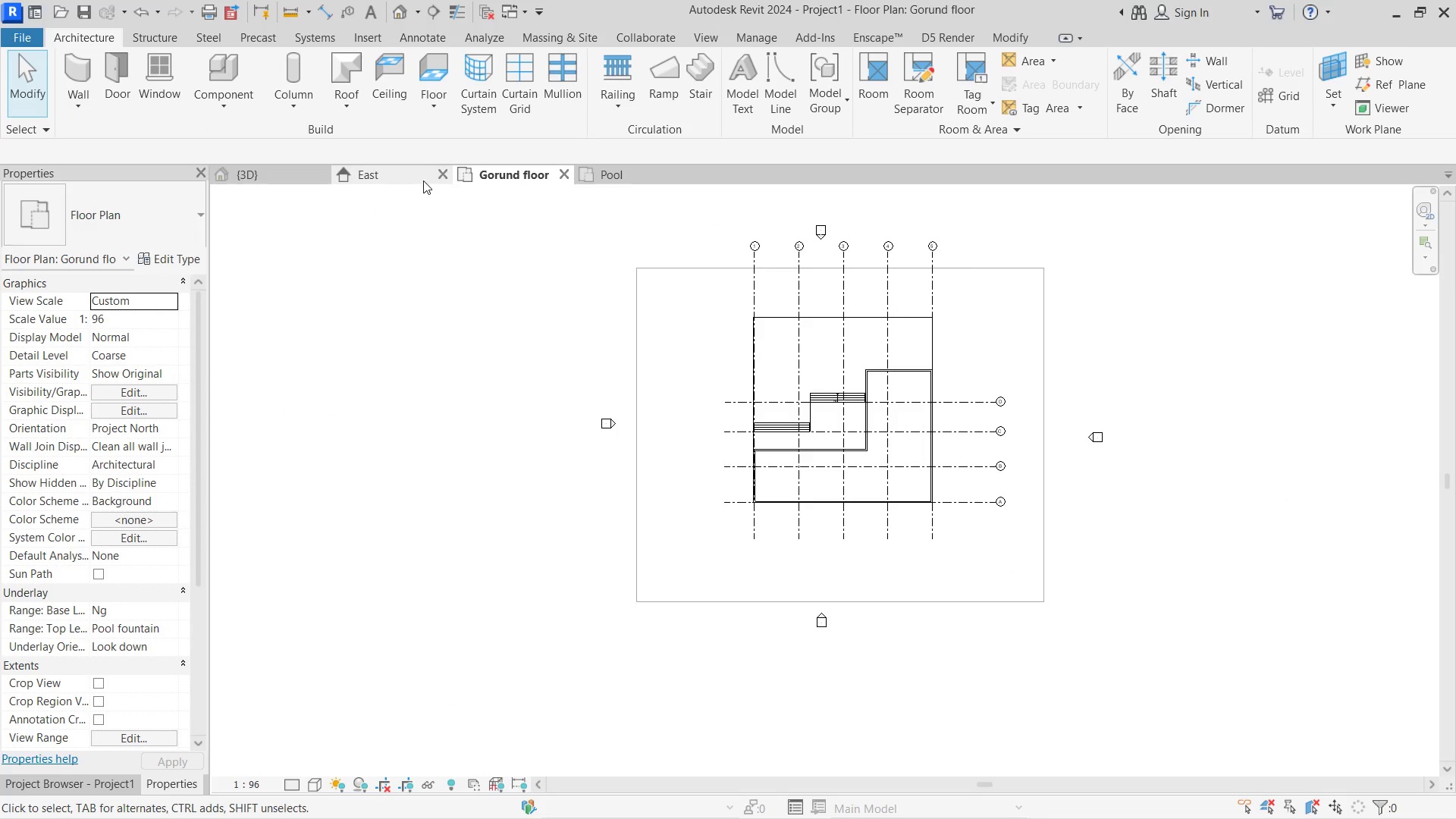 
left_click([264, 180])
 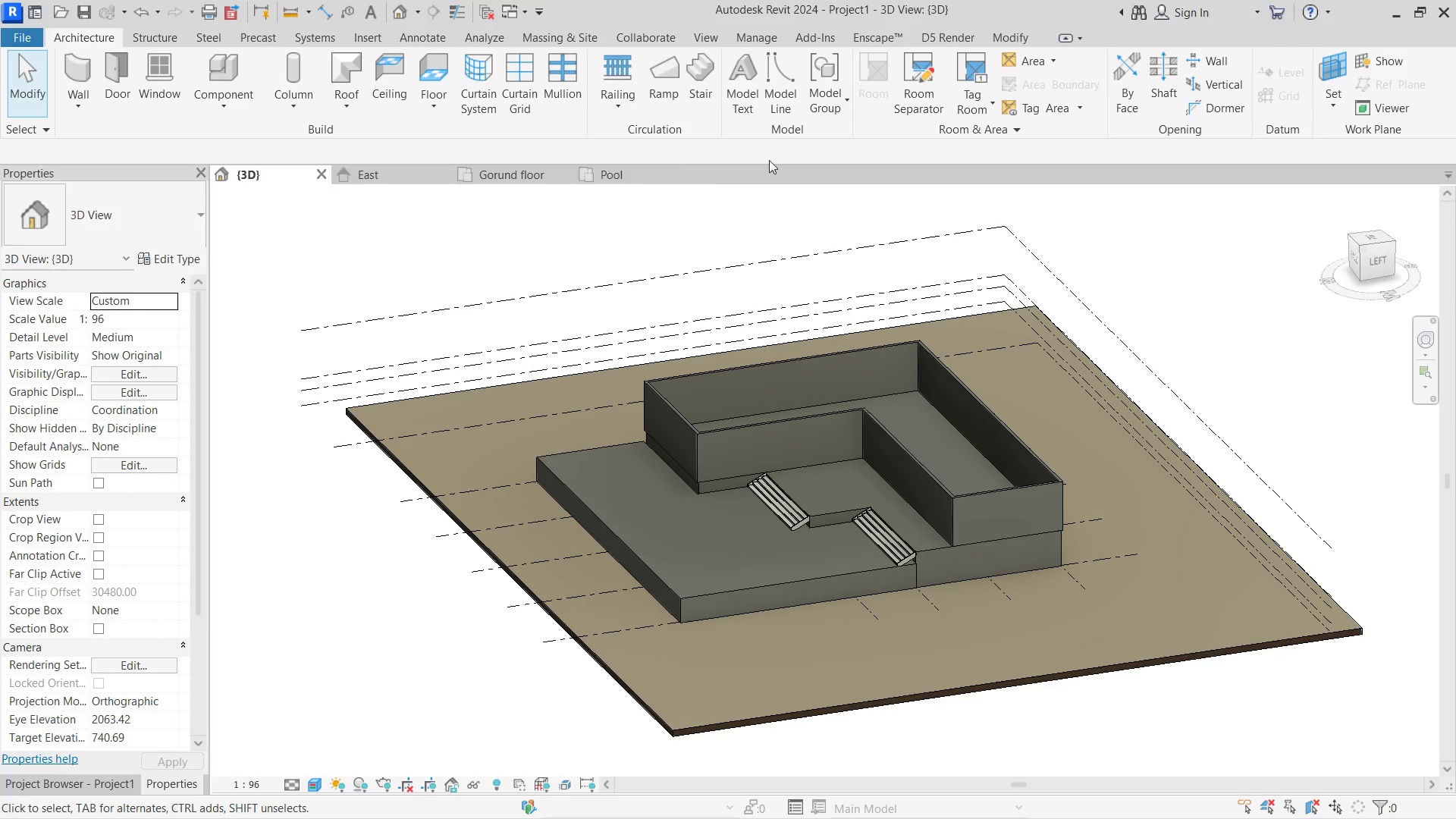 
left_click([610, 168])
 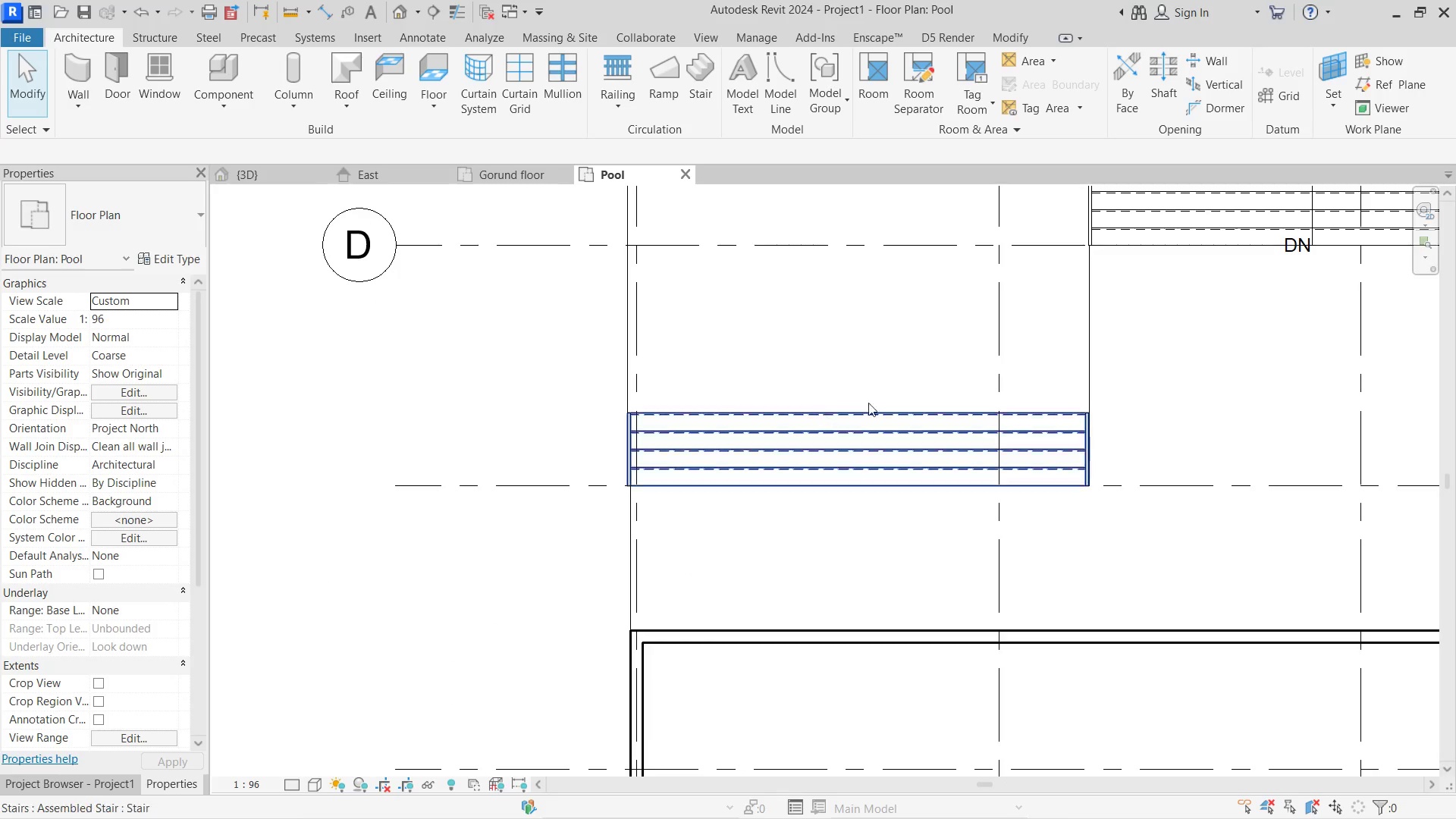 
scroll: coordinate [990, 379], scroll_direction: down, amount: 9.0
 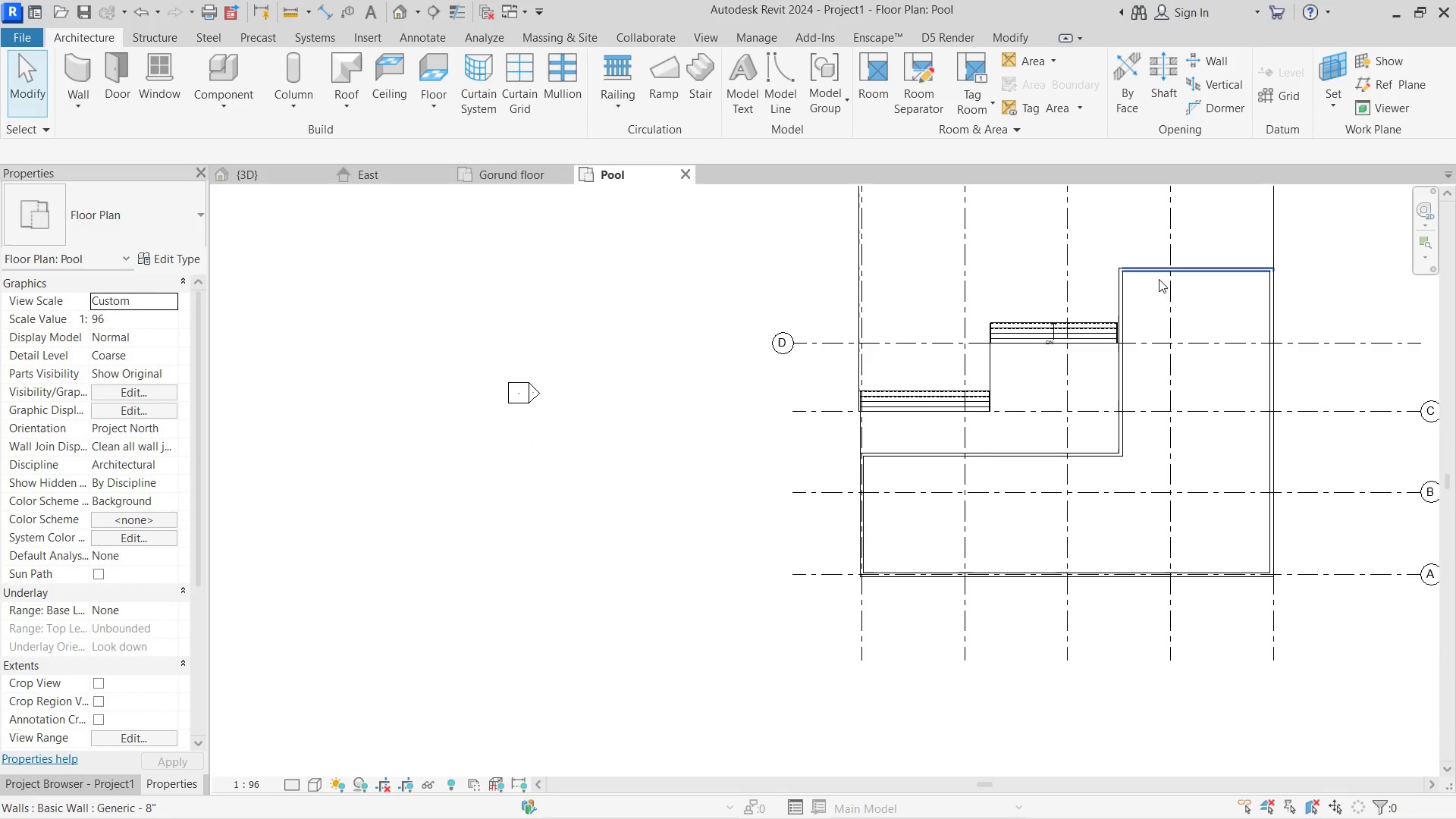 
left_click([1162, 270])
 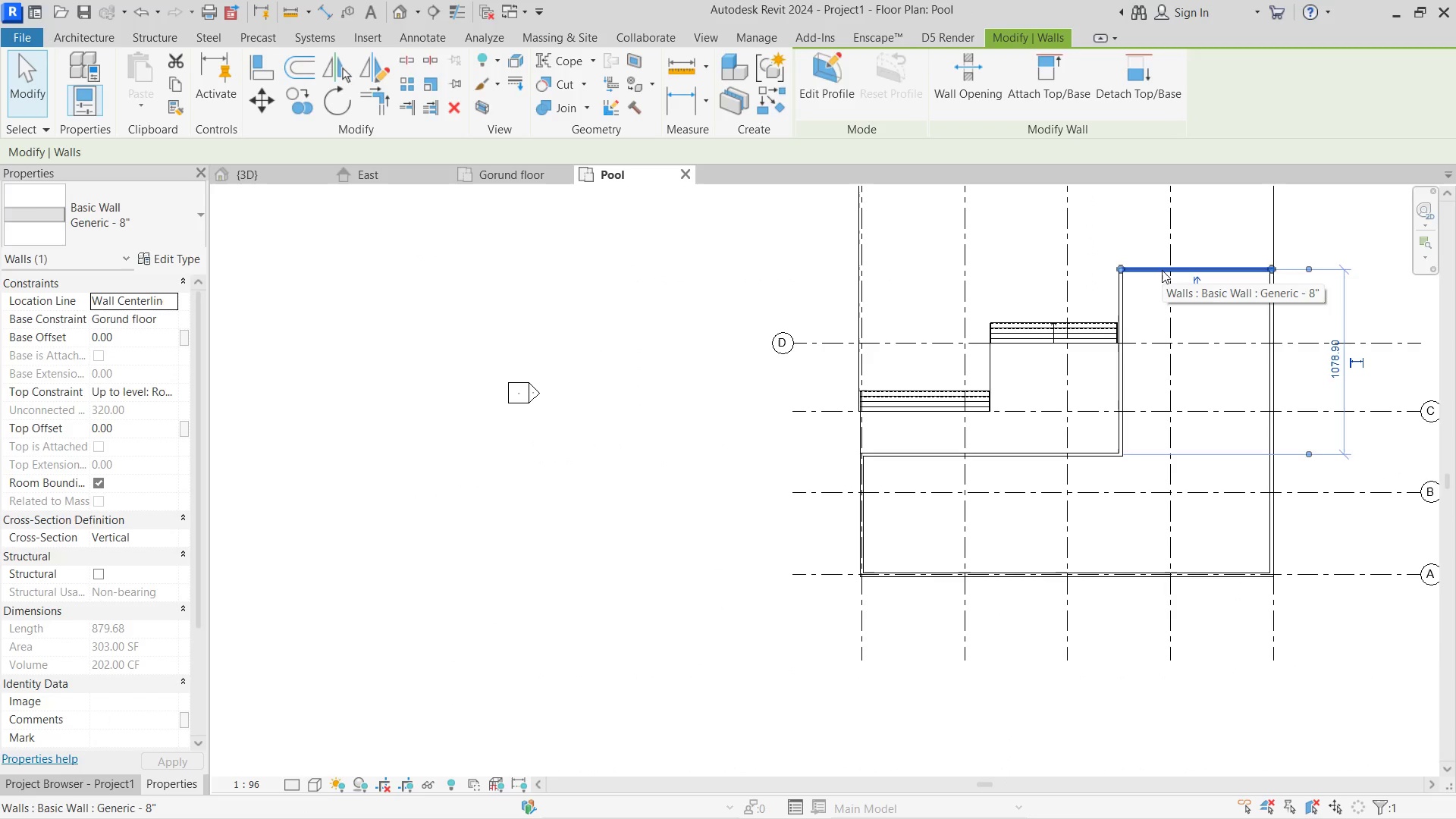 
key(Delete)
 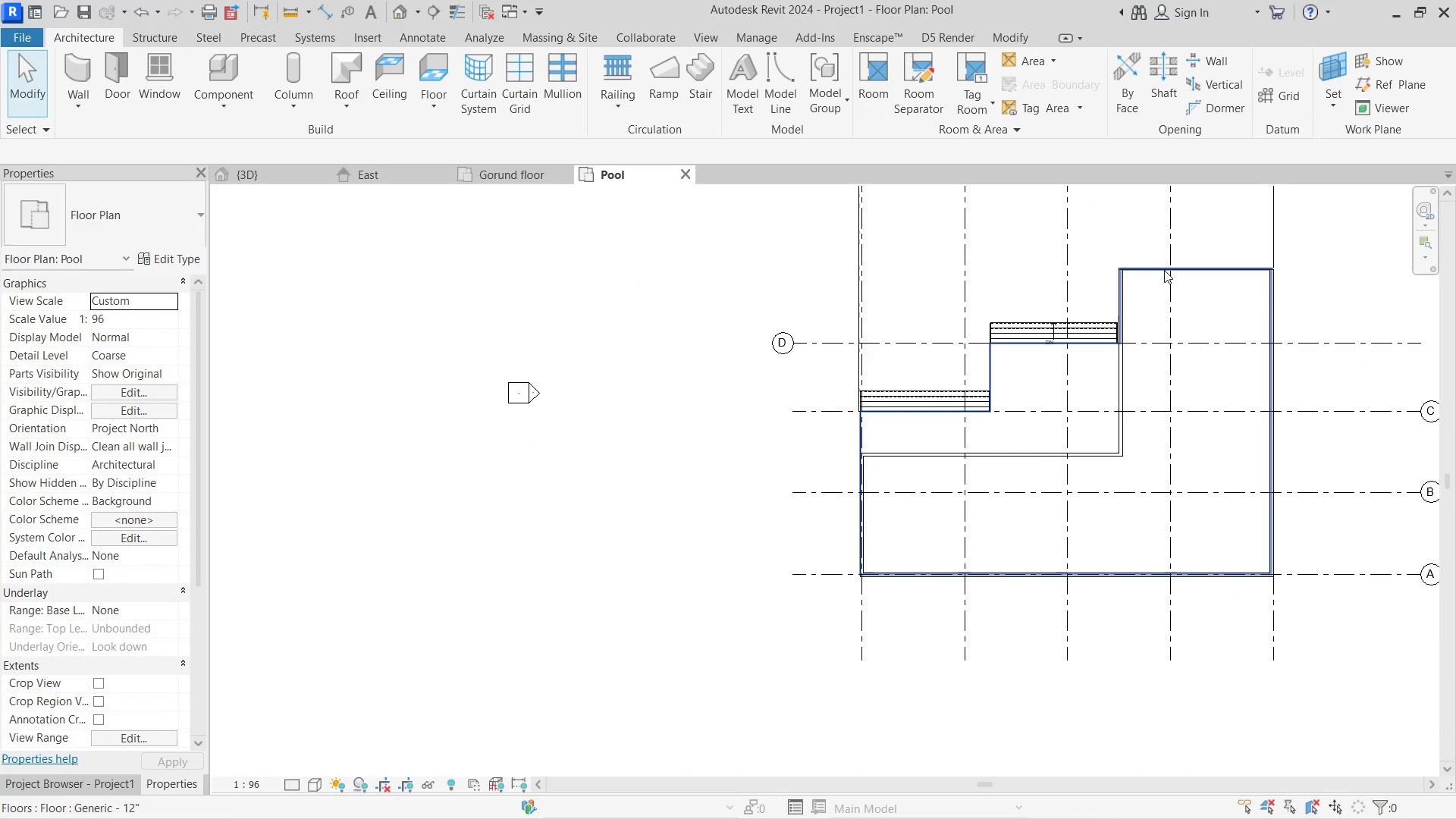 
key(W)
 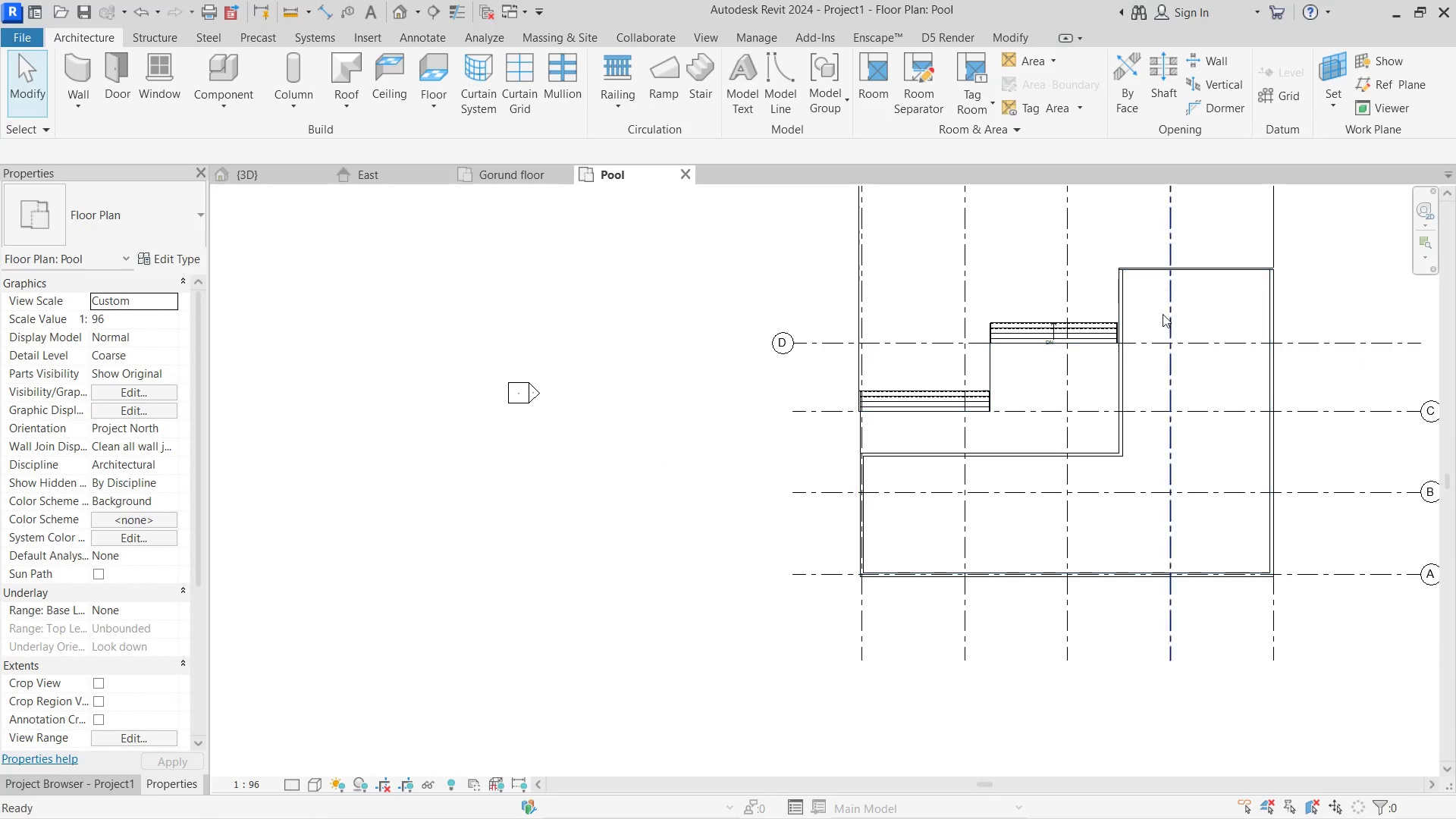 
key(A)
 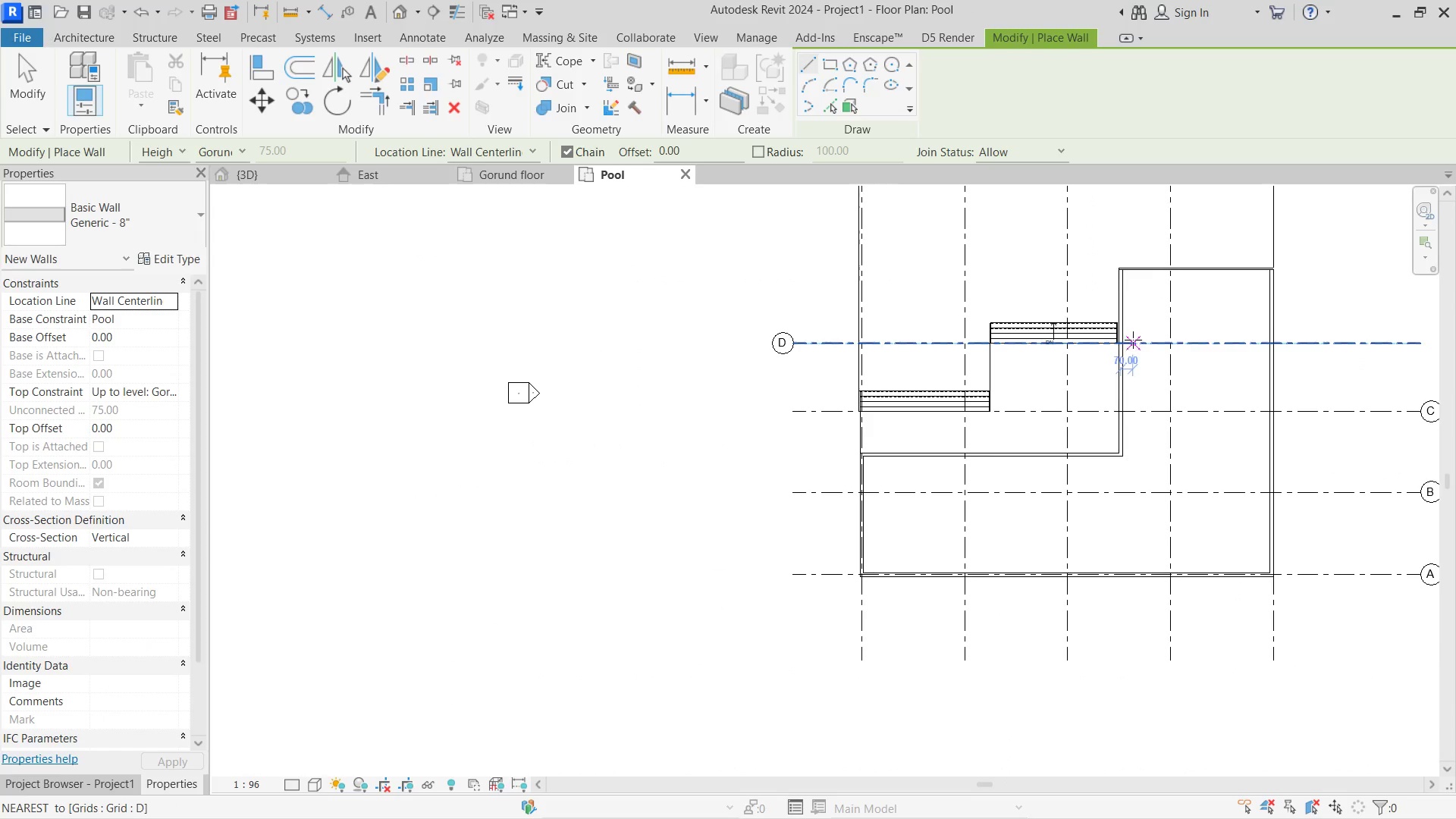 
left_click([1124, 340])
 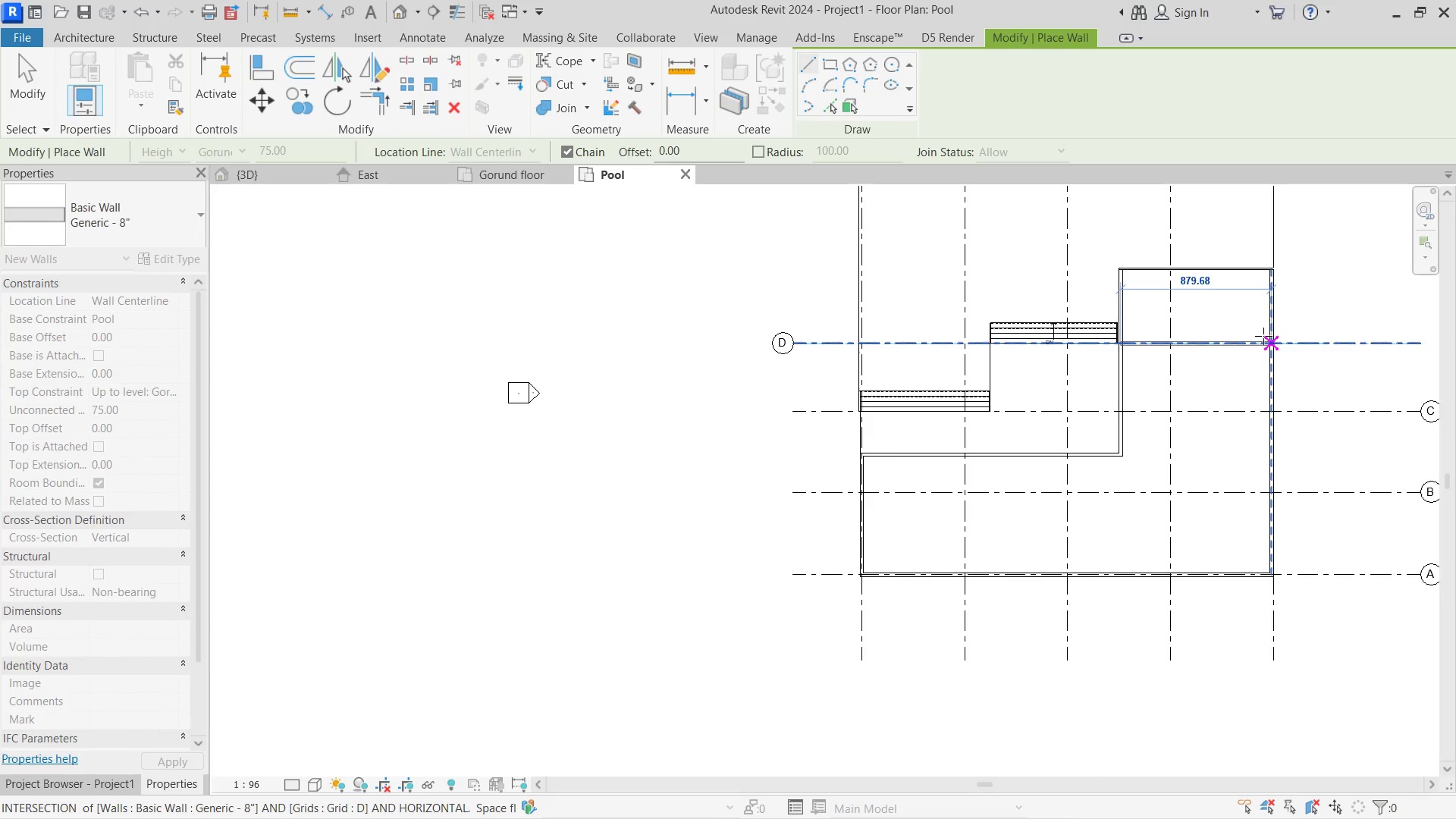 
left_click([1263, 336])
 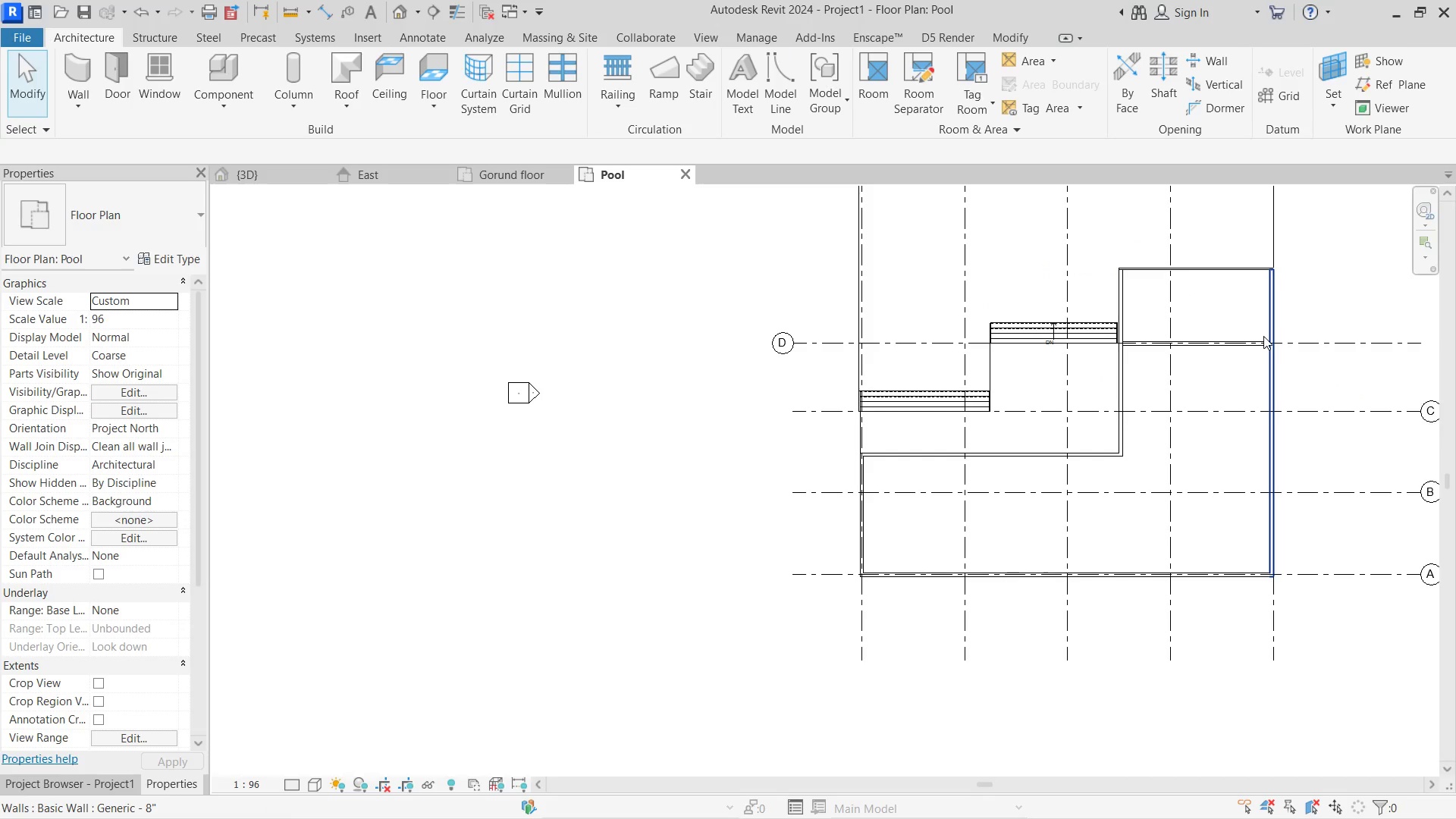 
type(tr)
 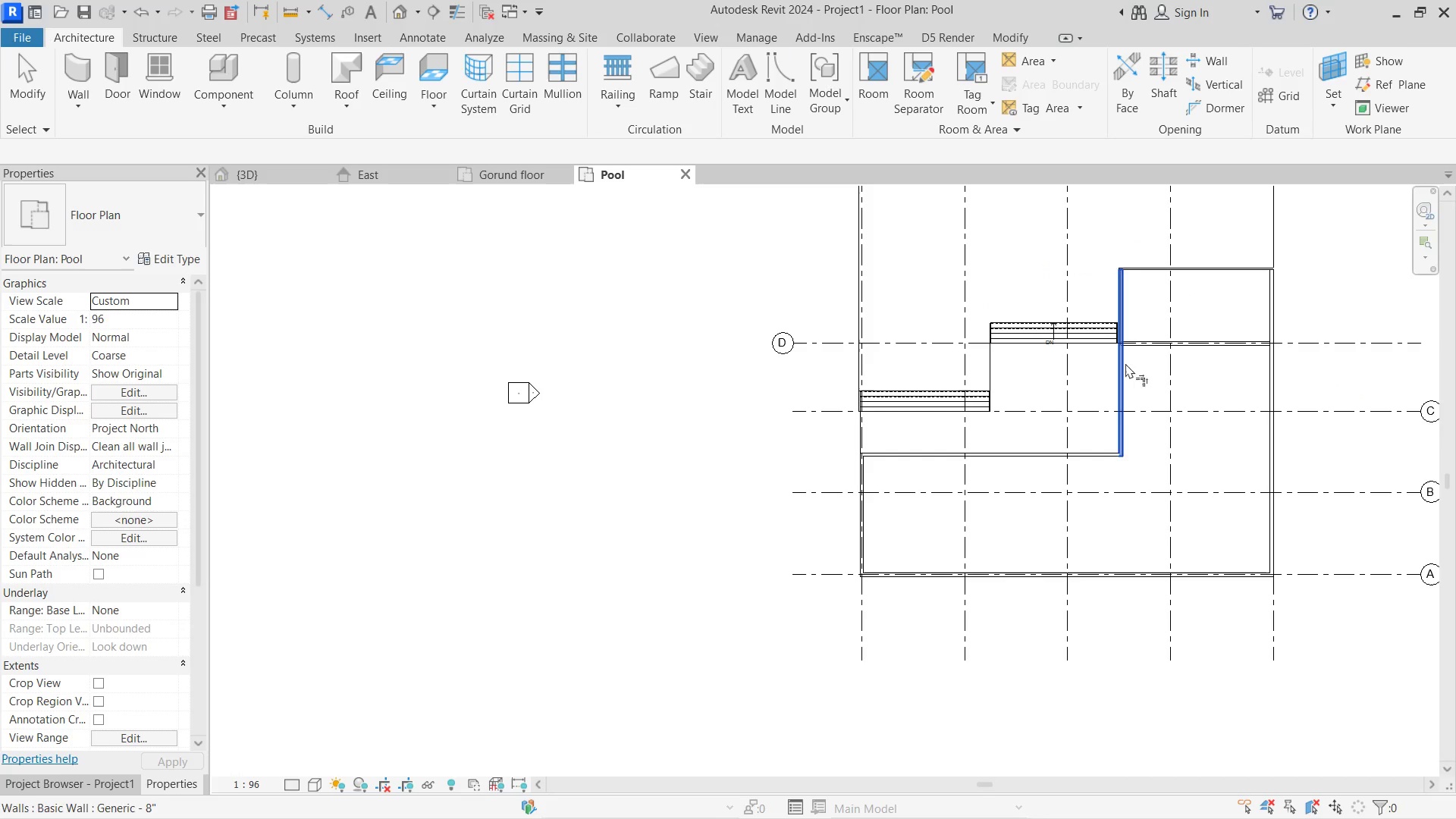 
double_click([1153, 344])
 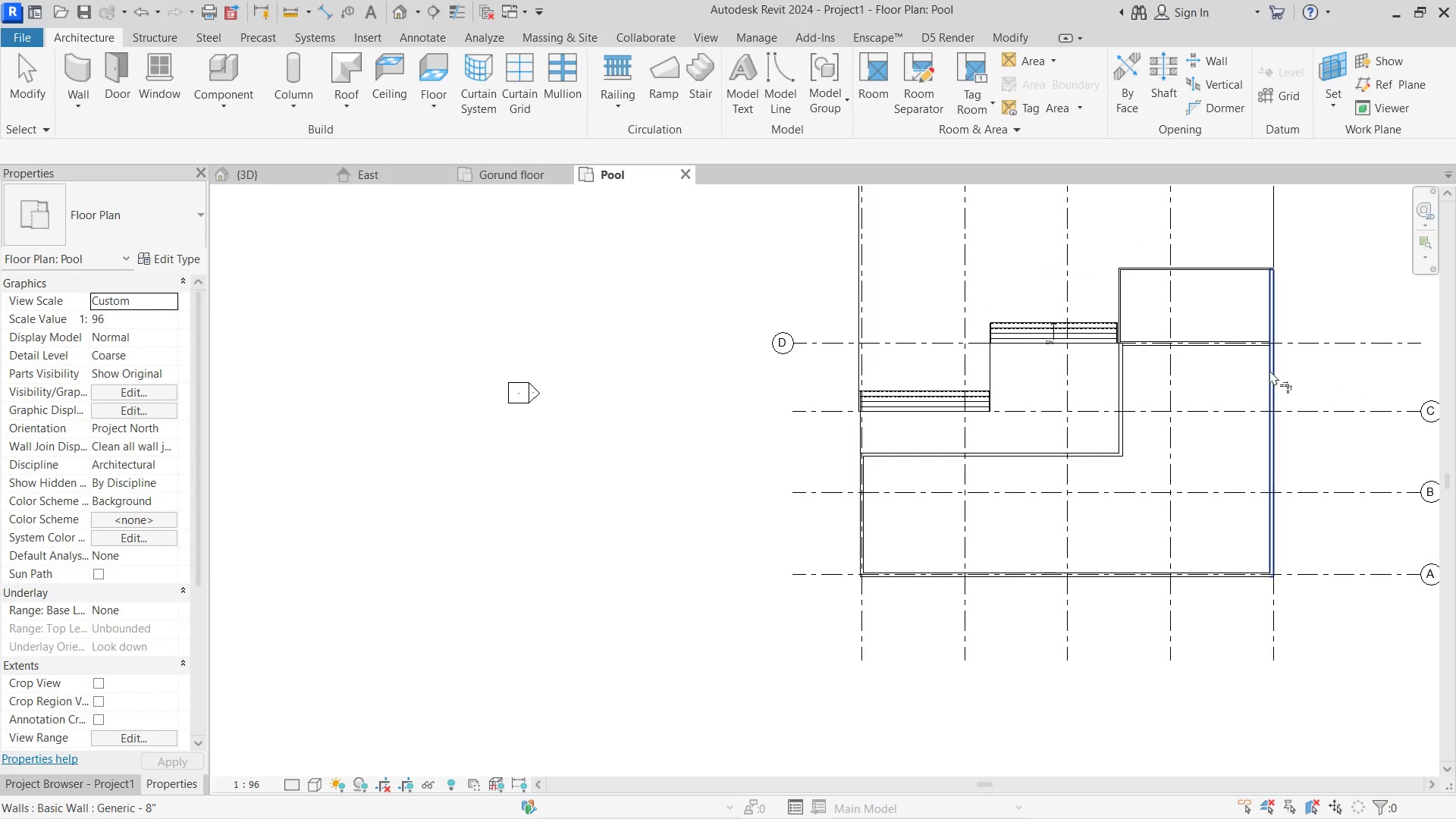 
double_click([1269, 370])
 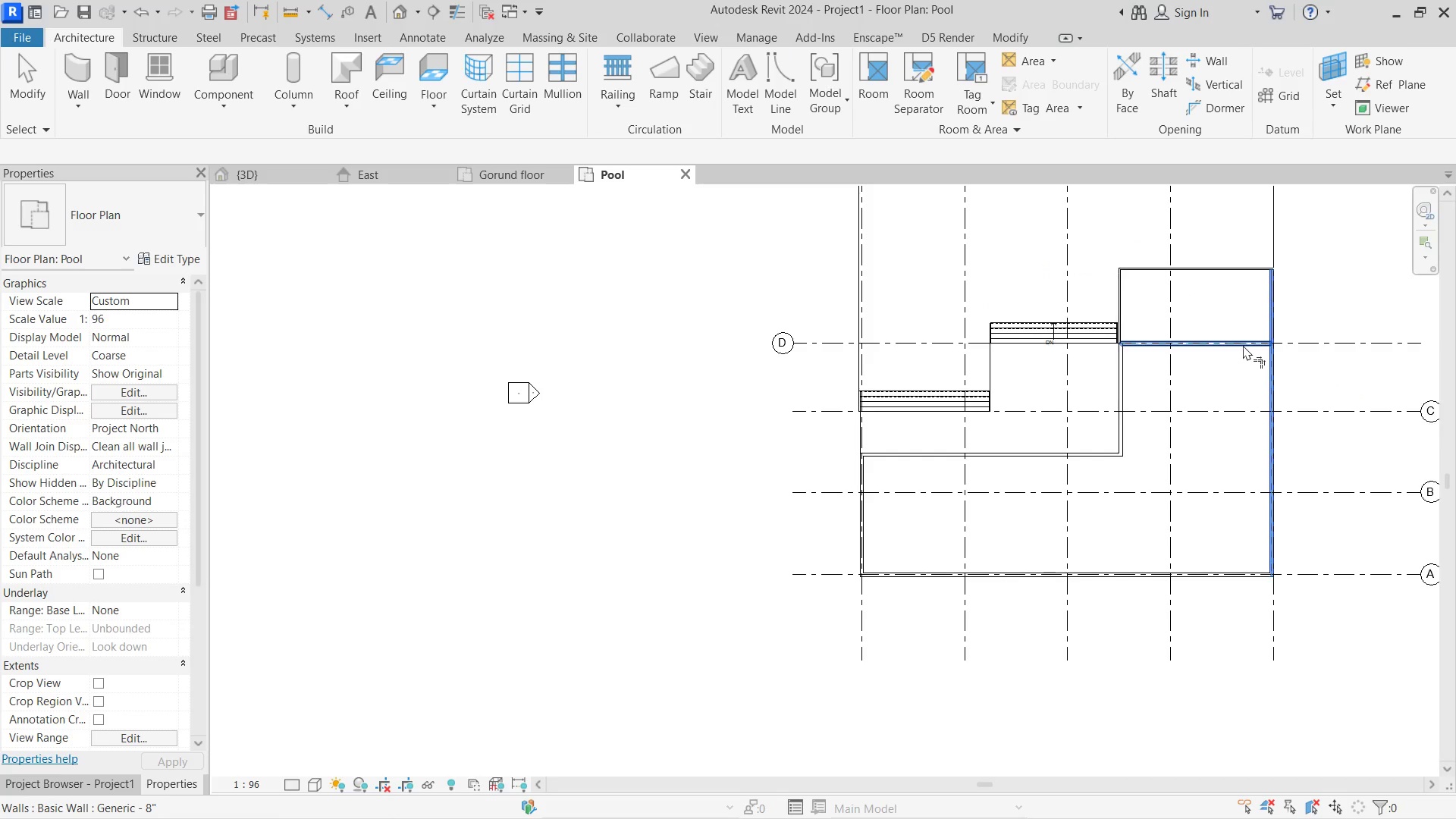 
triple_click([1243, 345])
 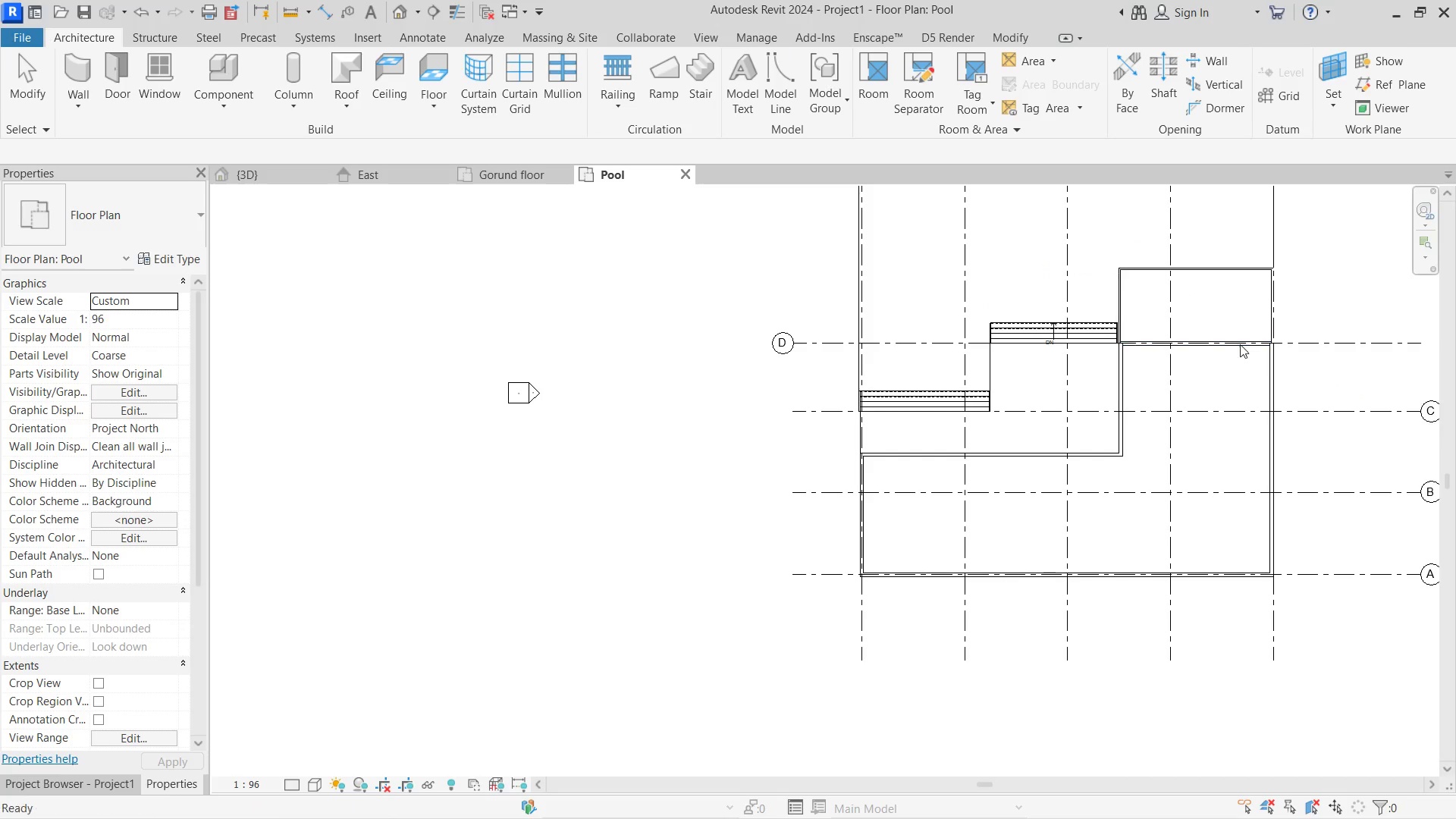 
key(Escape)
 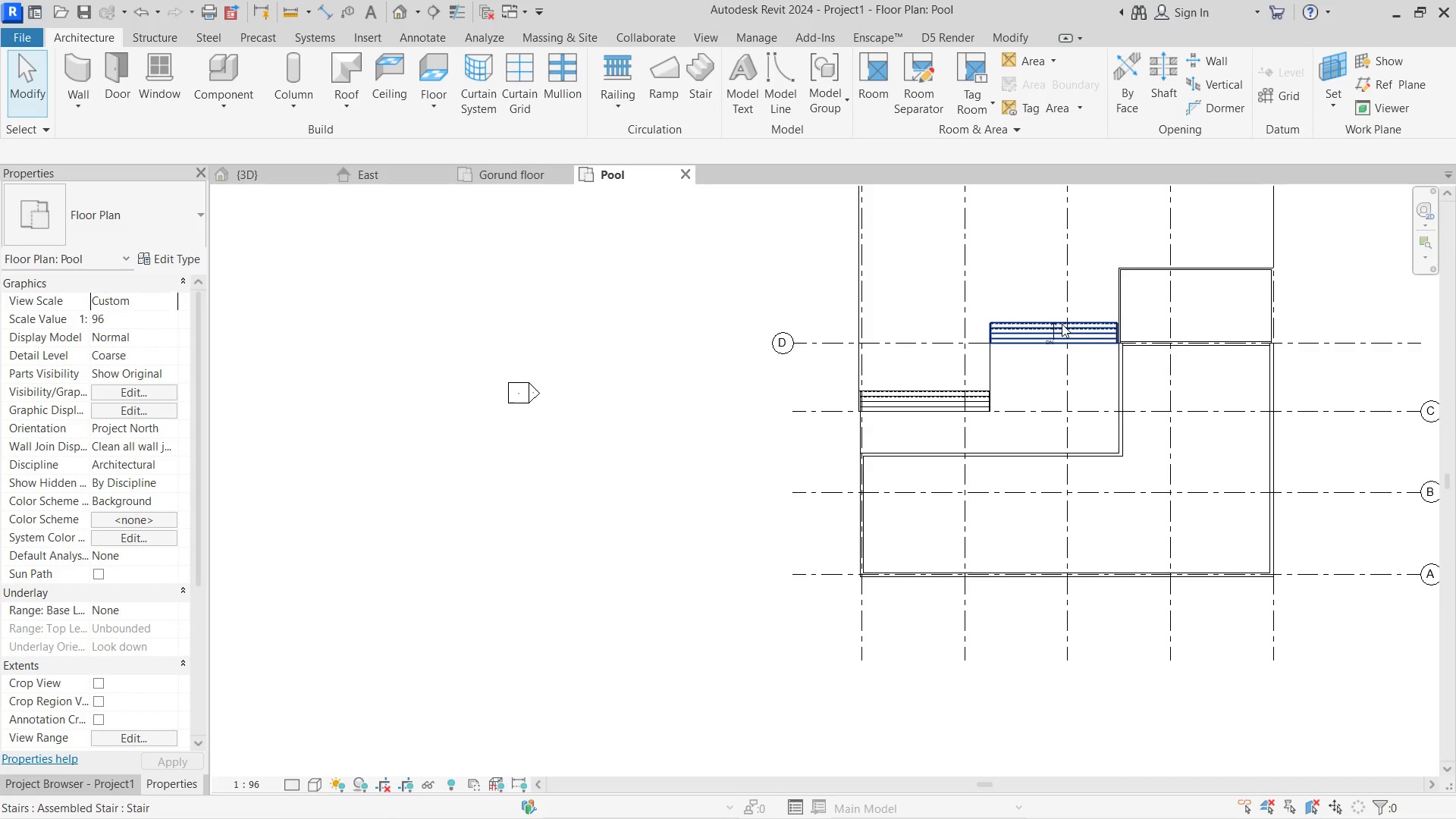 
key(Escape)
 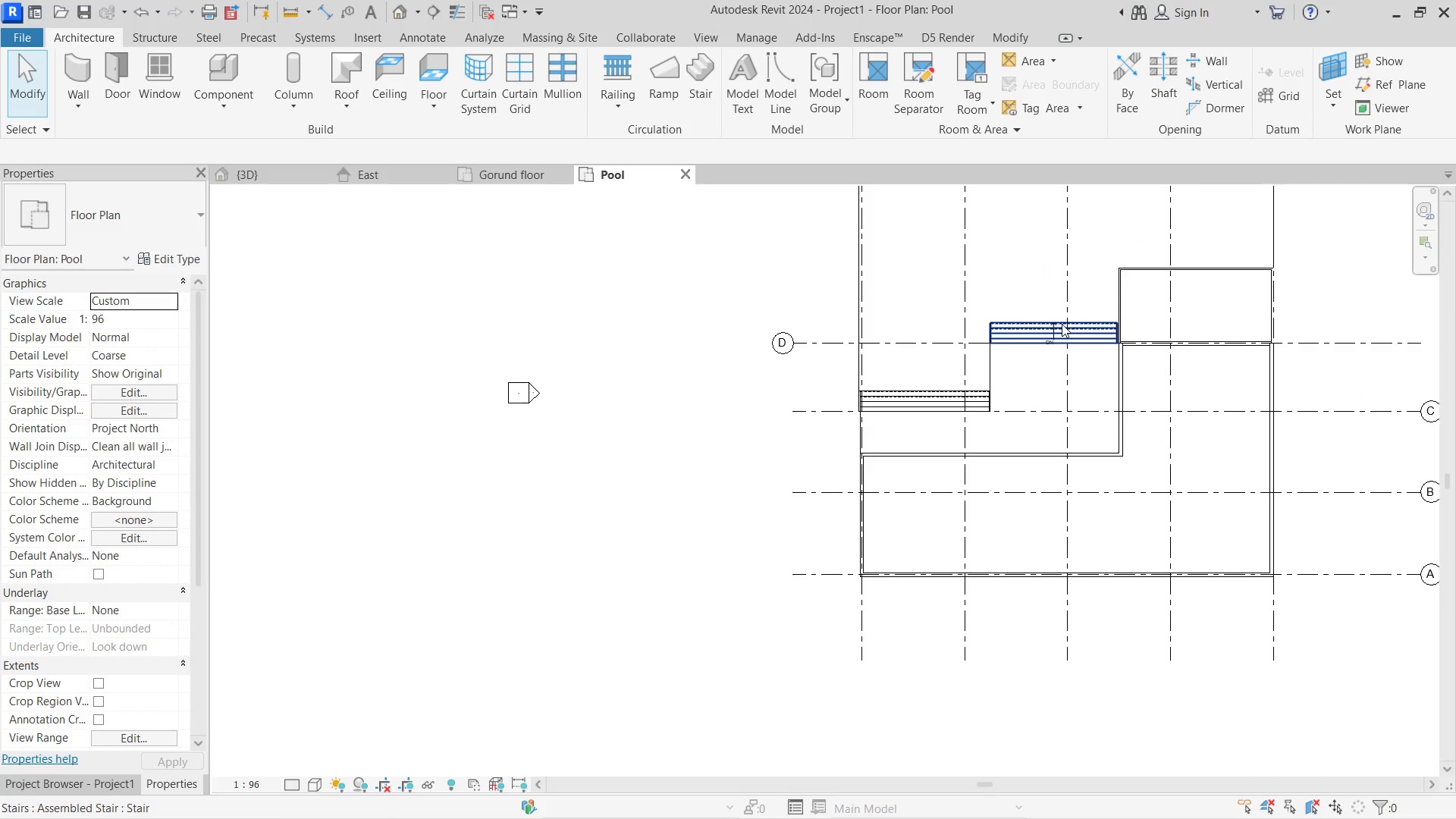 
scroll: coordinate [1062, 324], scroll_direction: down, amount: 5.0
 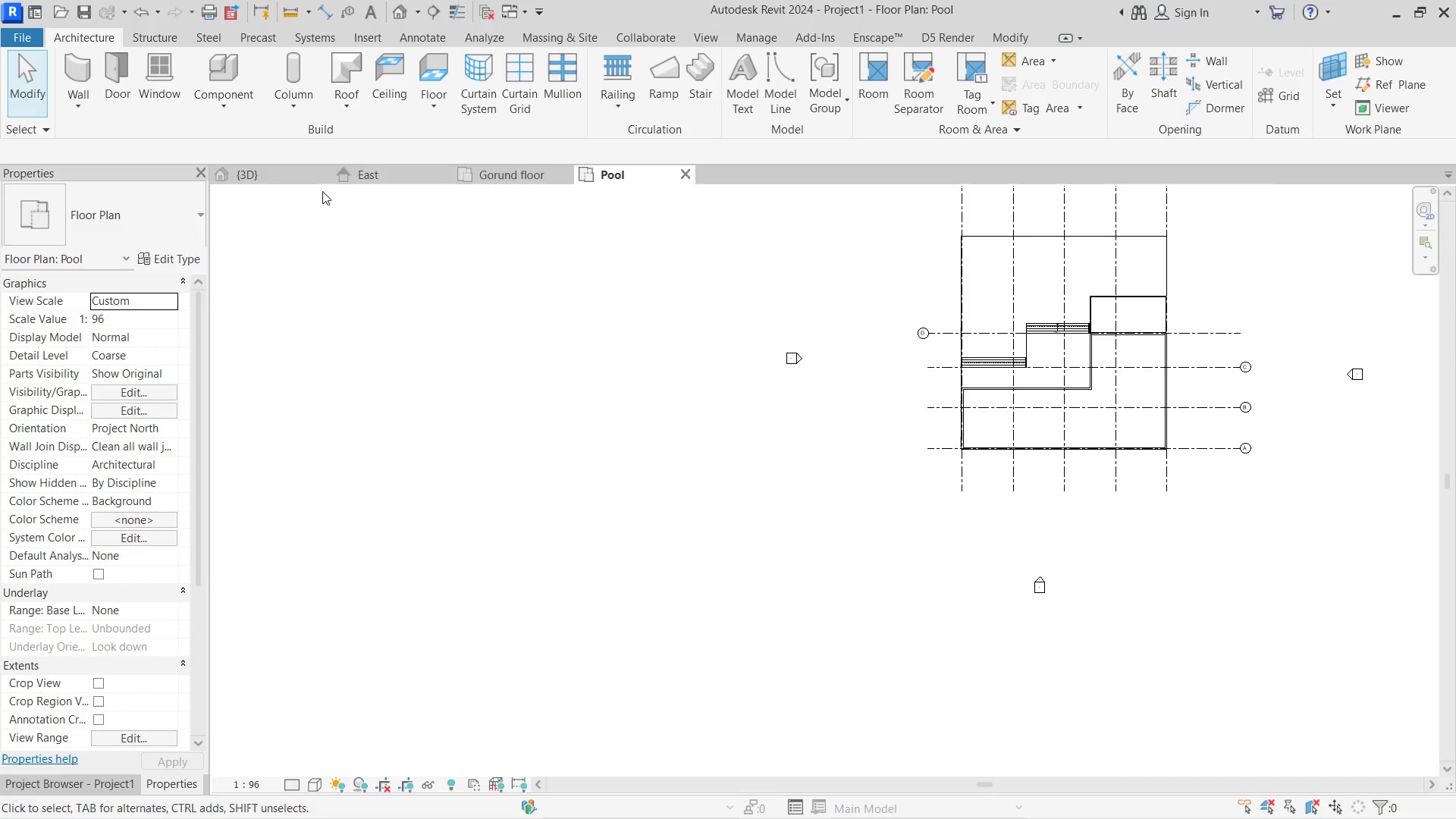 
left_click([237, 182])
 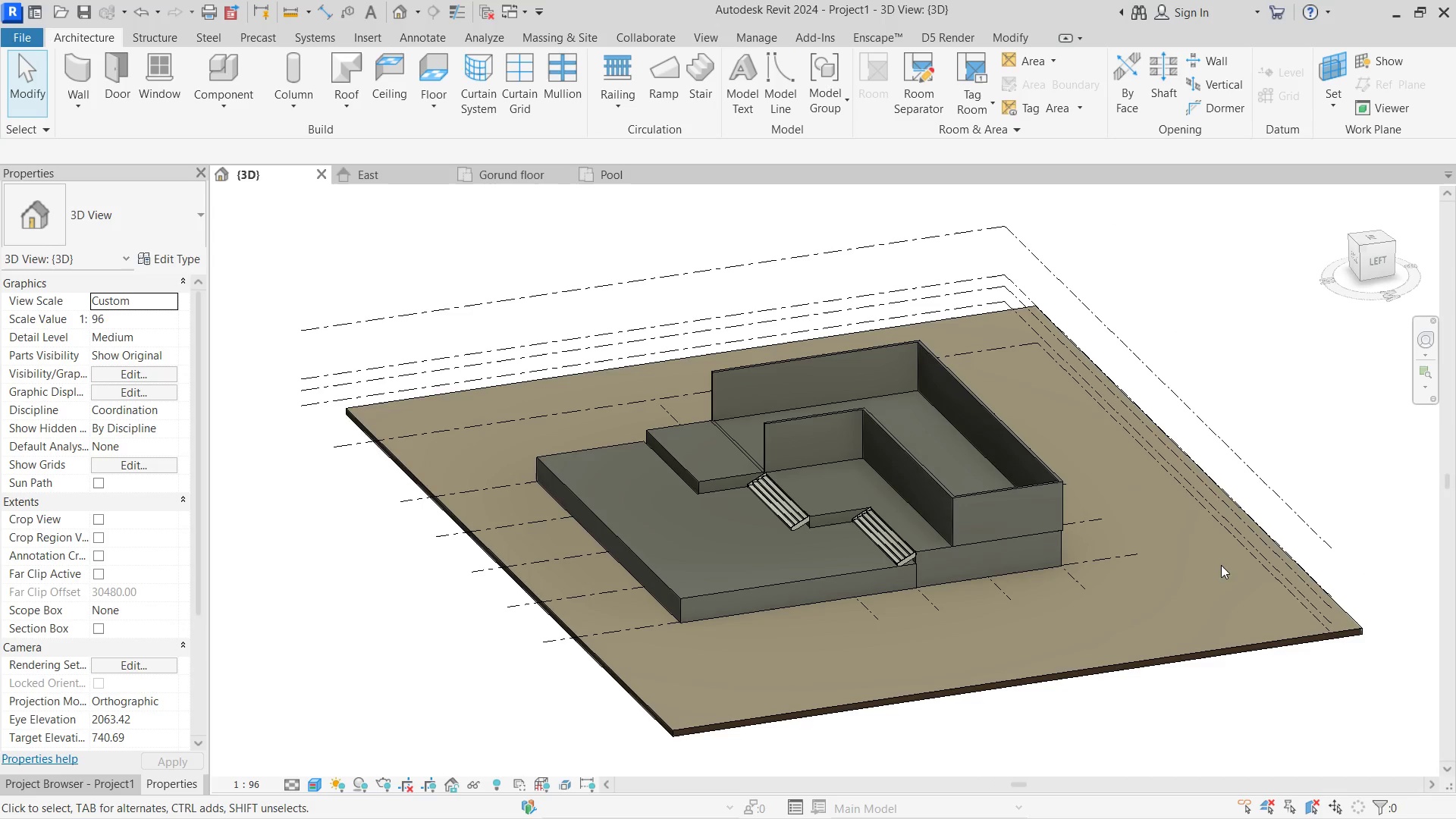 
hold_key(key=ShiftLeft, duration=1.08)
double_click([1007, 551])
 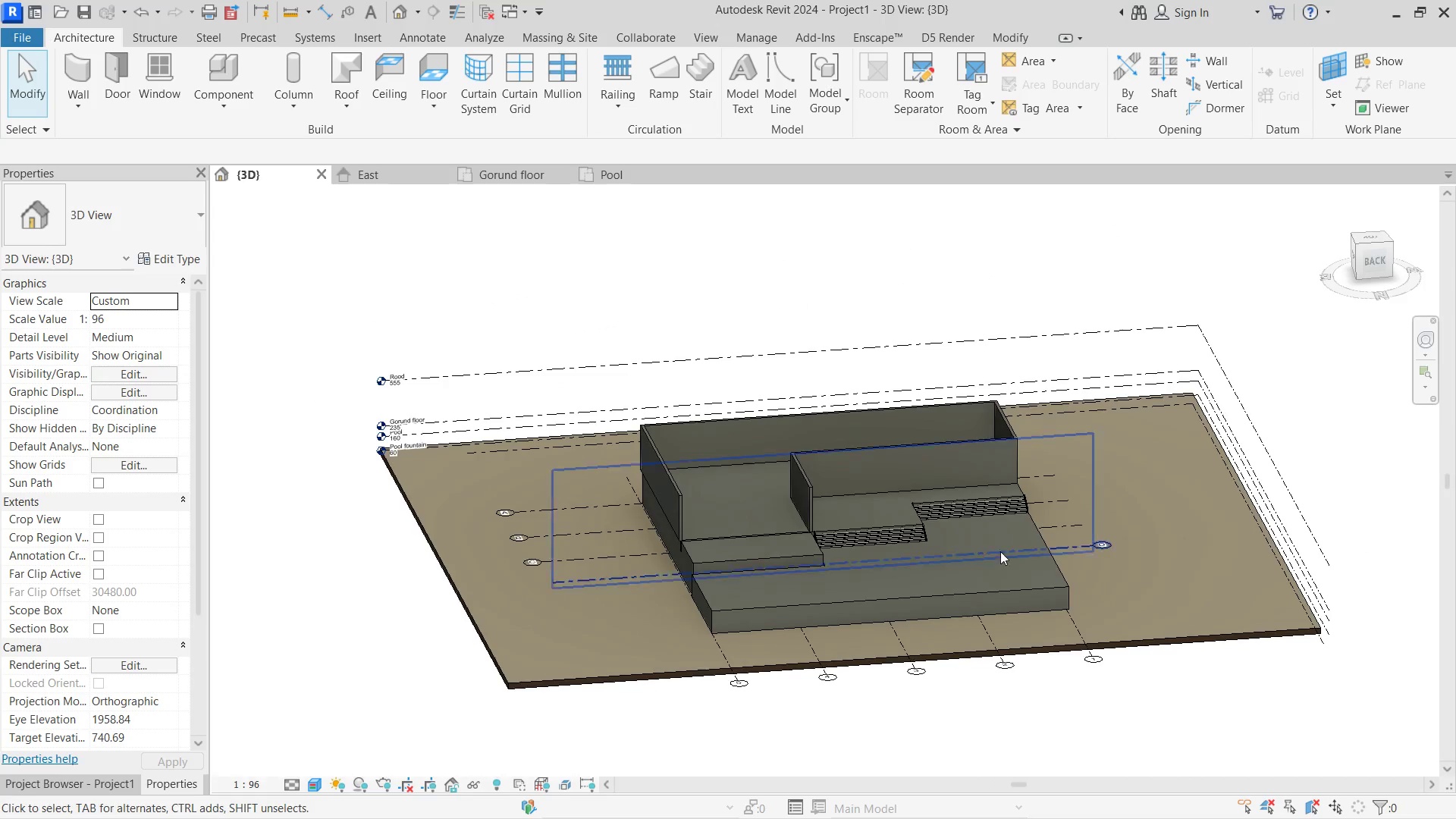 
scroll: coordinate [1209, 554], scroll_direction: down, amount: 4.0
 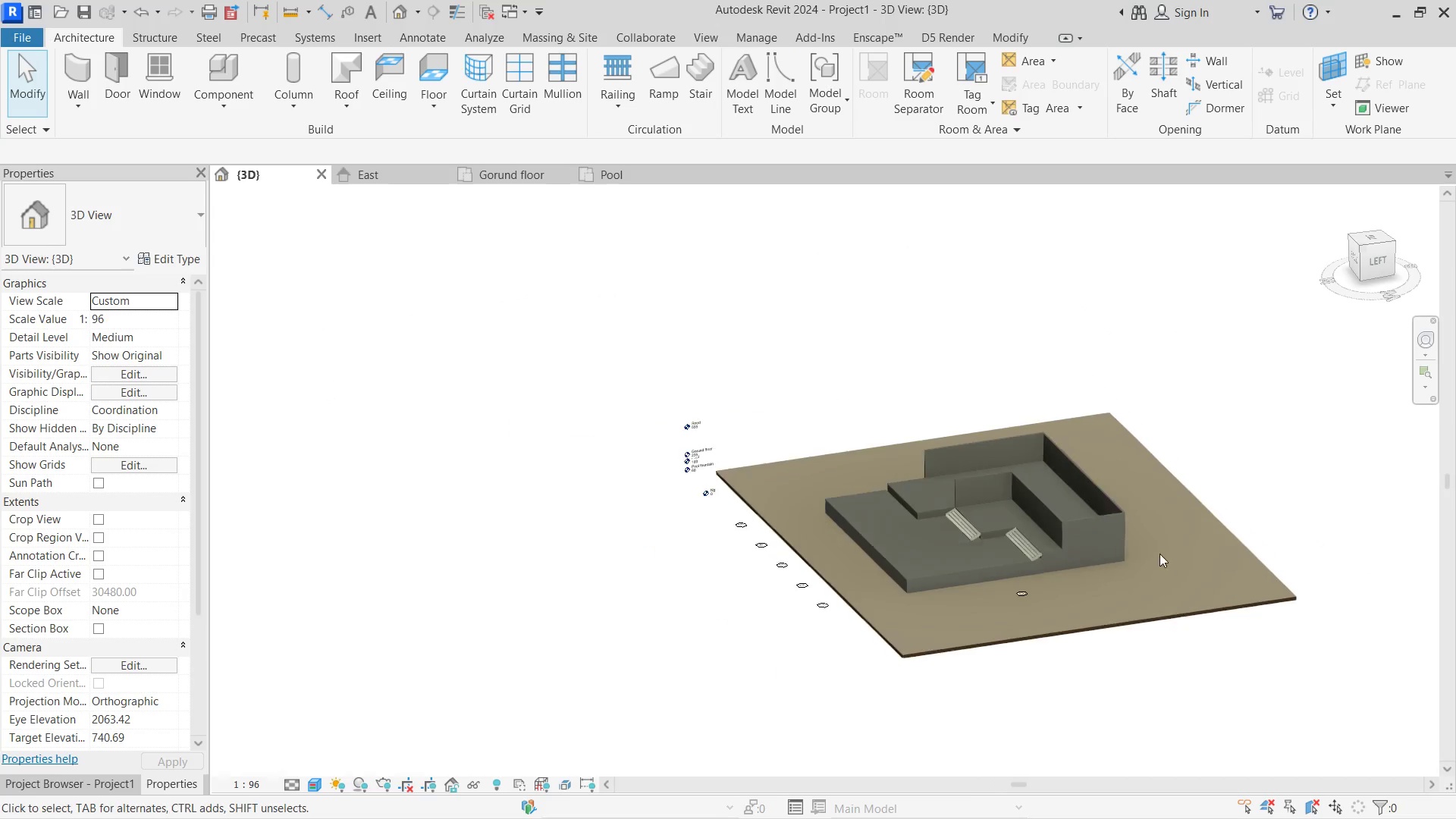 
scroll: coordinate [699, 537], scroll_direction: up, amount: 3.0
 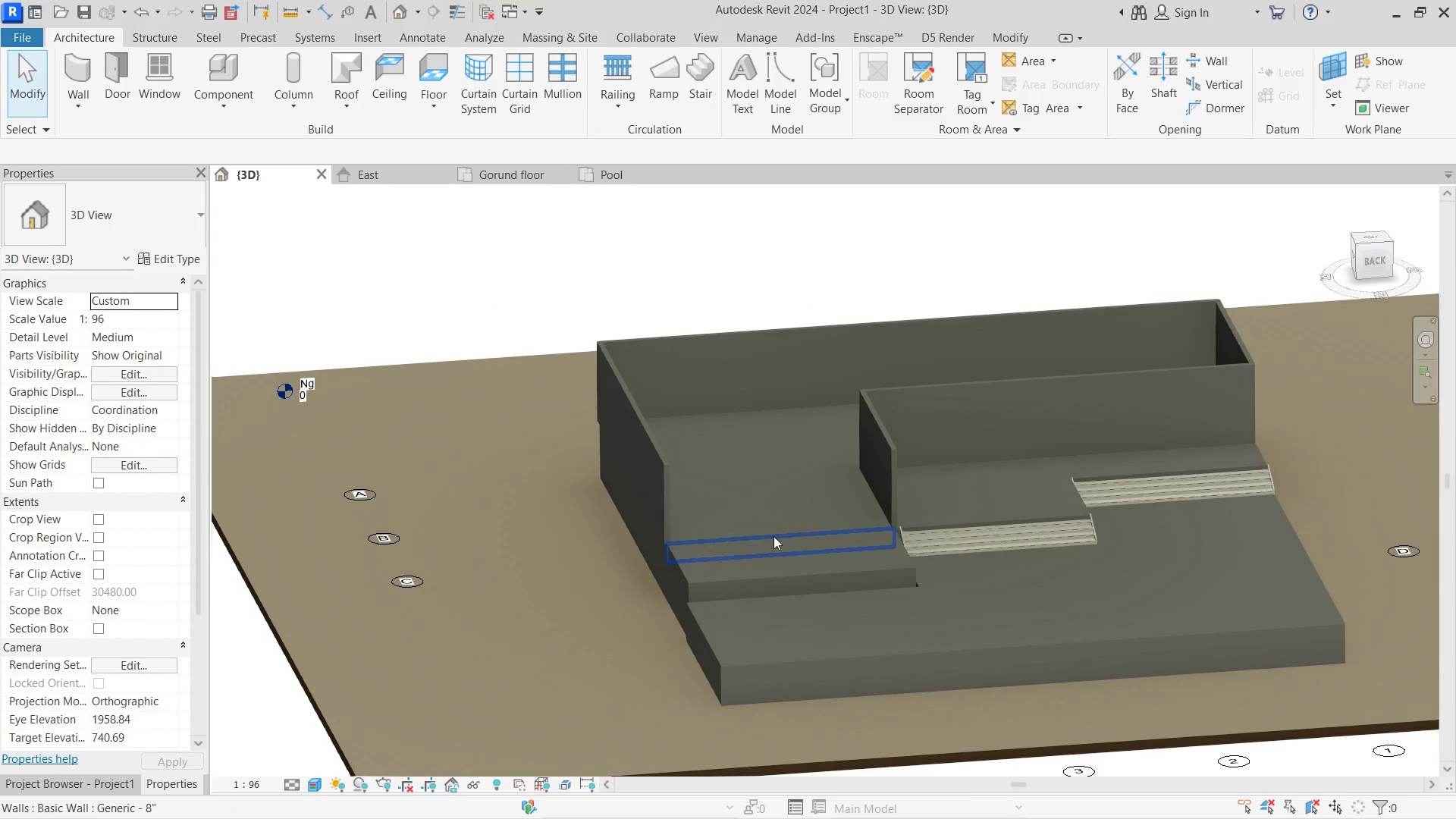 
left_click([774, 536])
 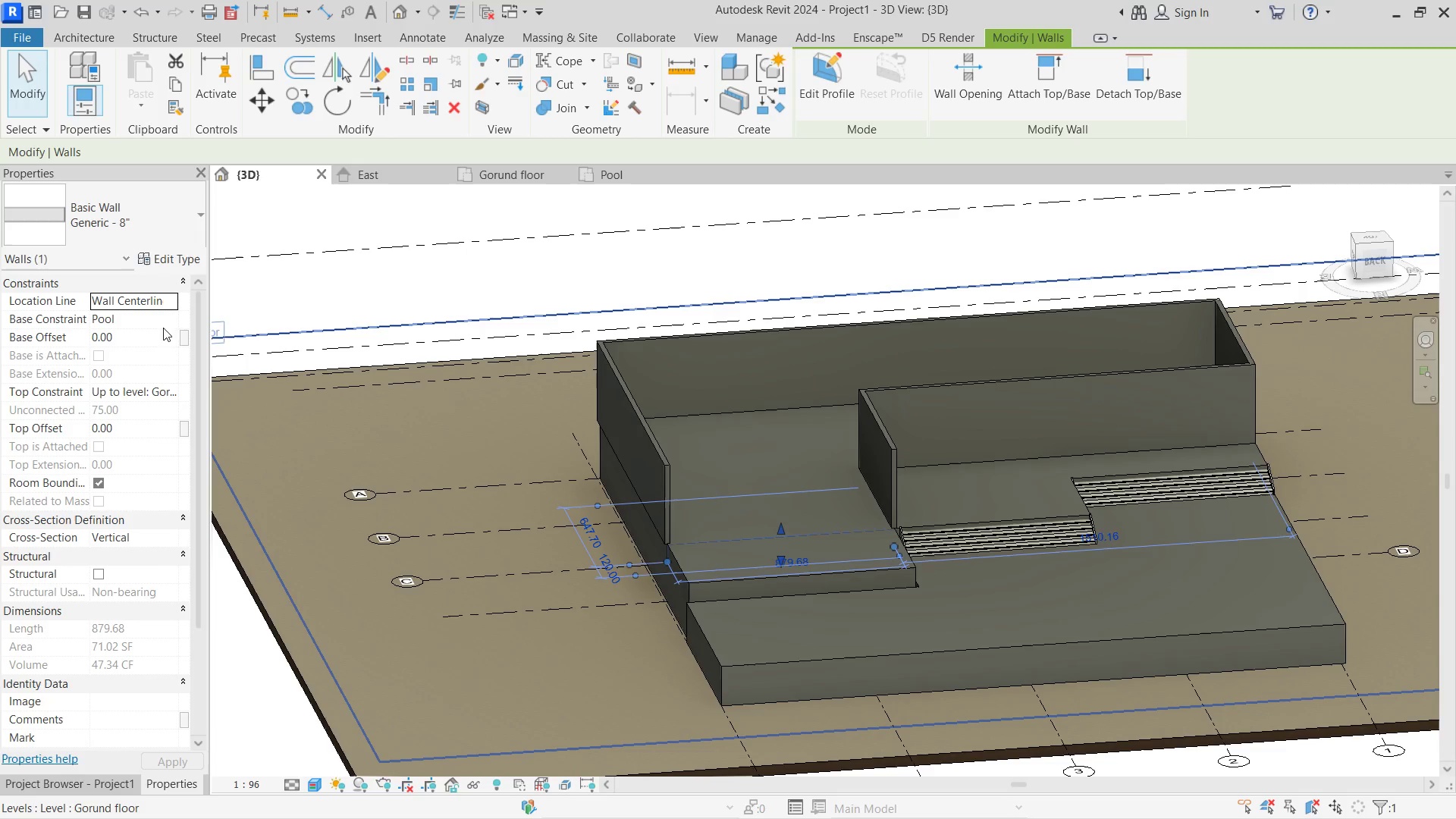 
left_click([169, 322])
 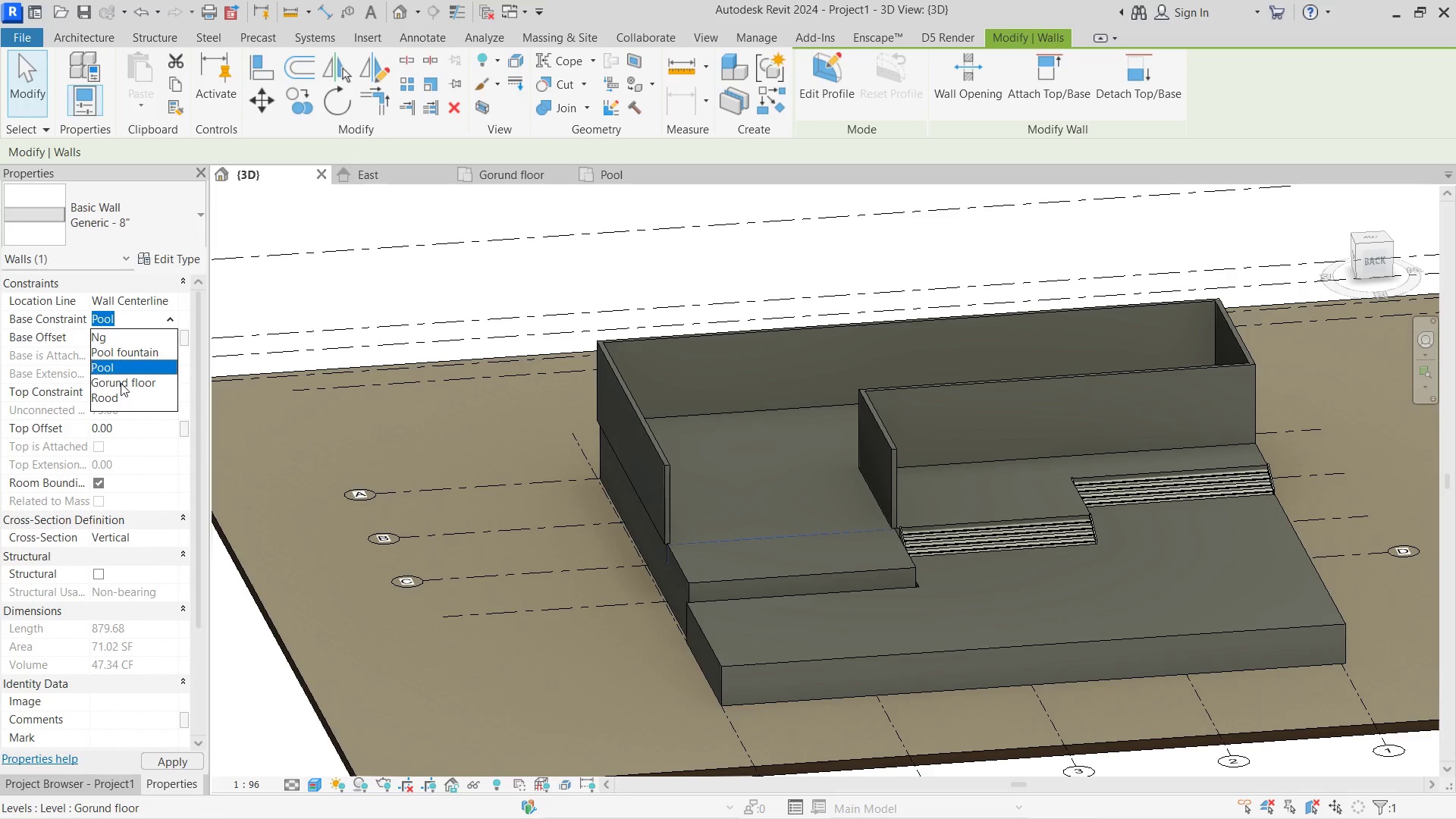 
left_click([121, 384])
 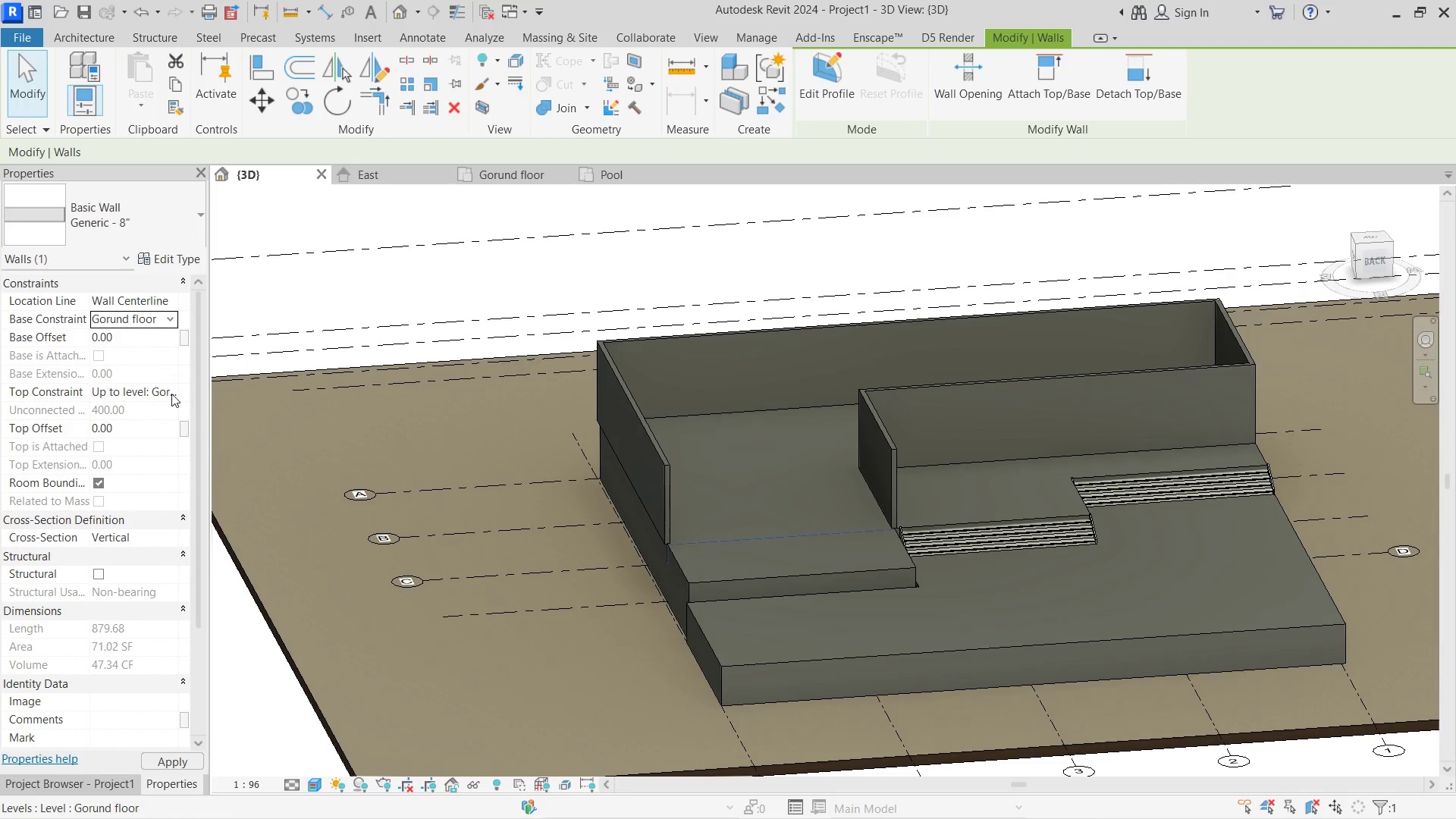 
left_click([171, 393])
 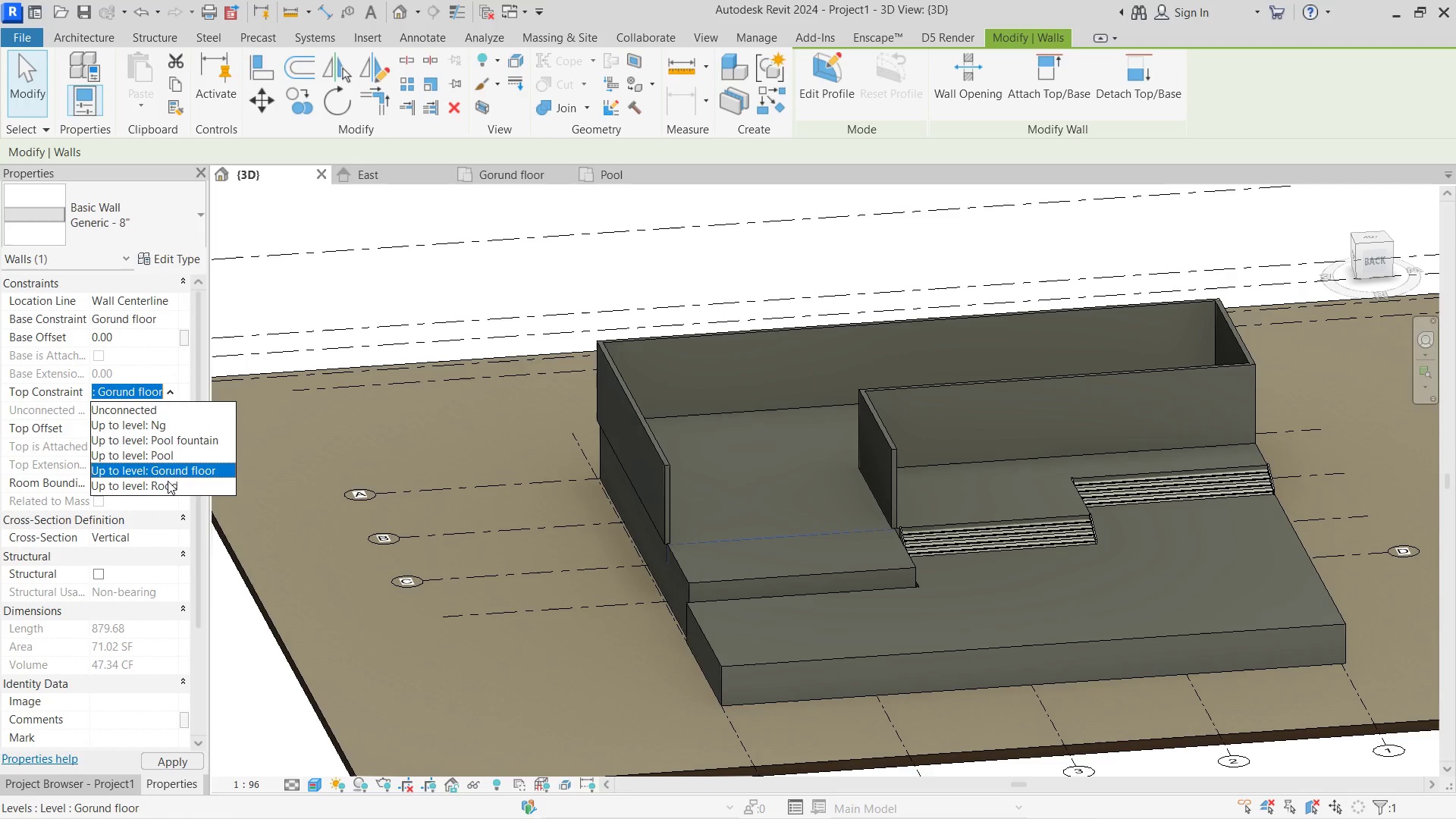 
left_click([170, 488])
 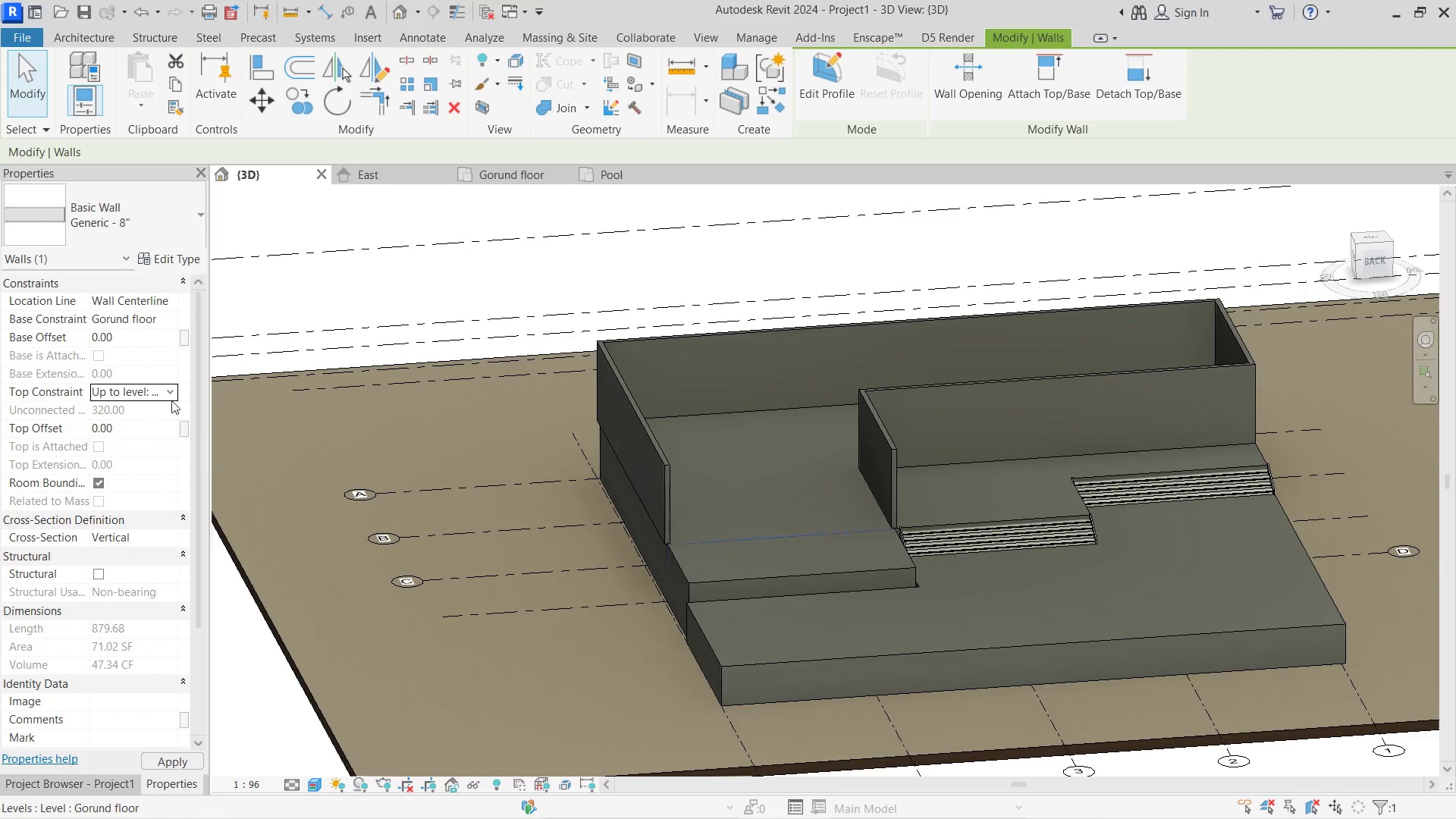 
left_click([172, 397])
 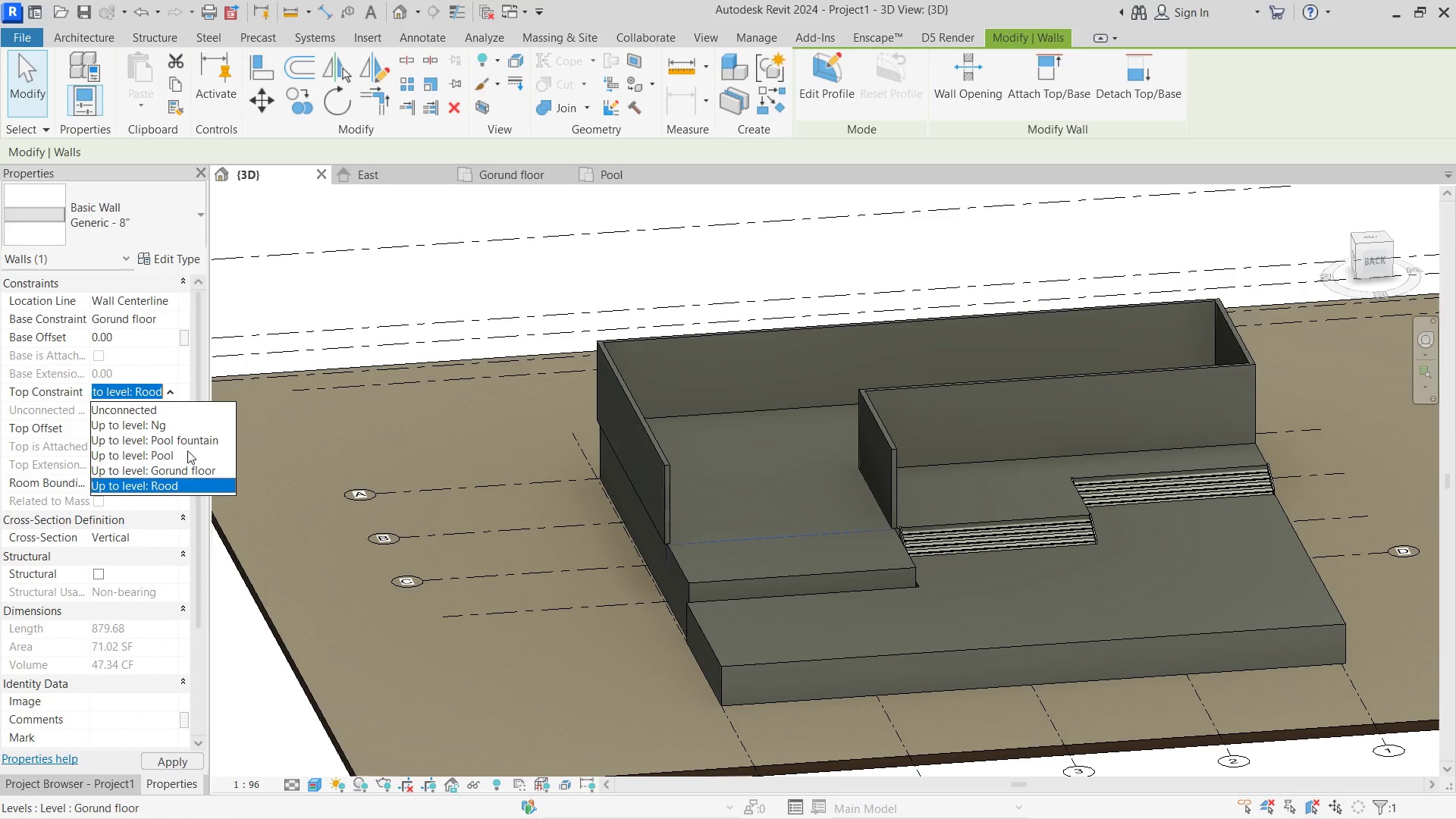 
scroll: coordinate [187, 450], scroll_direction: none, amount: 0.0
 